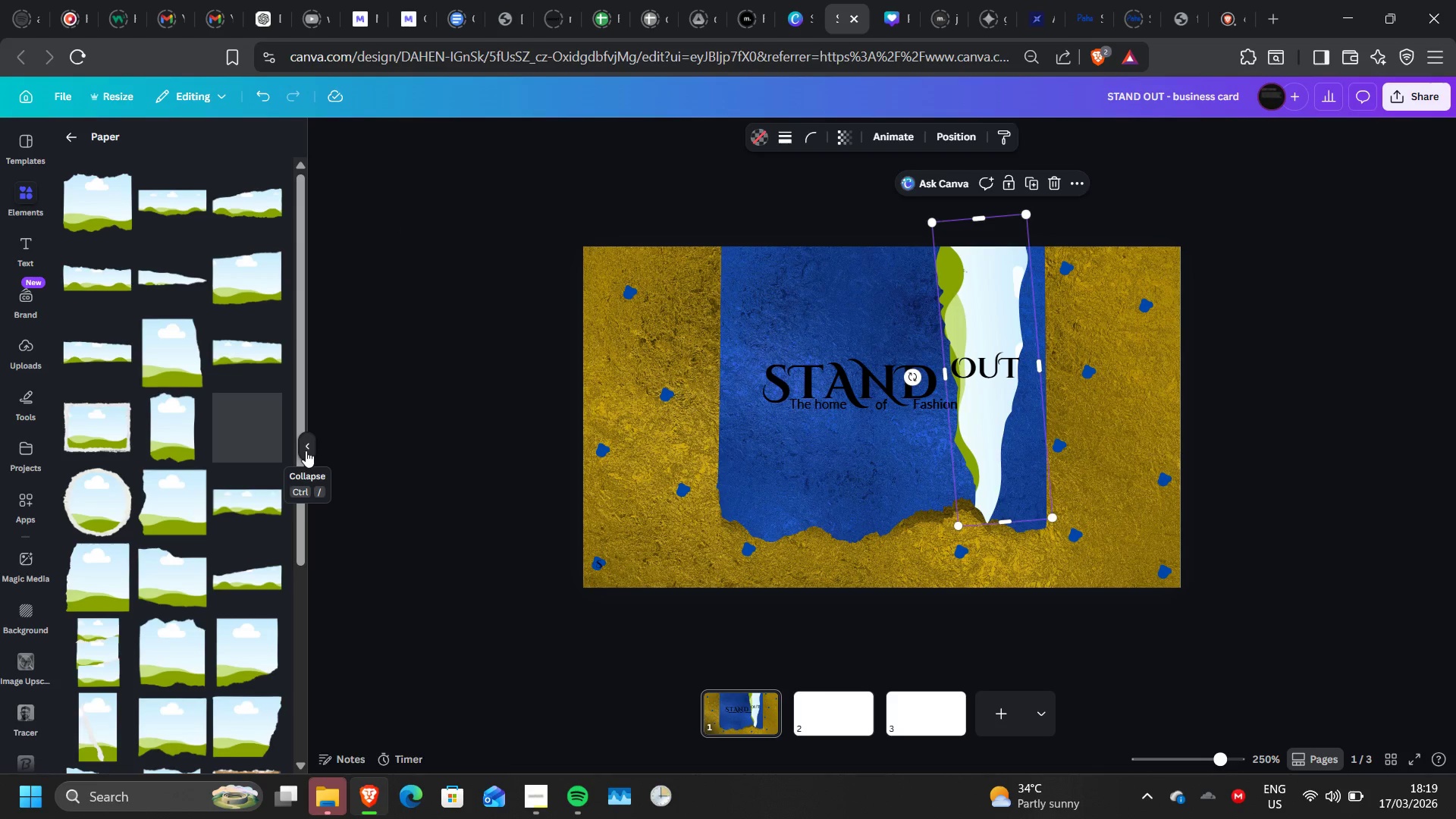 
left_click([758, 145])
 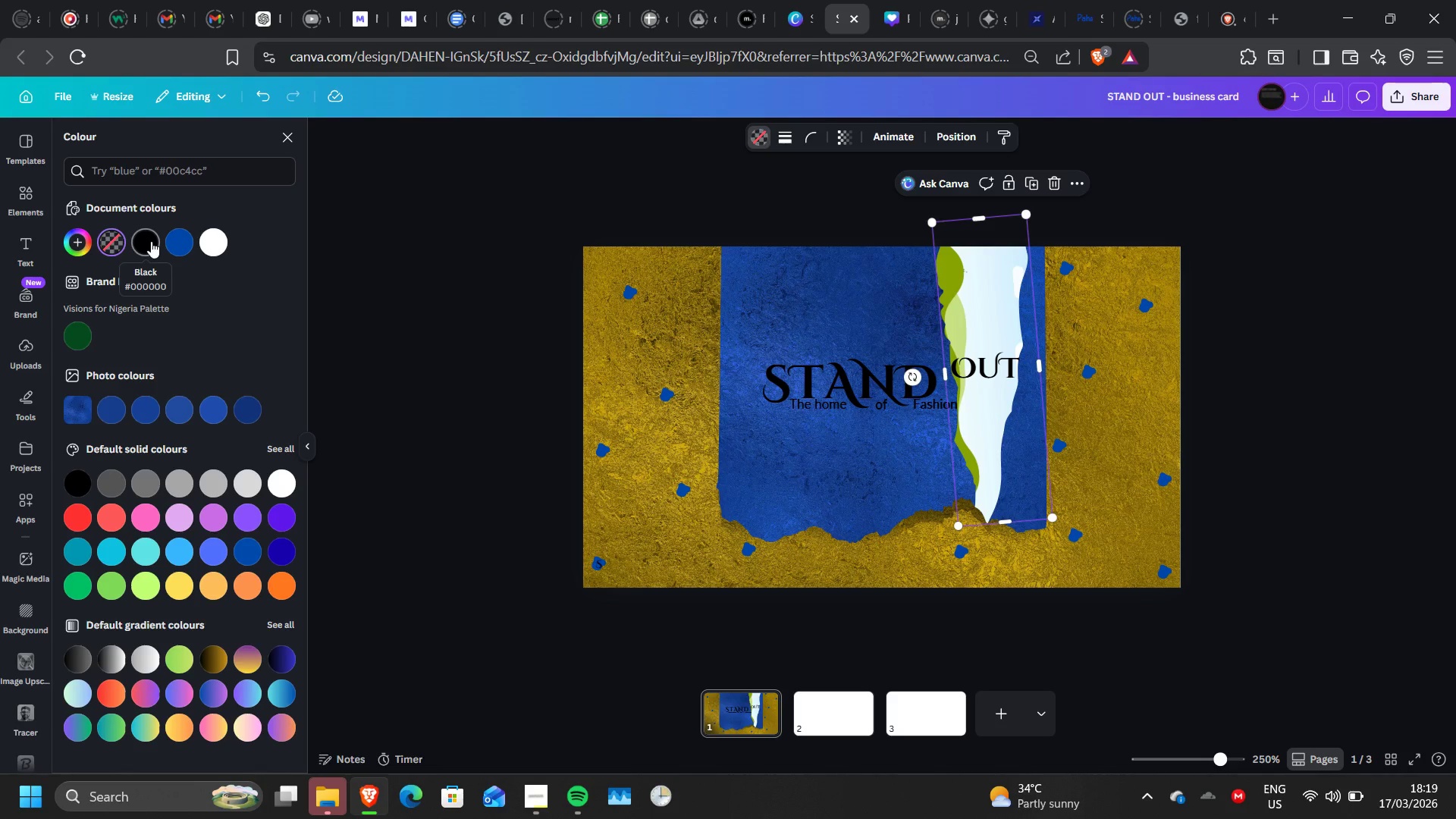 
wait(5.12)
 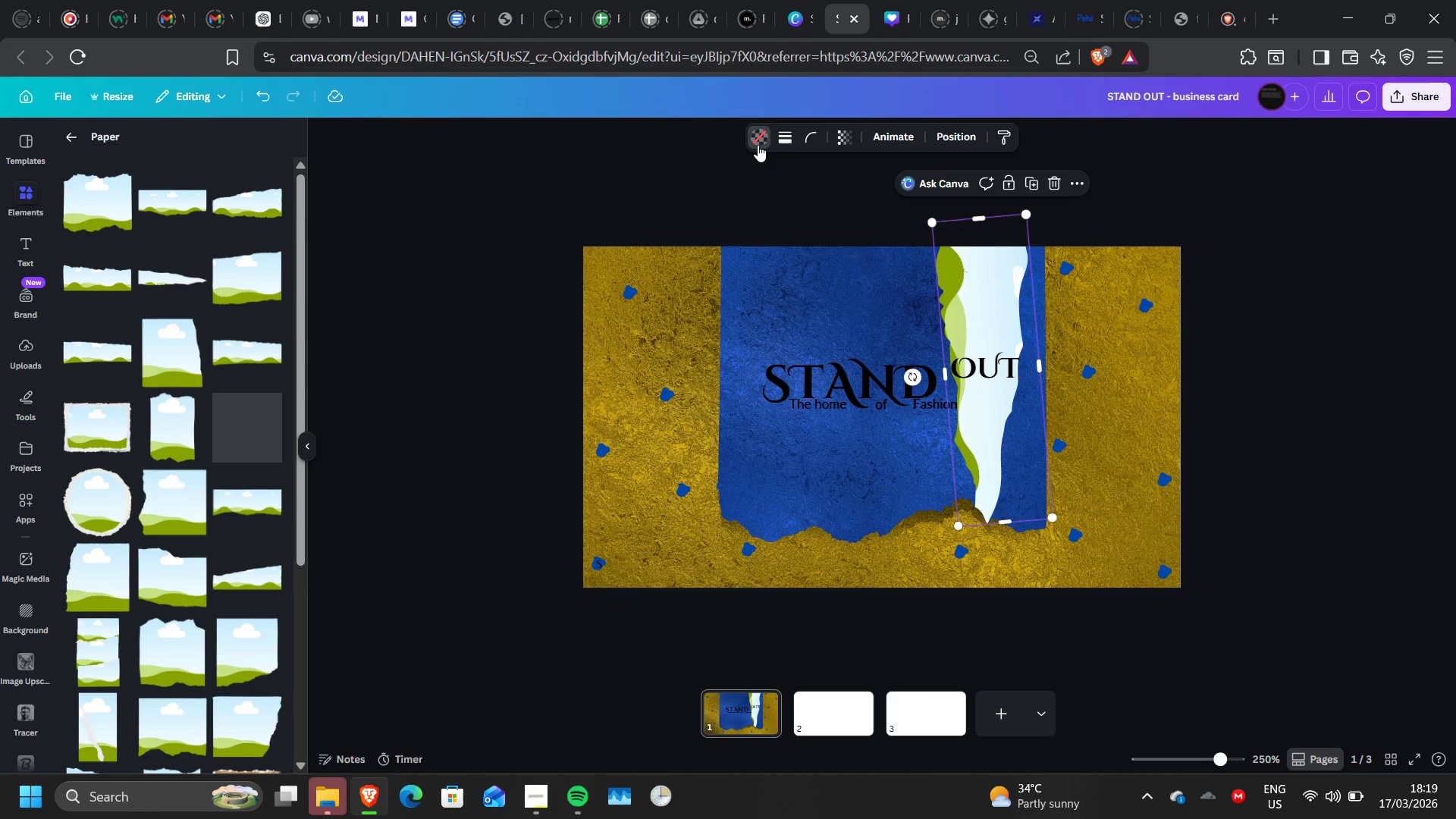 
left_click([151, 241])
 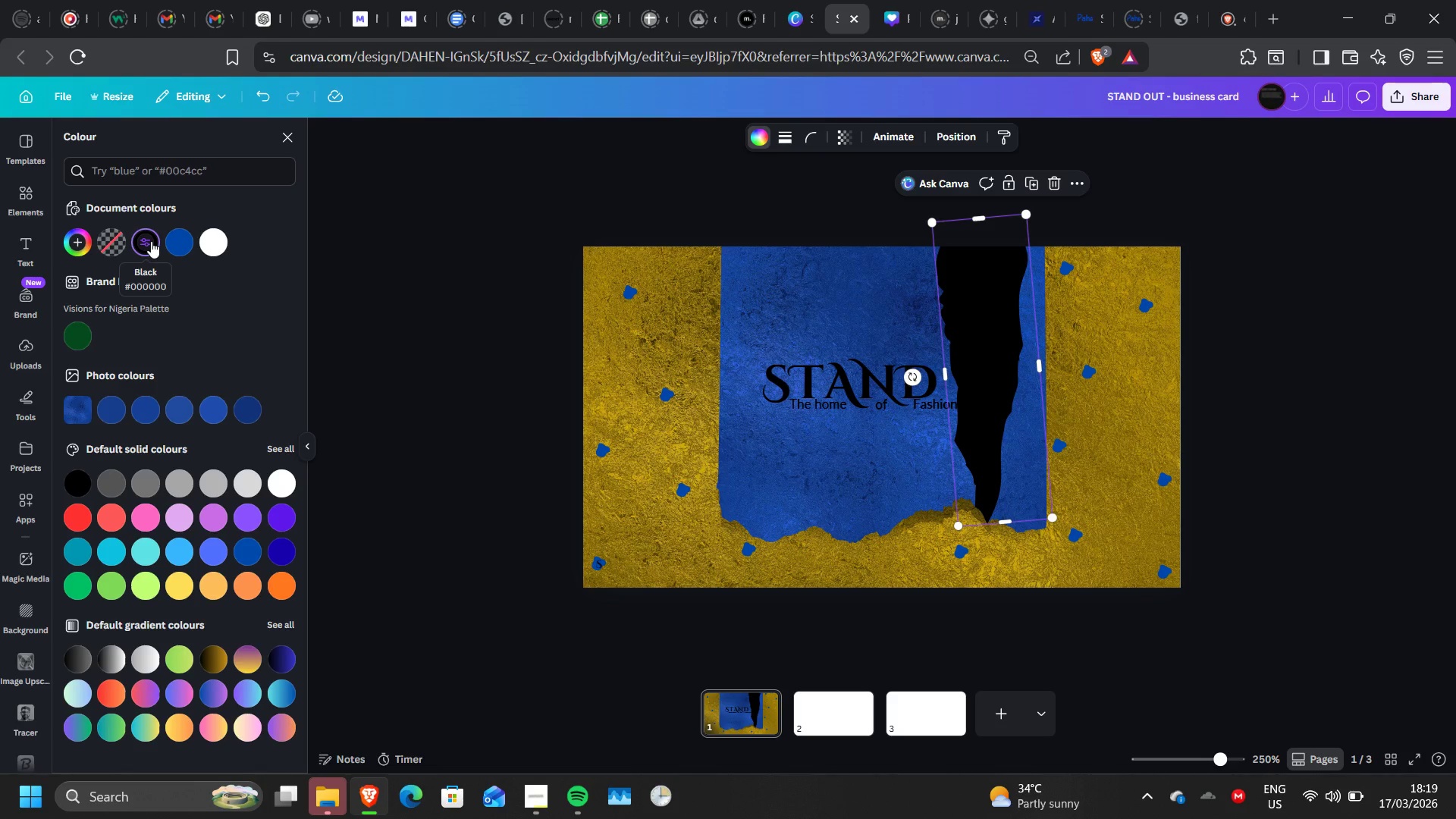 
left_click([168, 240])
 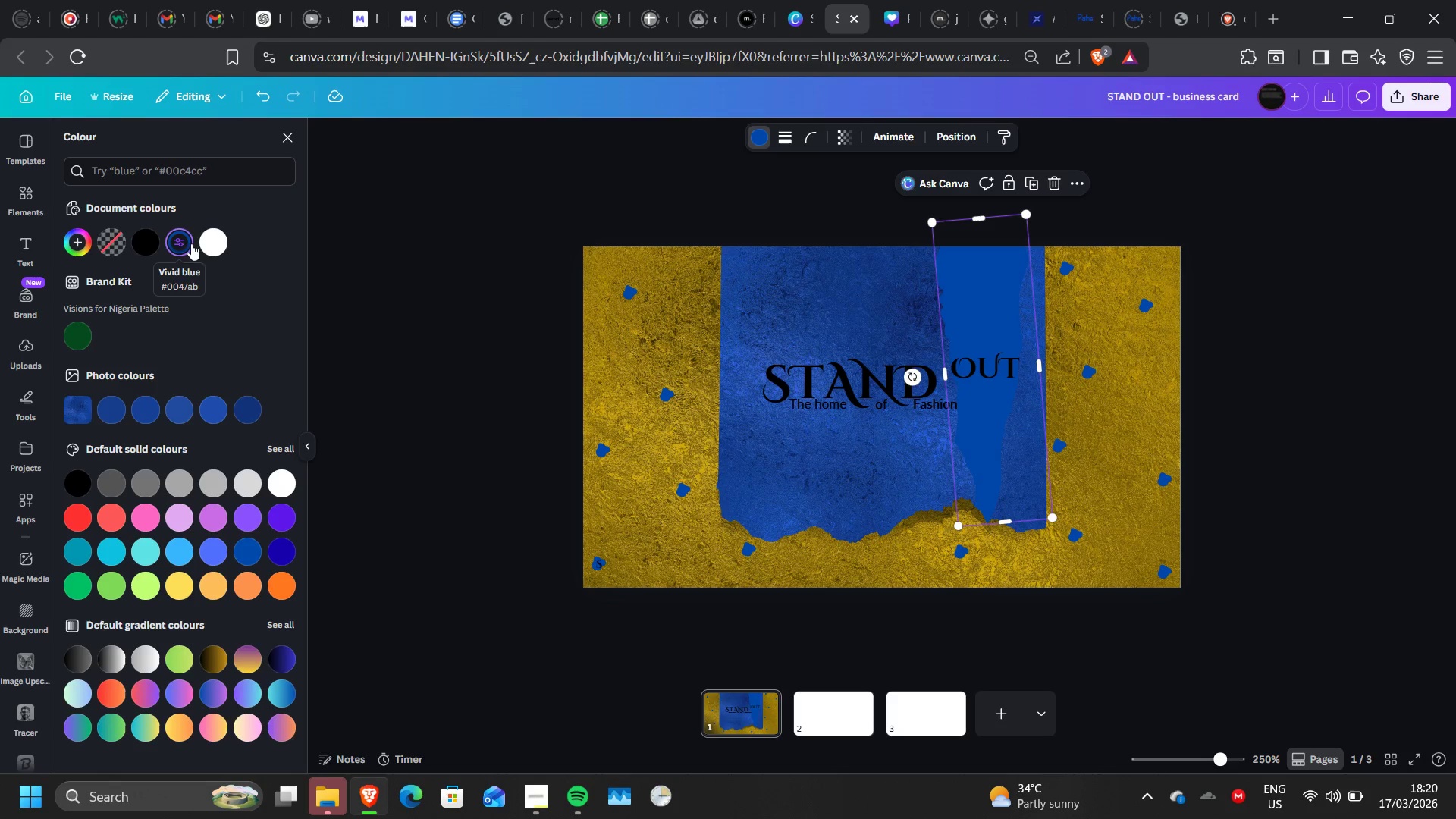 
left_click([215, 244])
 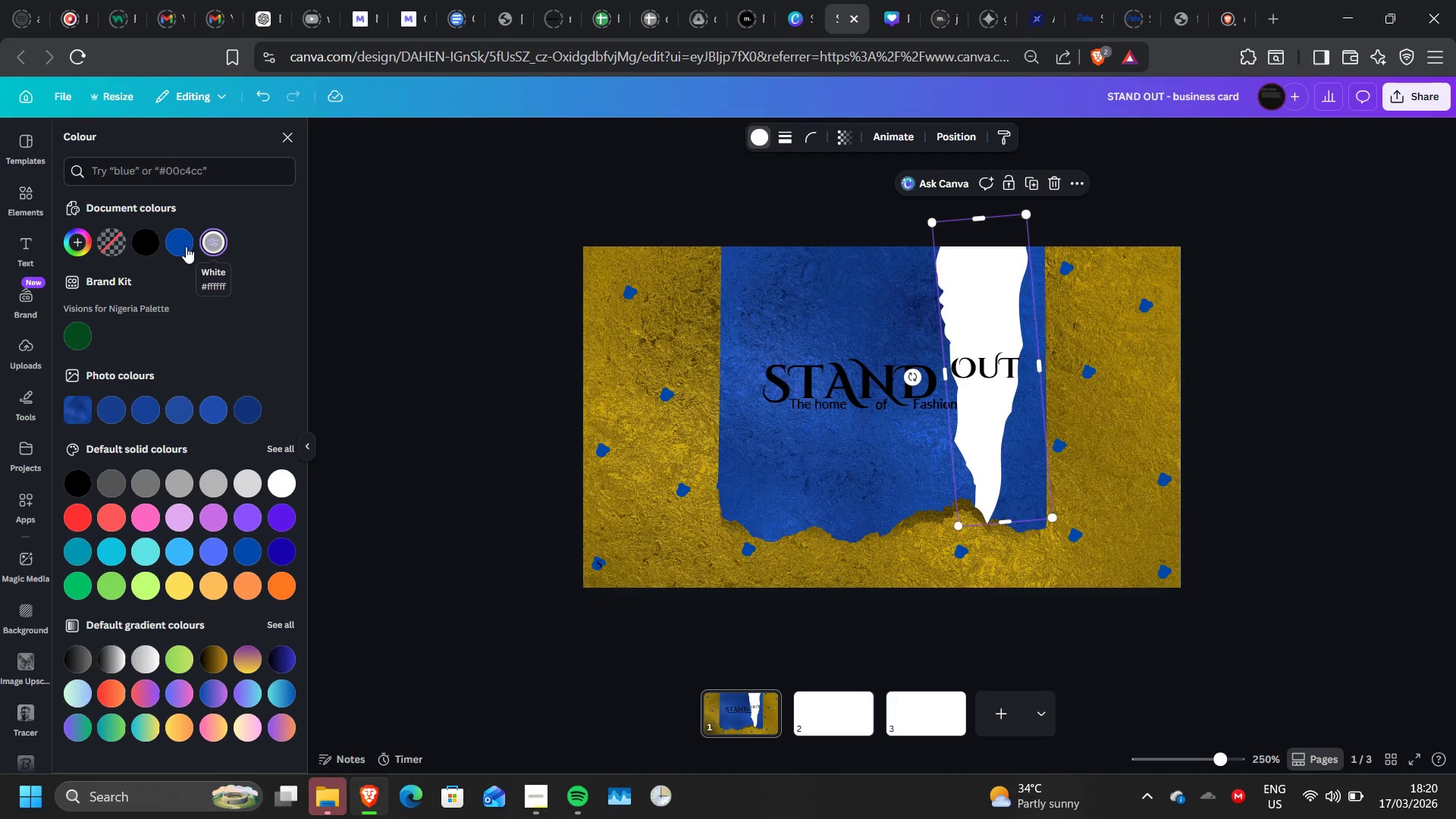 
left_click([80, 247])
 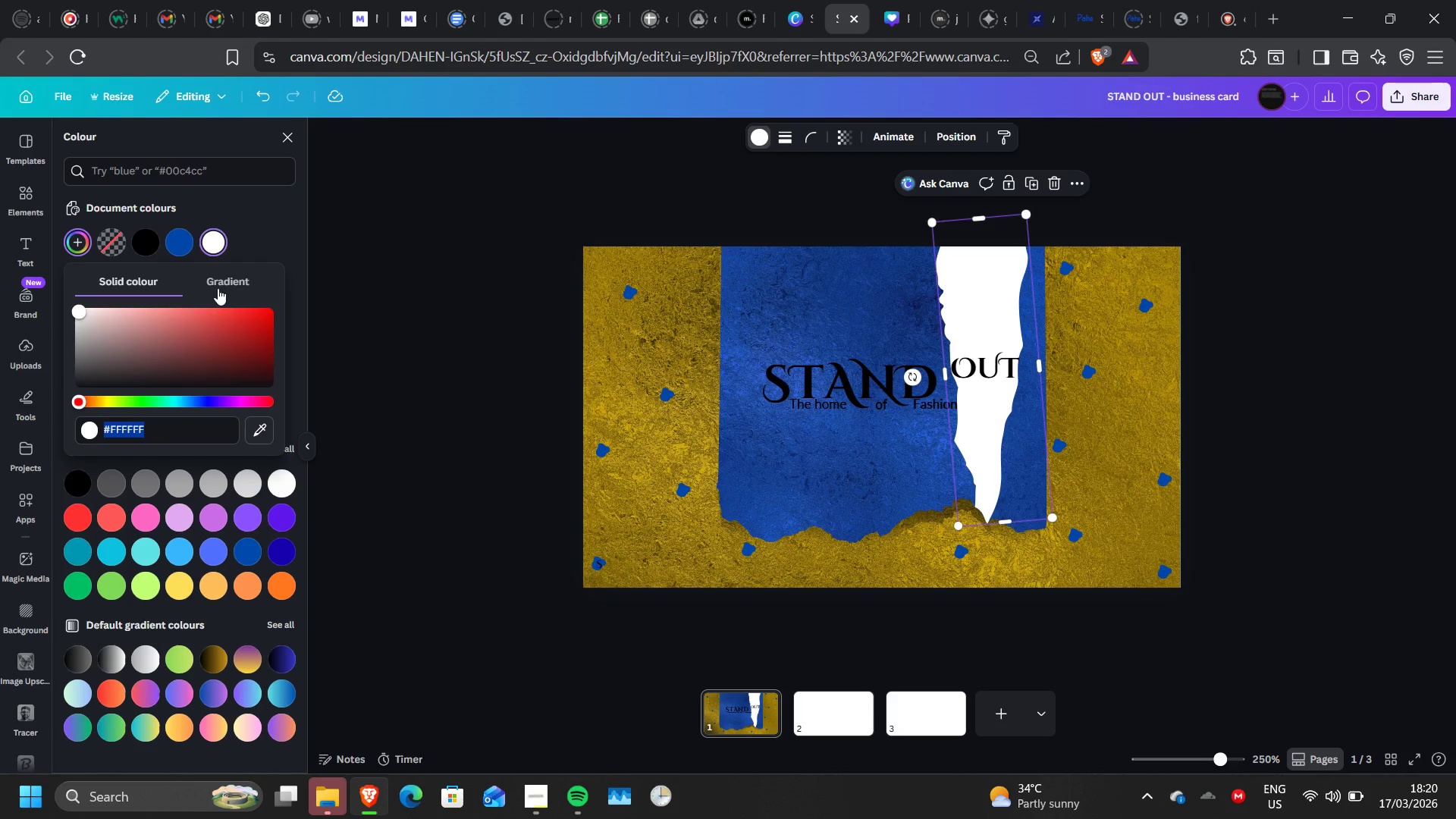 
left_click([218, 287])
 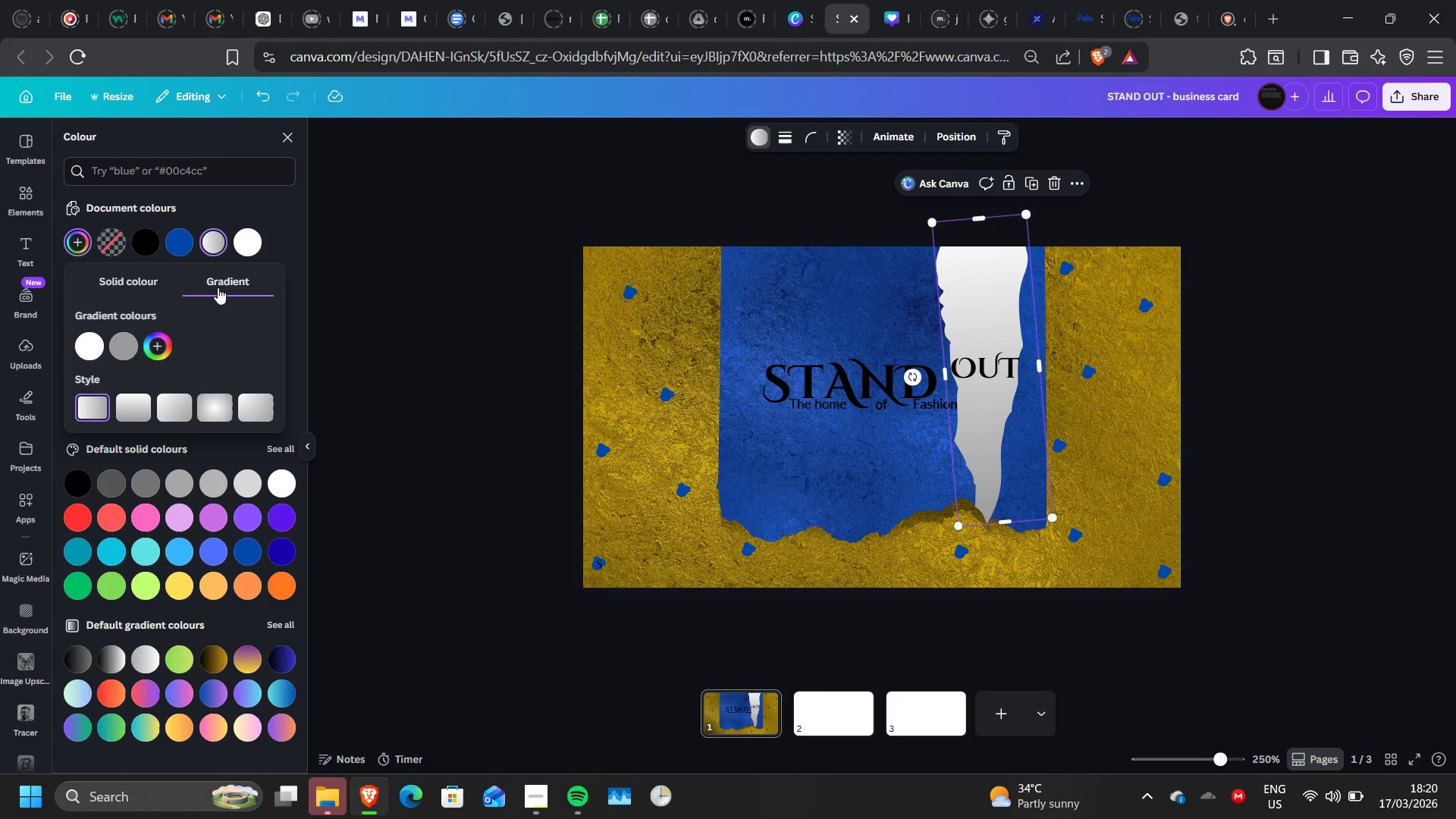 
left_click([218, 287])
 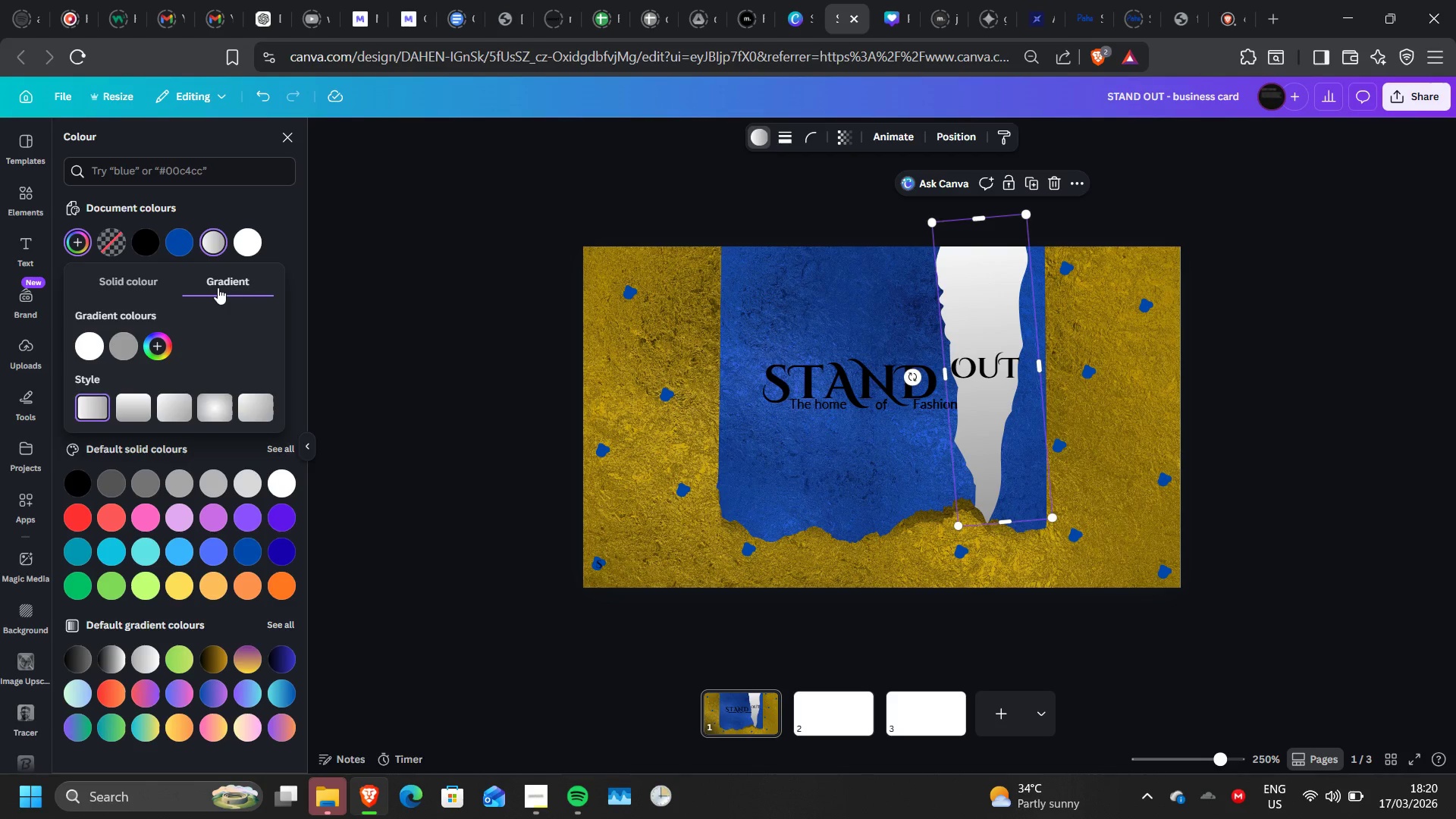 
mouse_move([156, 334])
 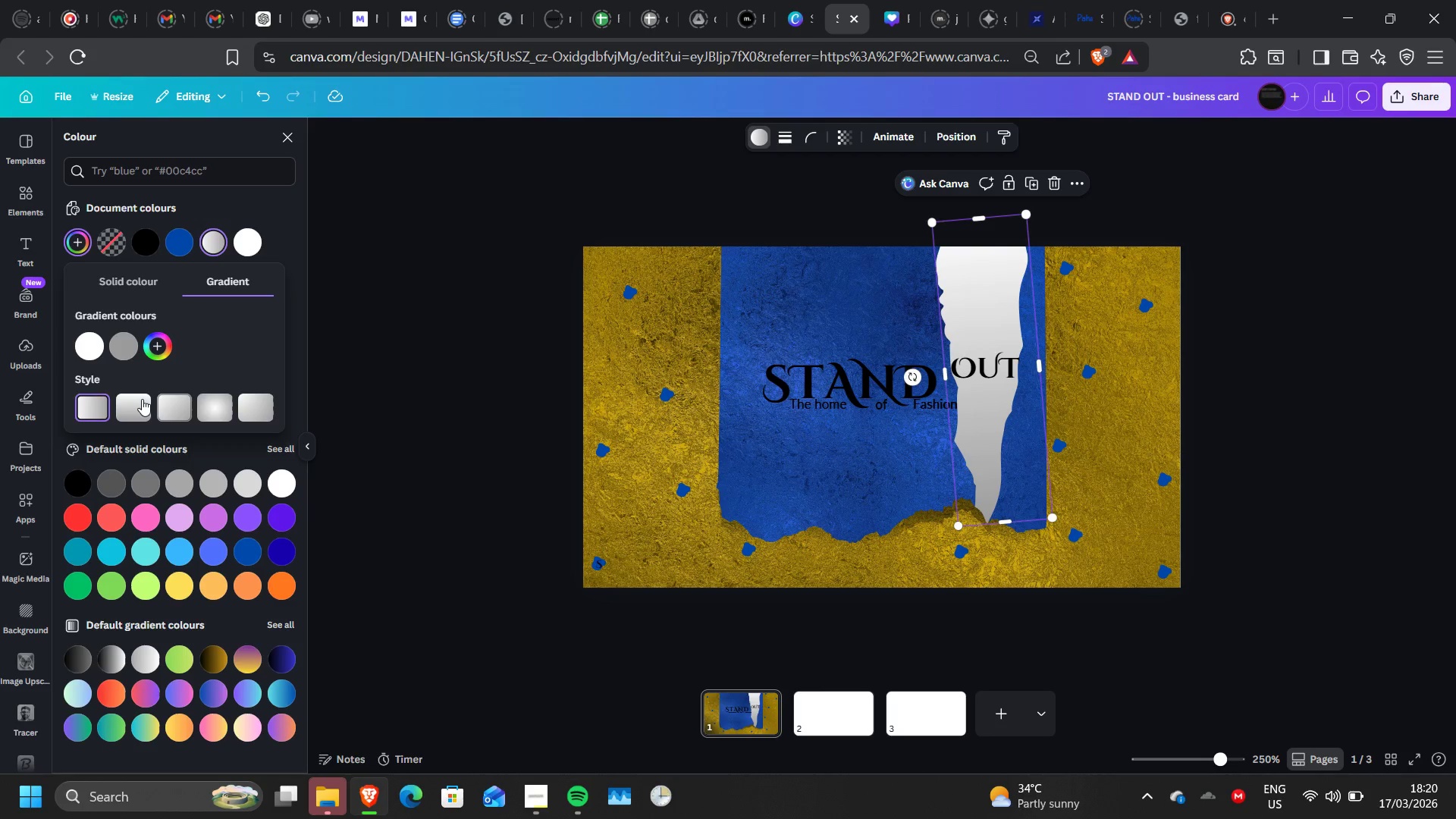 
left_click([140, 399])
 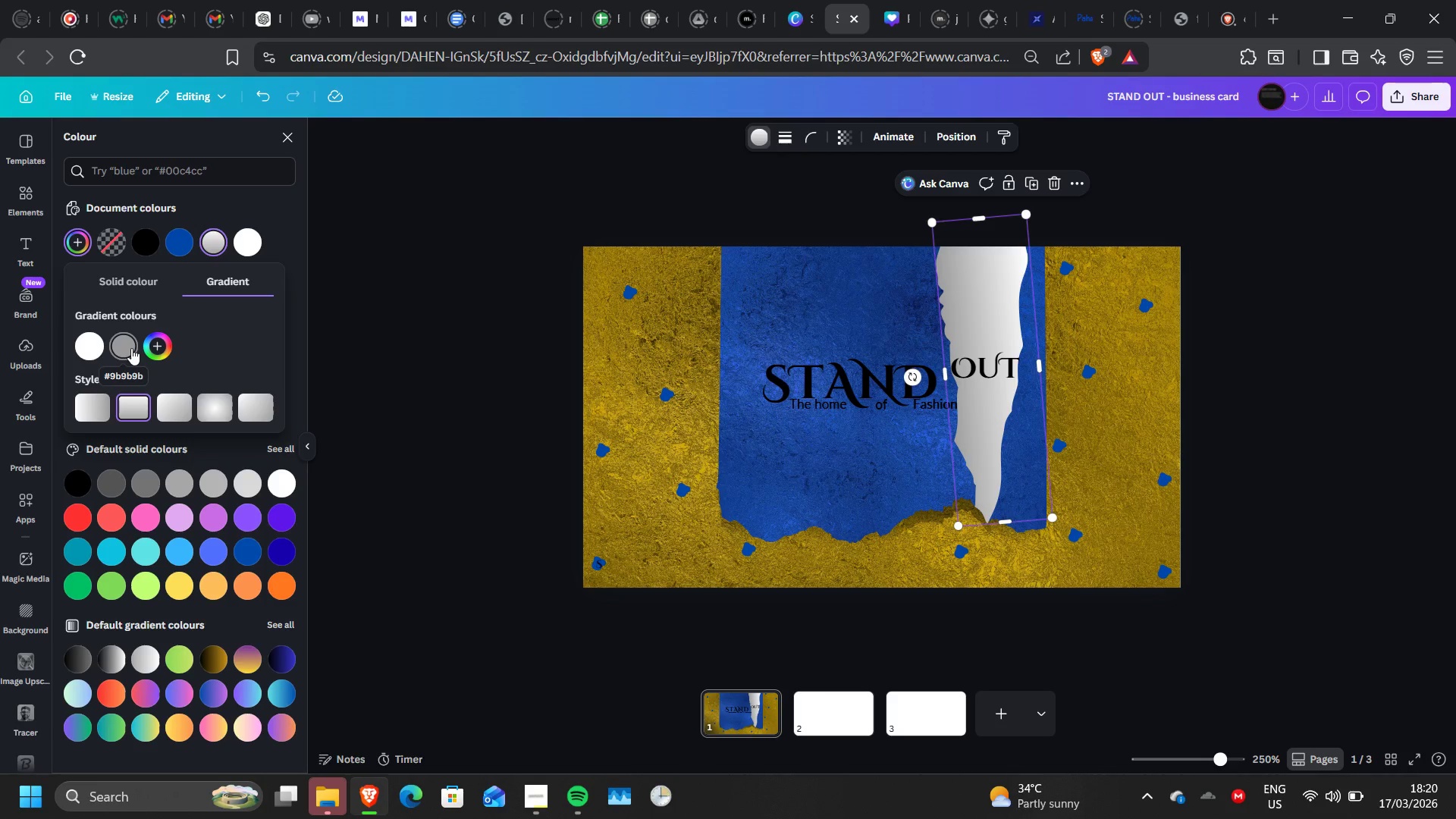 
left_click([88, 350])
 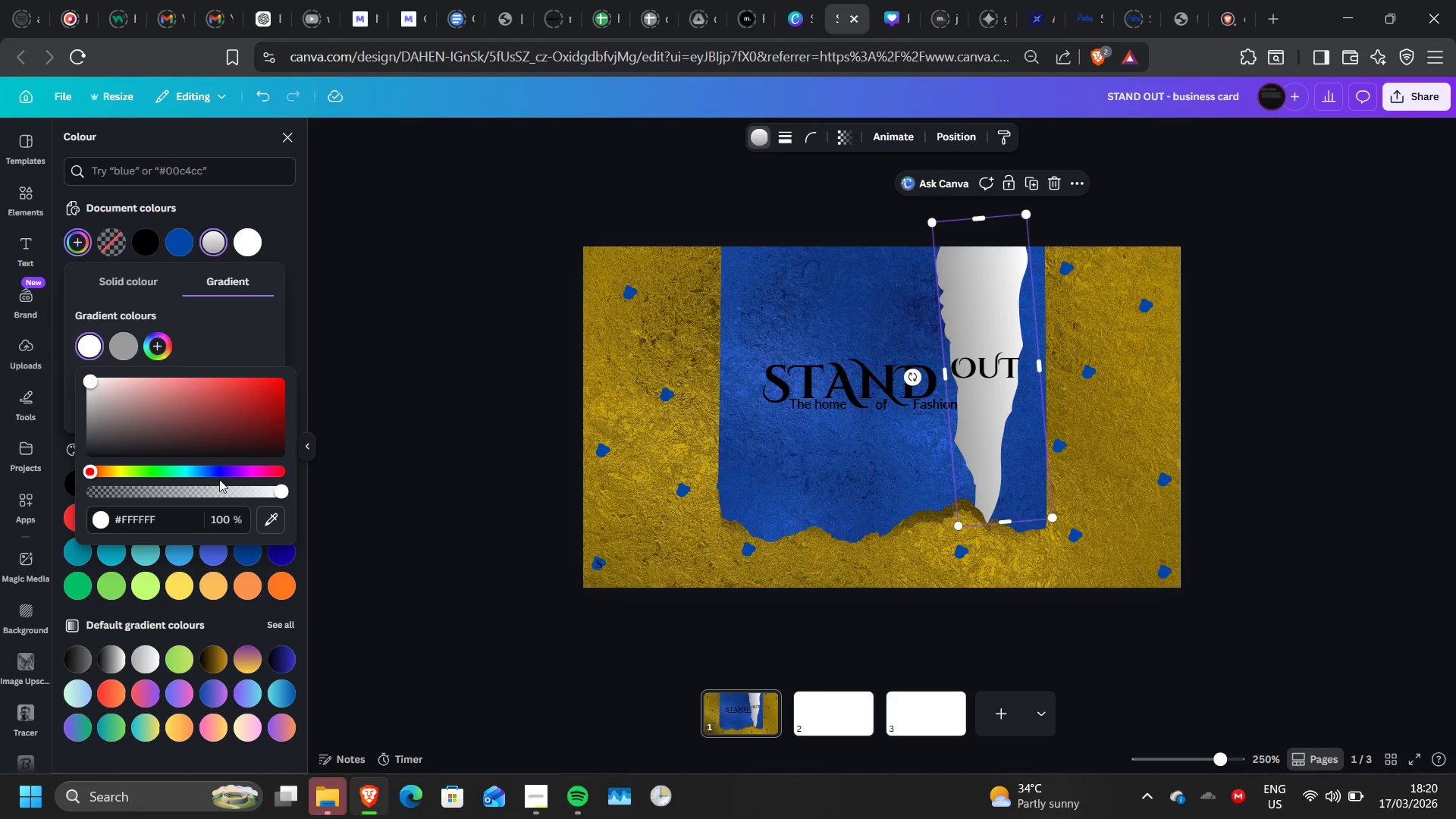 
left_click([281, 523])
 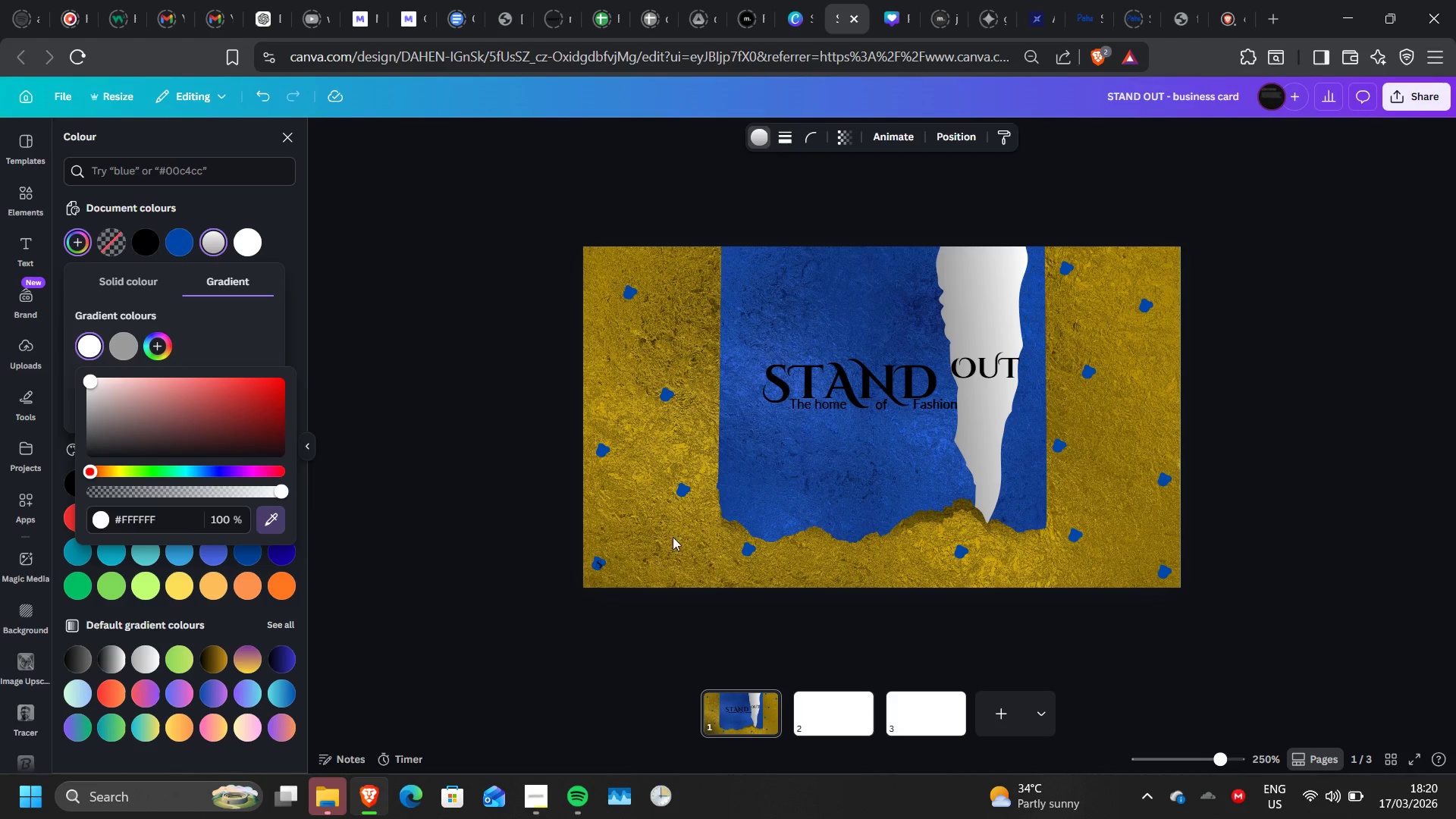 
left_click([673, 537])
 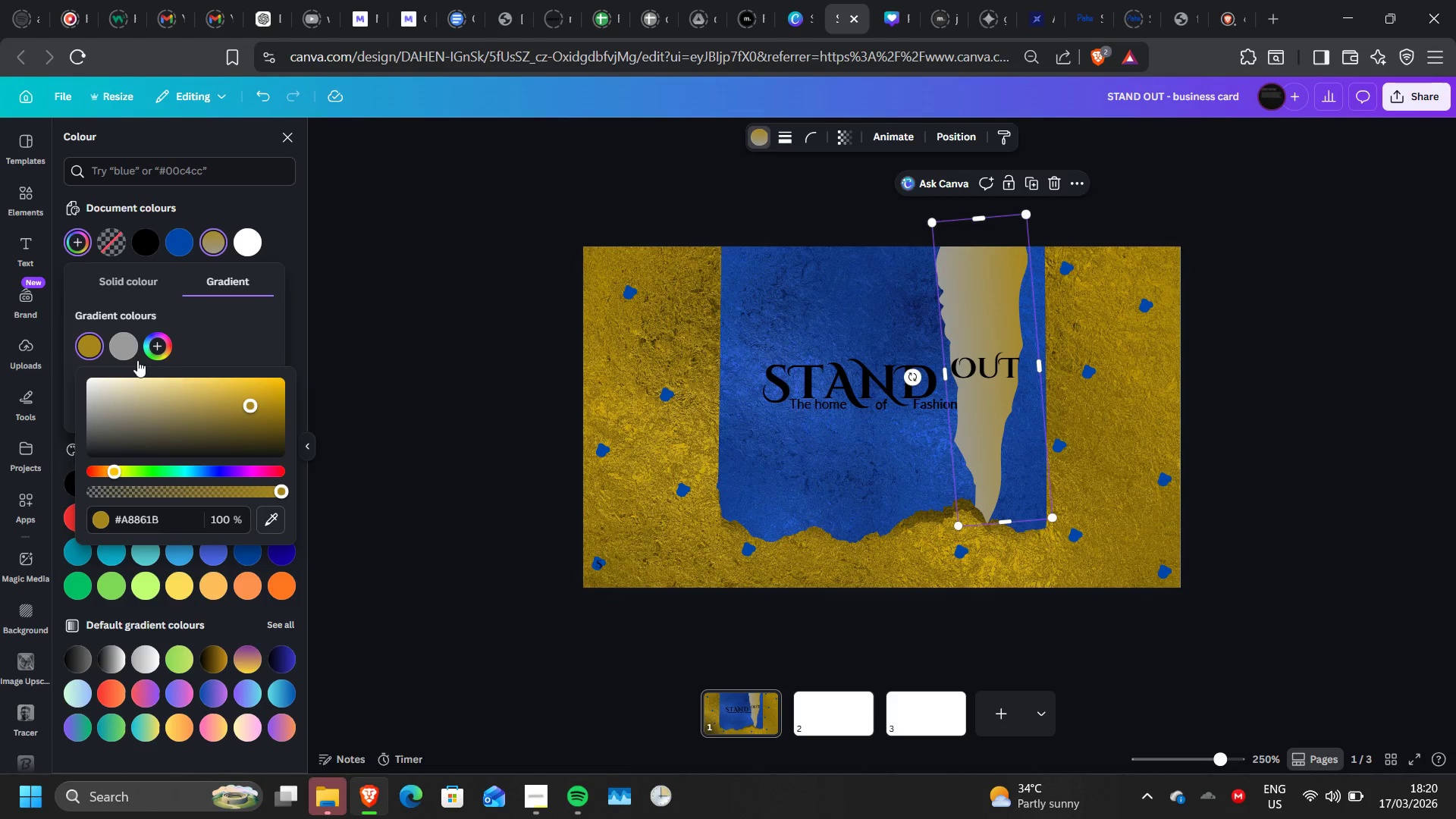 
left_click([127, 353])
 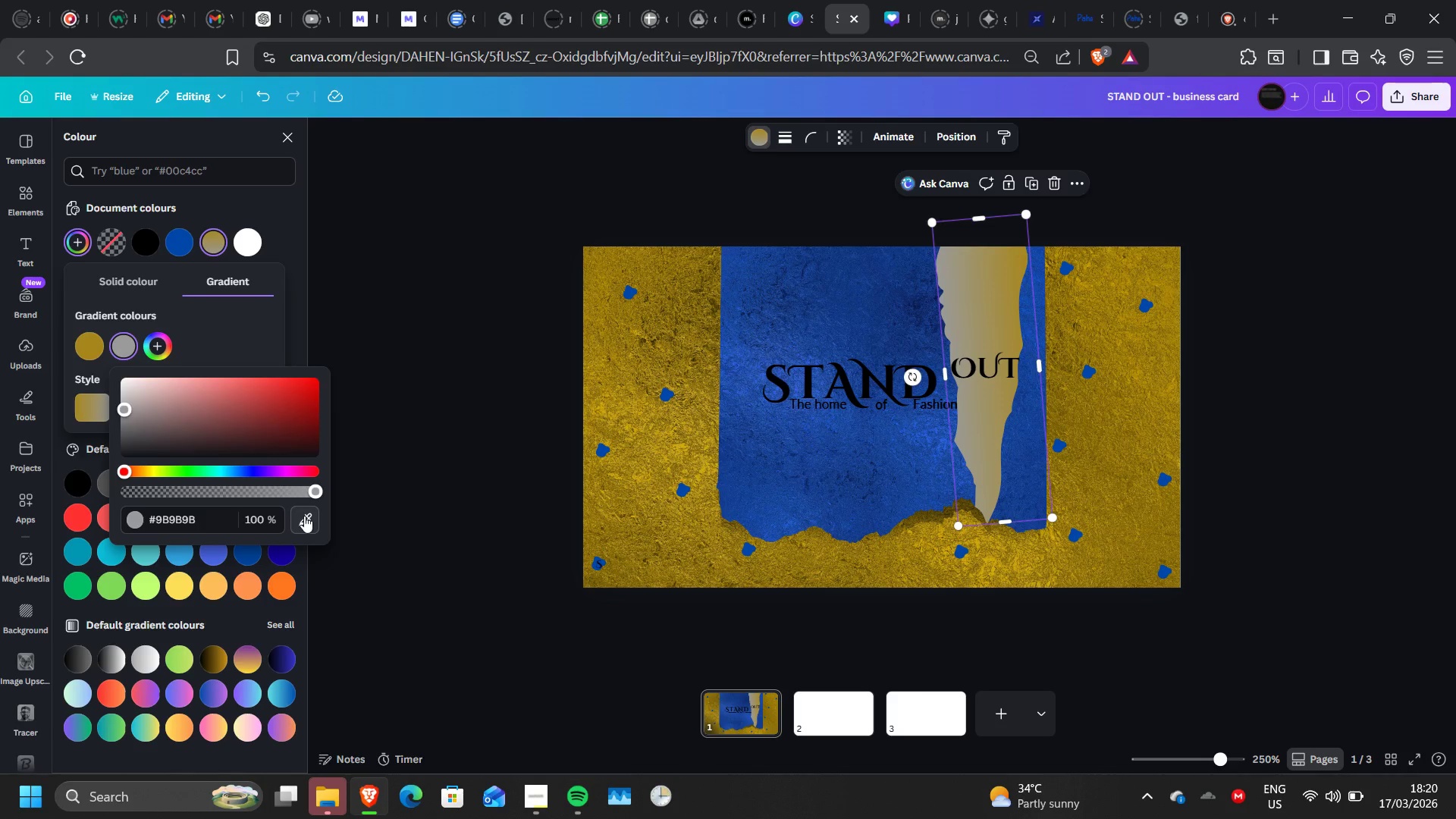 
left_click([306, 517])
 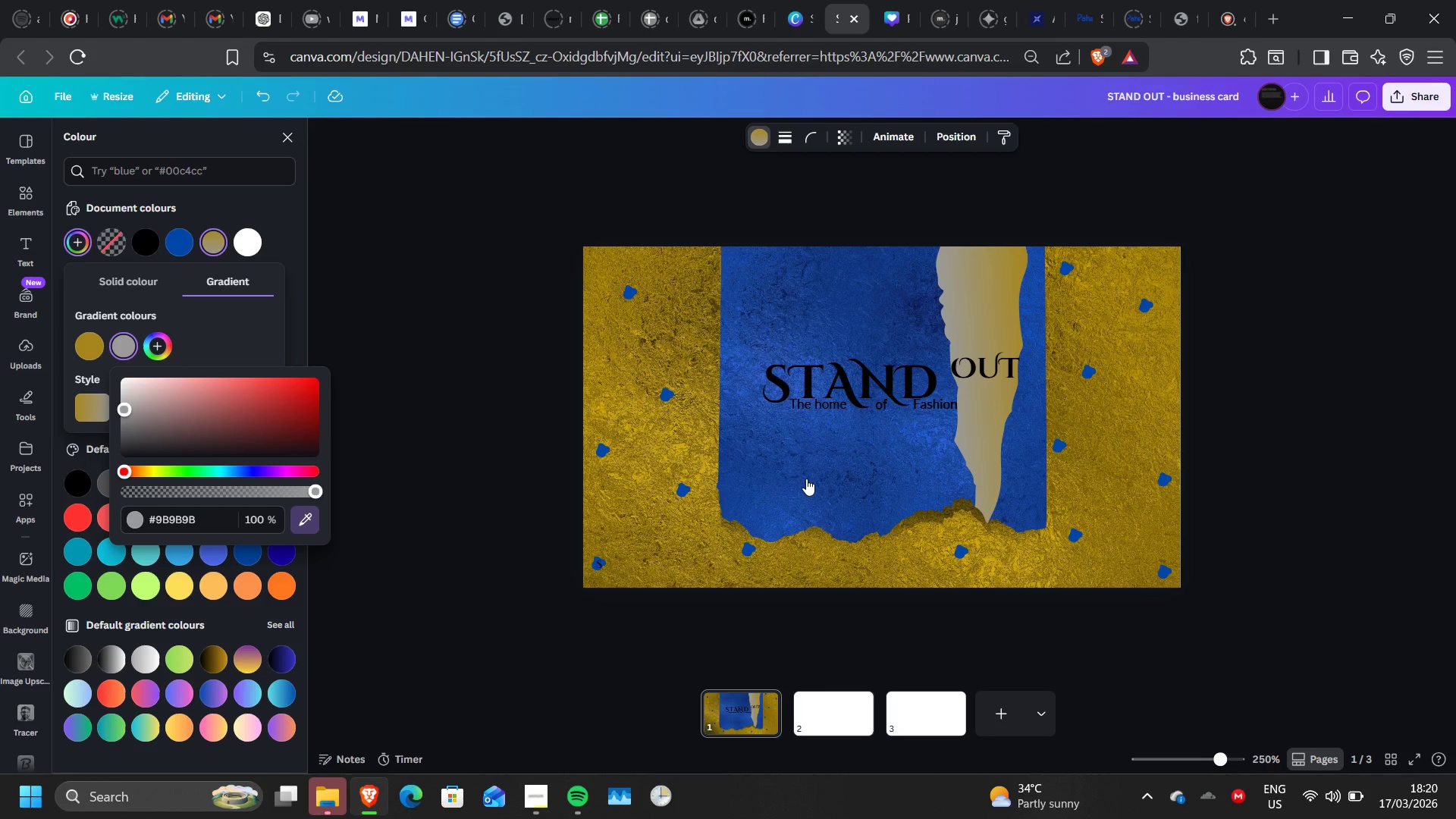 
wait(5.17)
 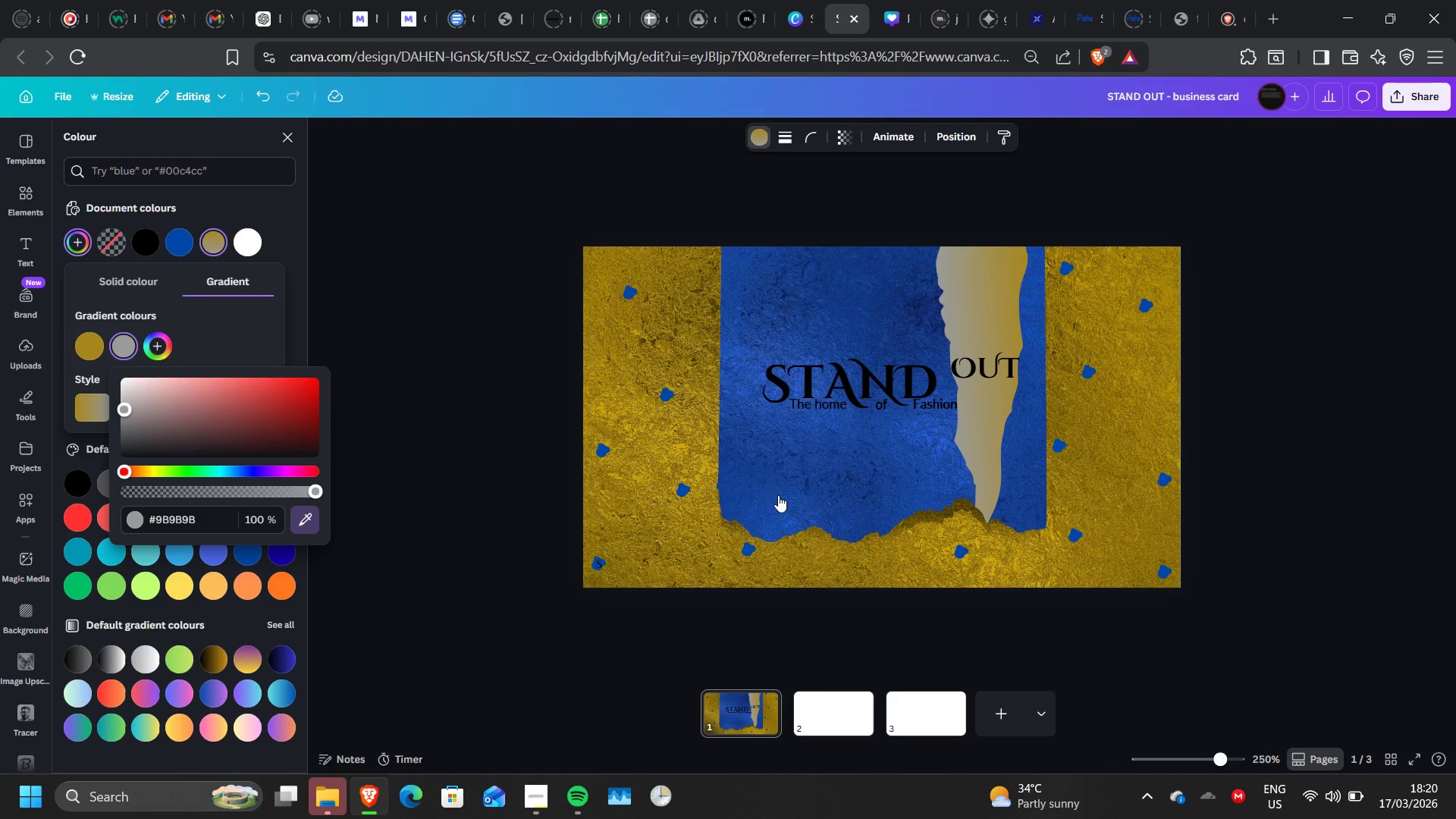 
left_click([830, 500])
 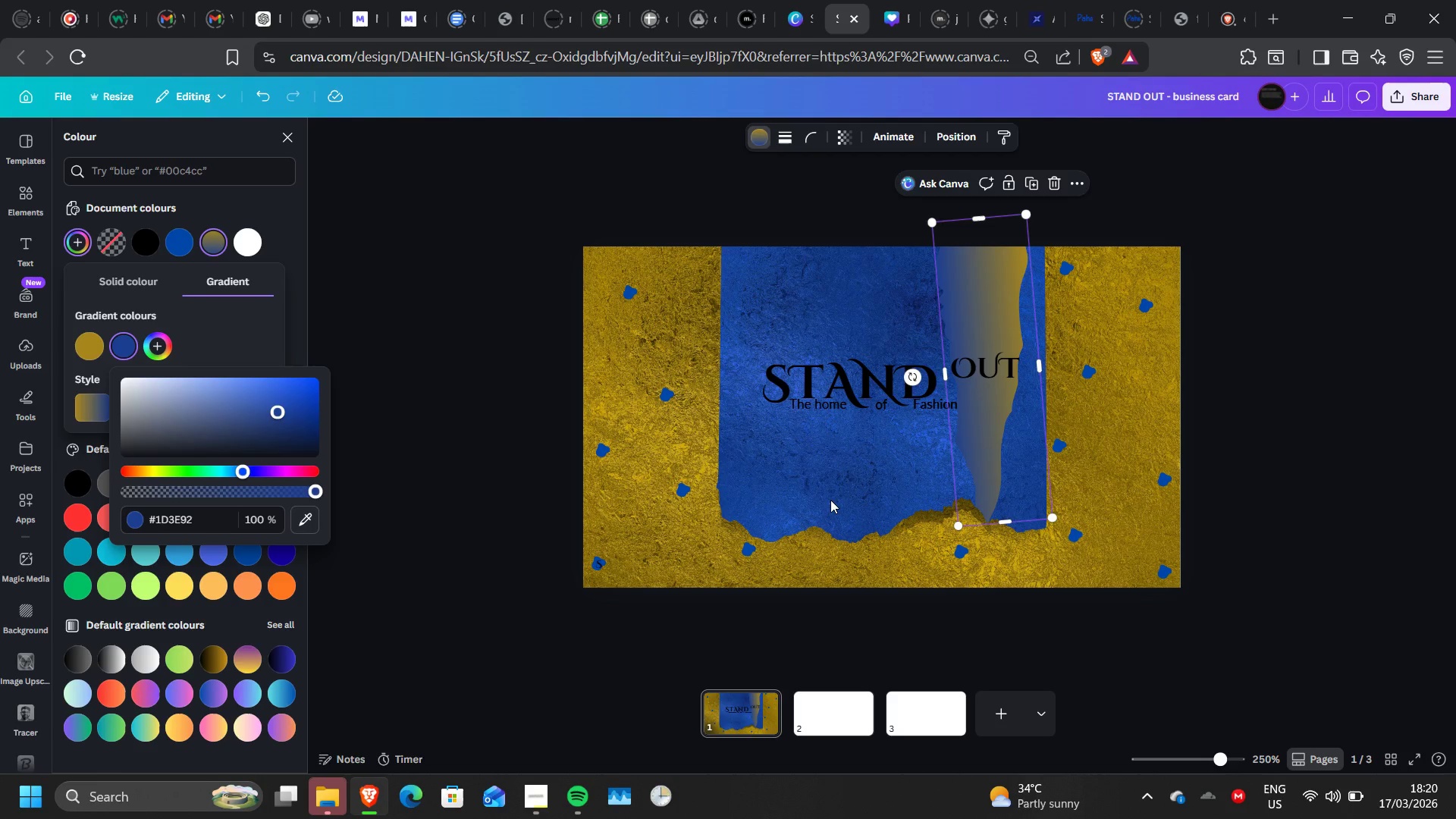 
wait(7.45)
 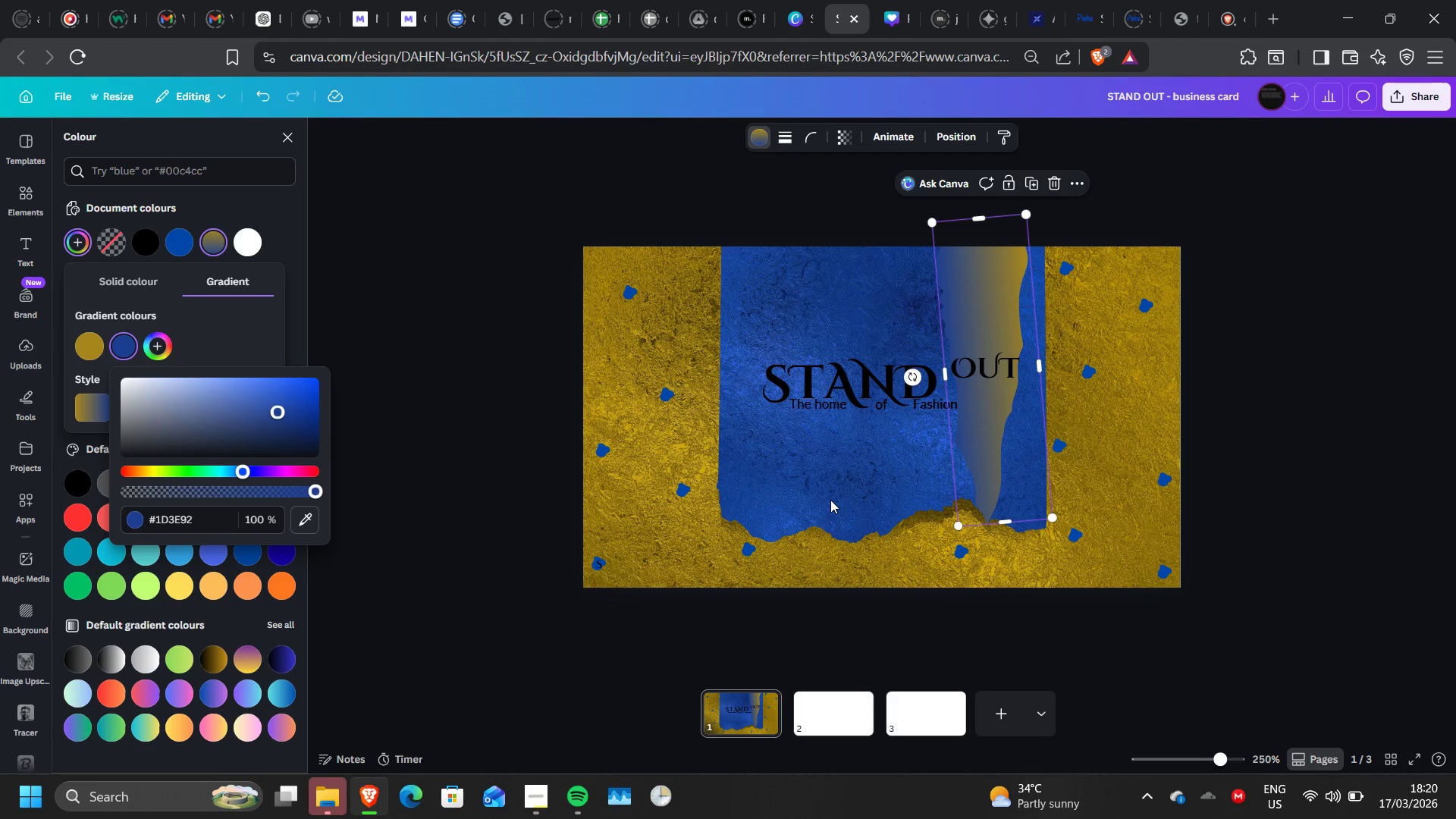 
left_click([130, 290])
 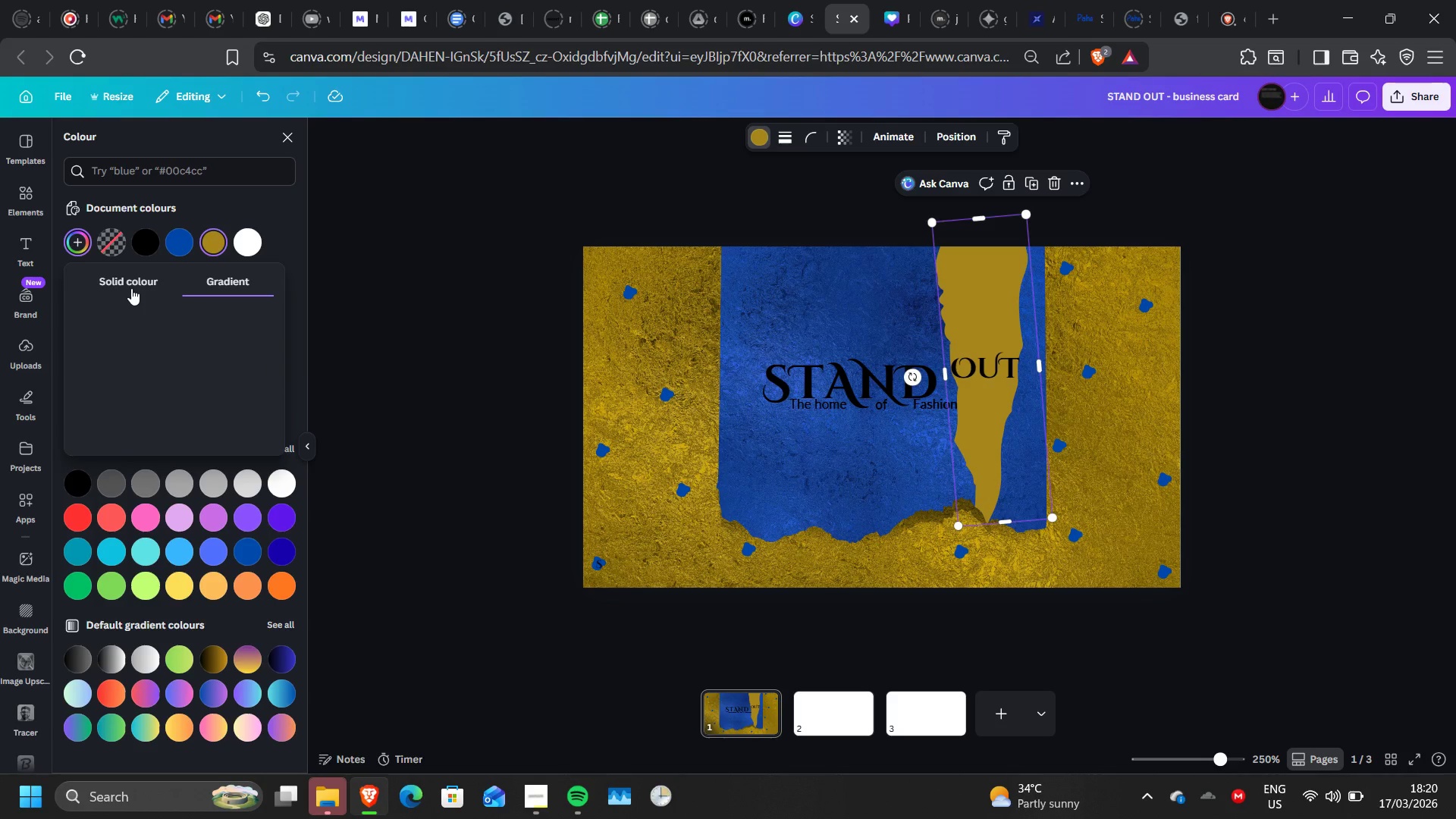 
left_click([131, 288])
 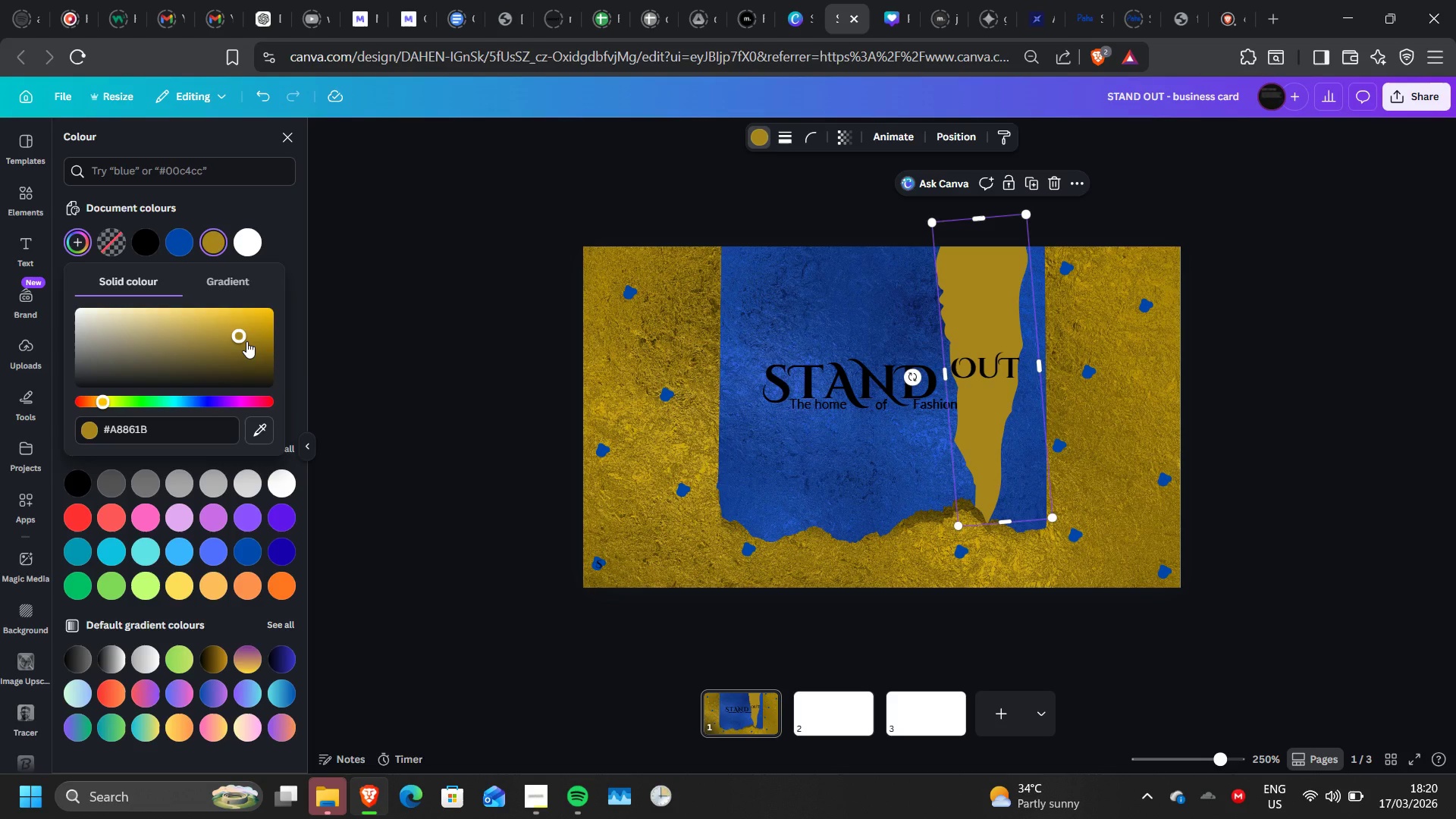 
wait(5.56)
 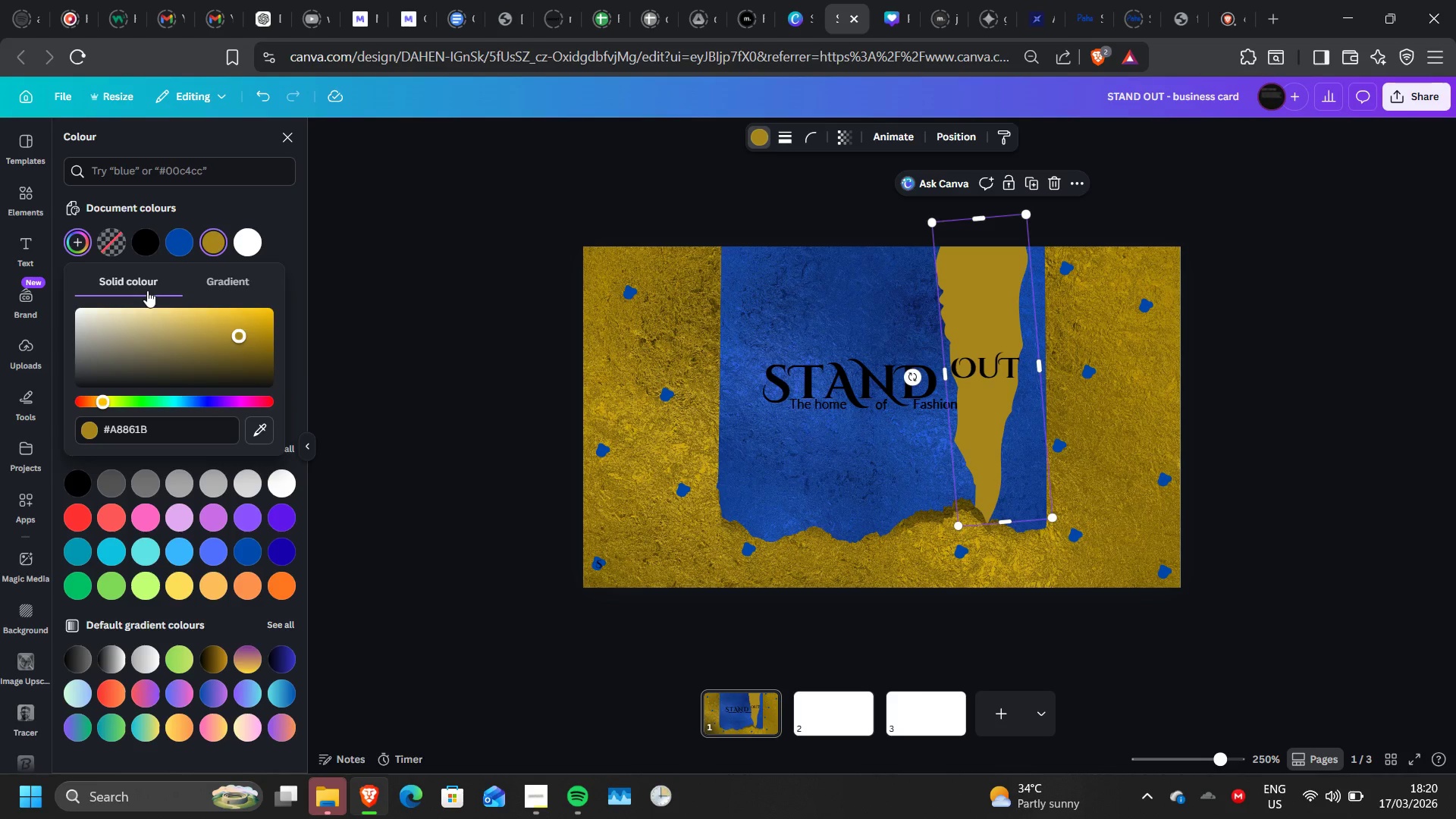 
mouse_move([140, 256])
 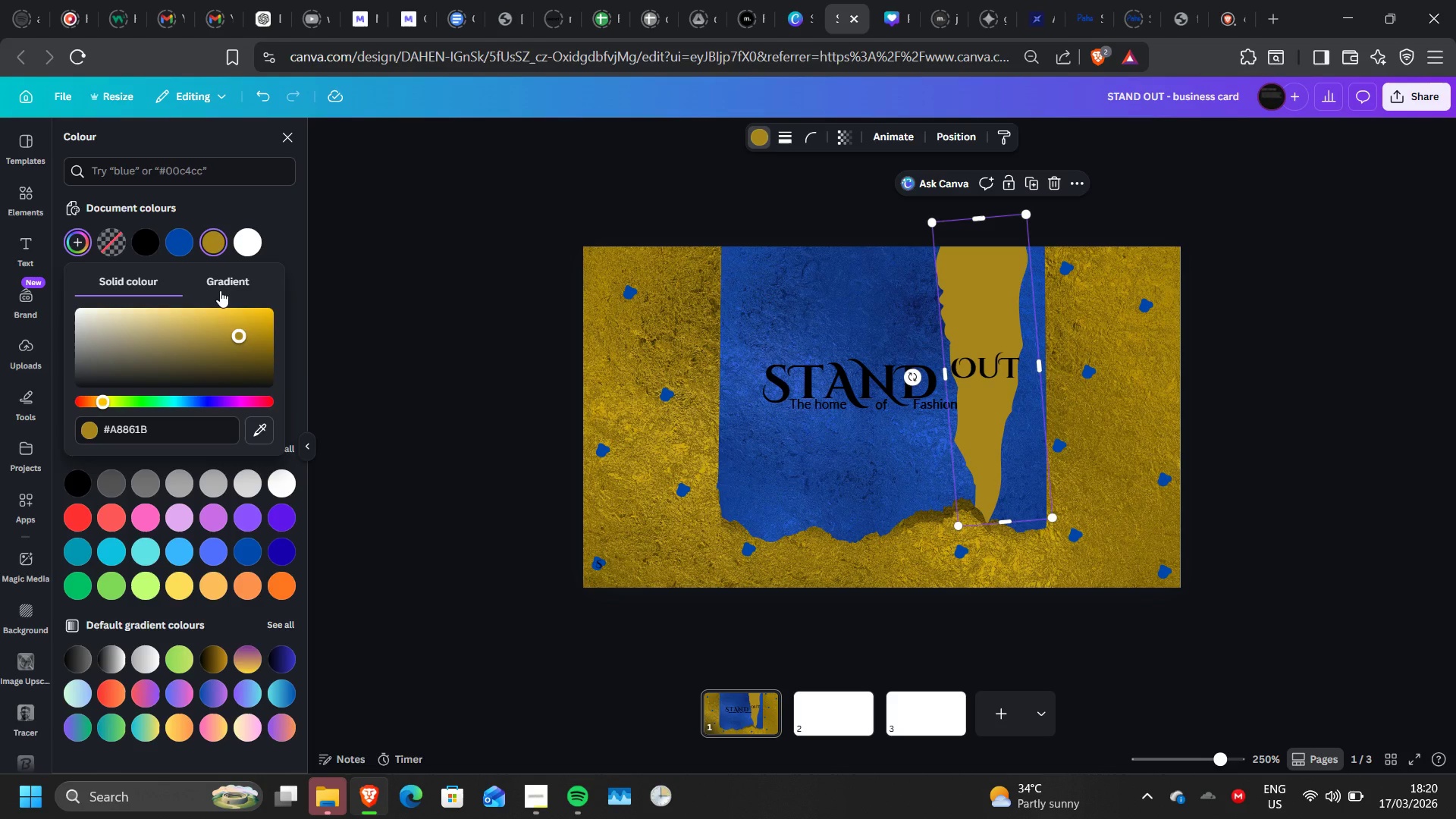 
left_click([220, 290])
 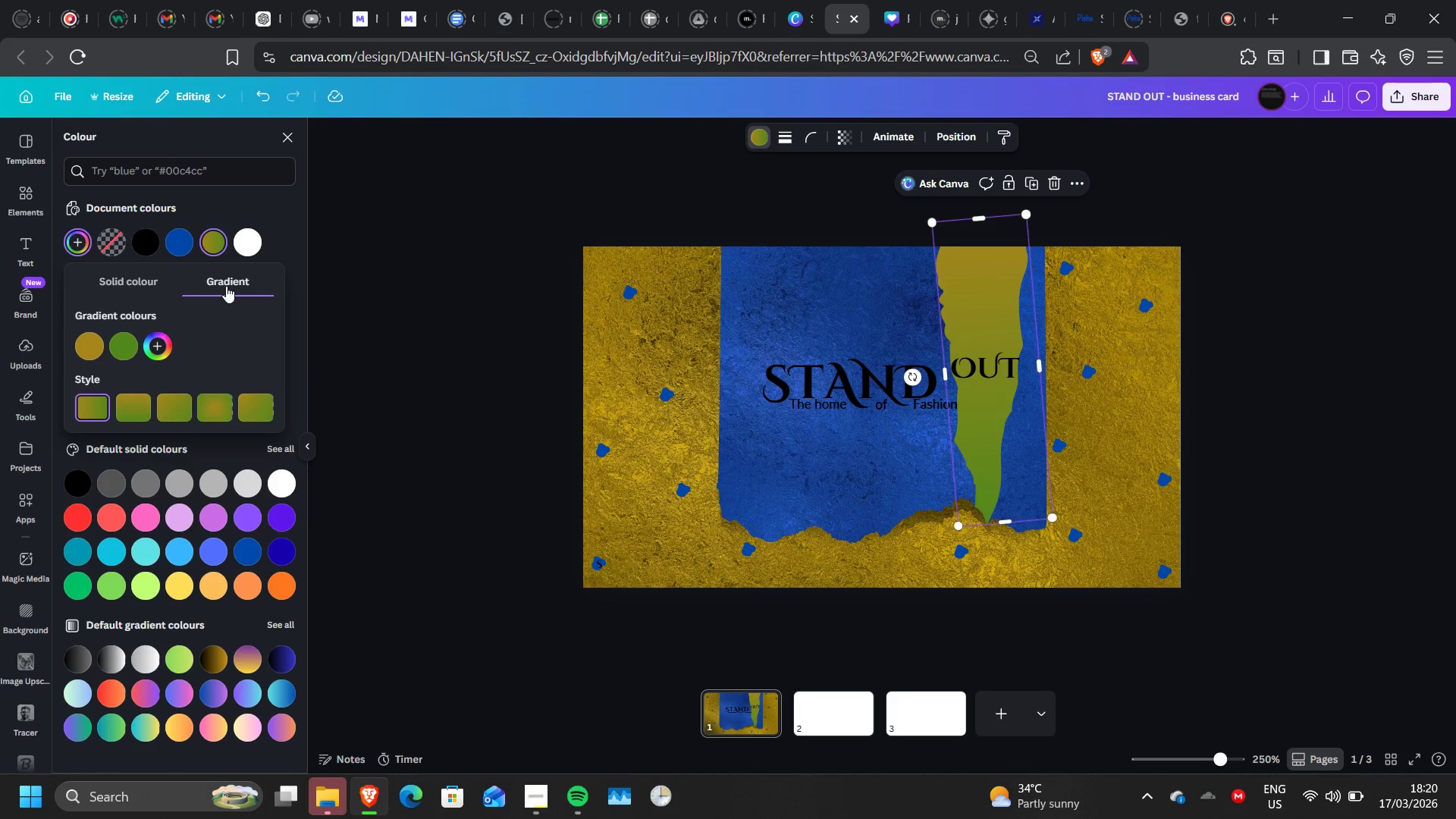 
mouse_move([136, 410])
 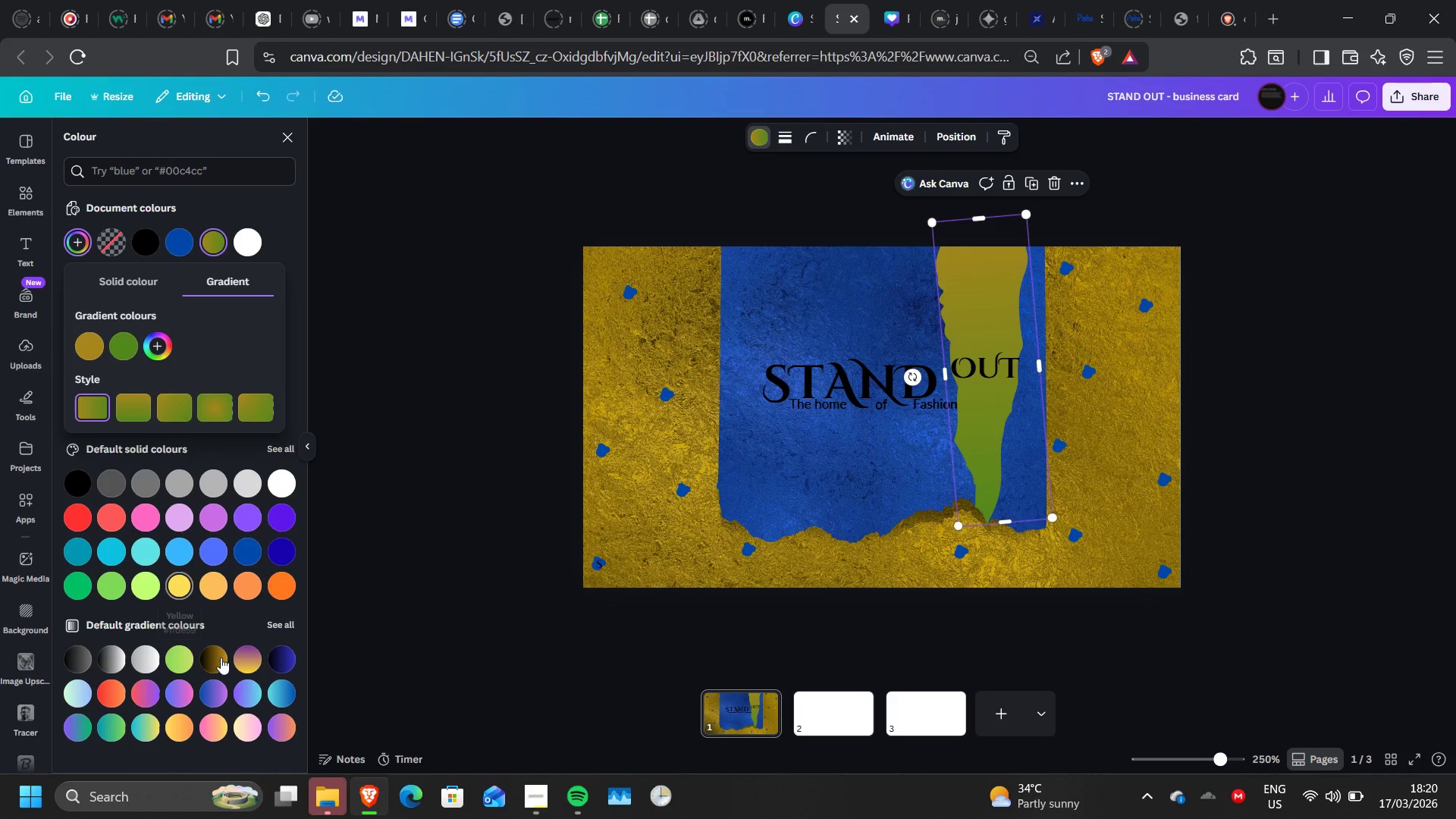 
left_click([222, 659])
 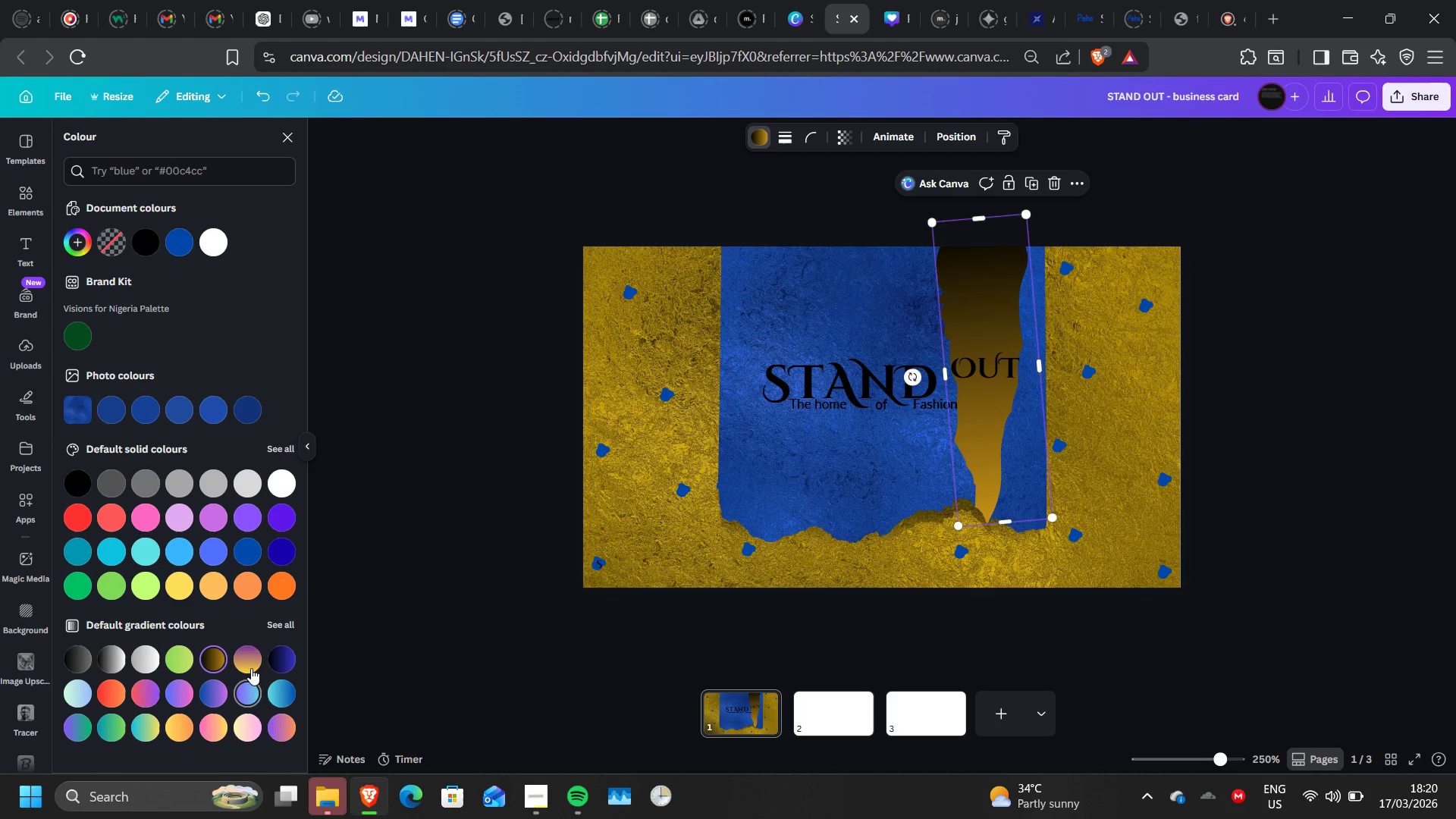 
left_click([268, 667])
 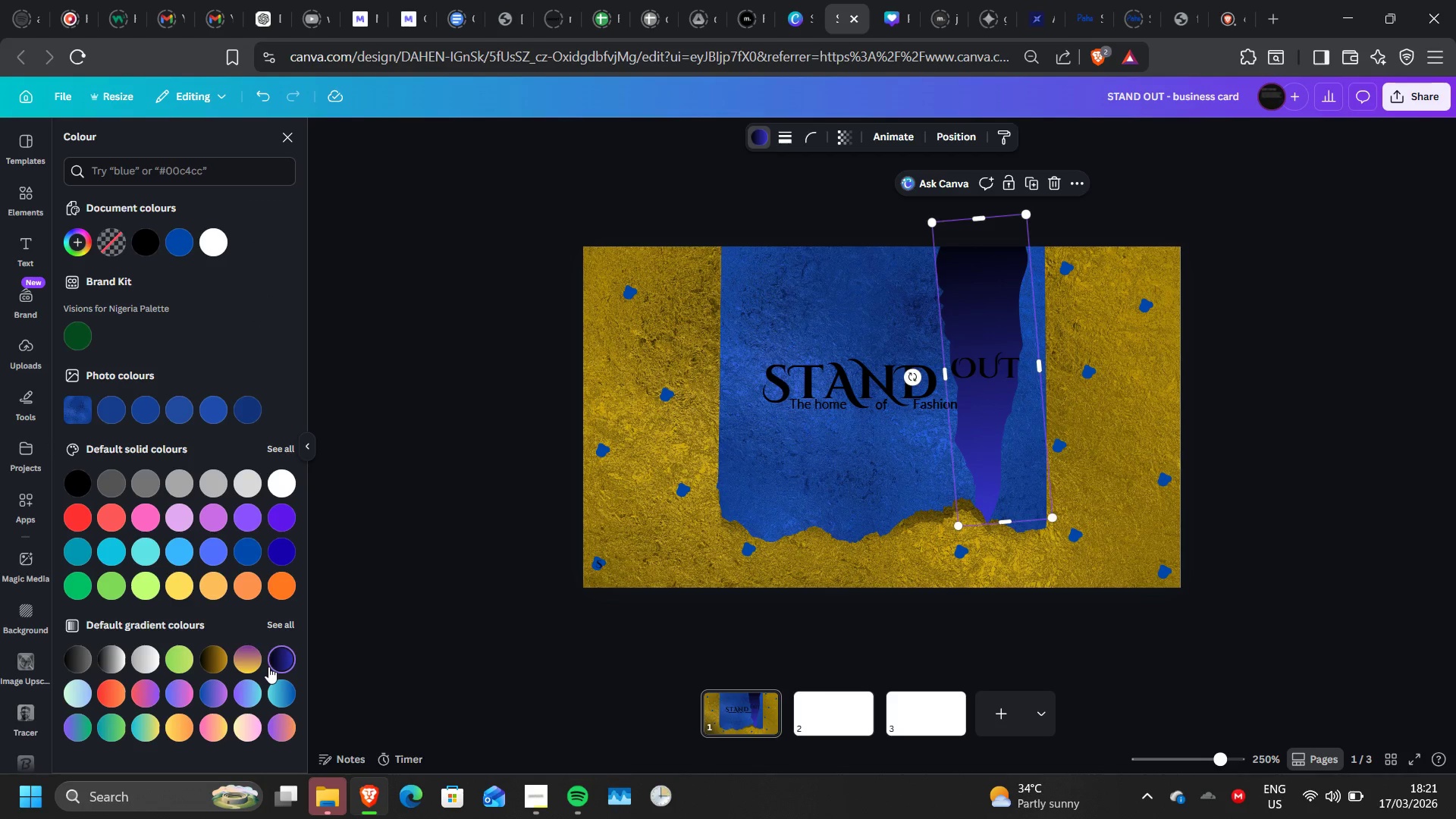 
left_click([102, 653])
 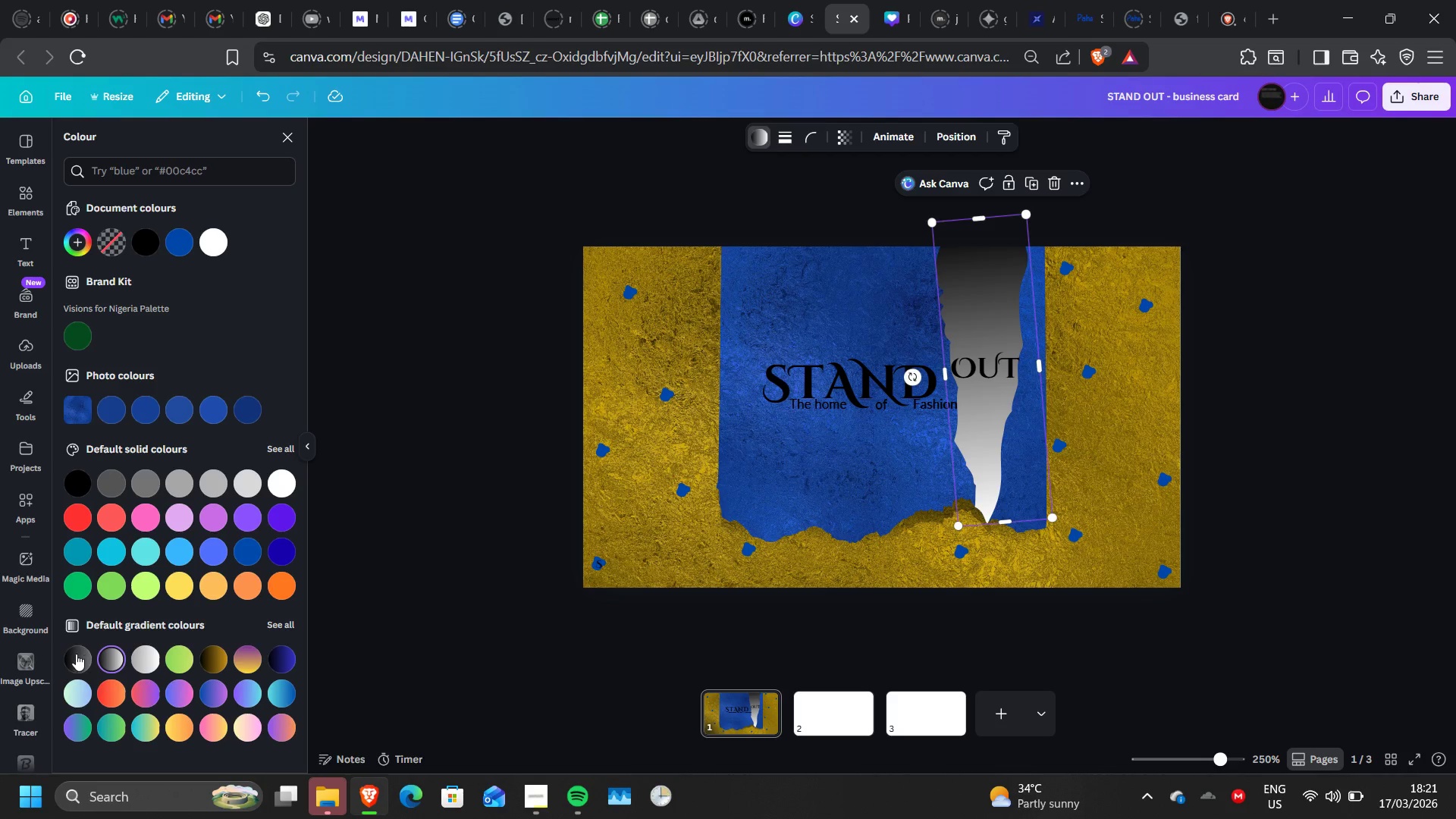 
left_click([75, 654])
 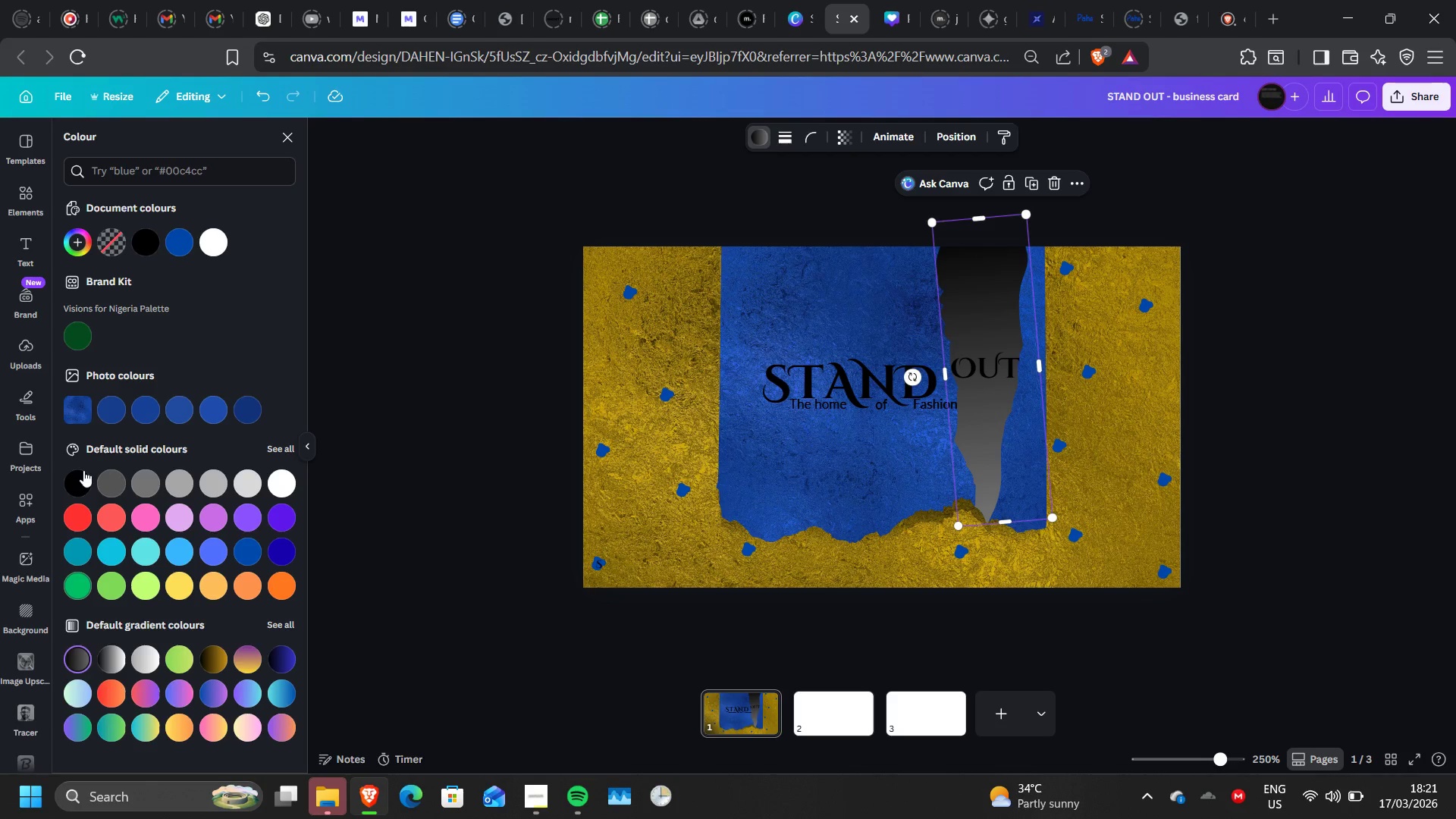 
left_click([79, 486])
 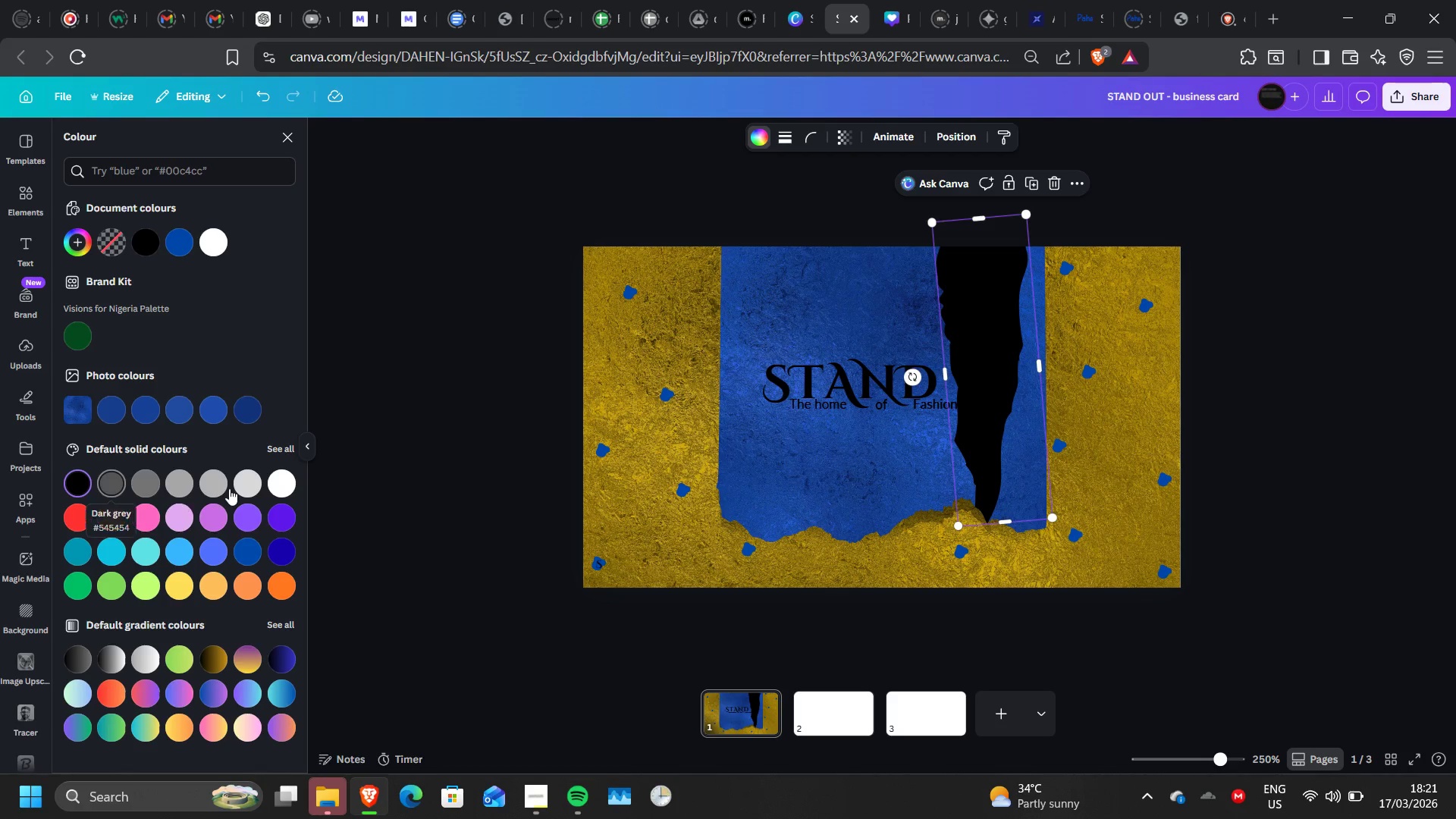 
left_click([276, 483])
 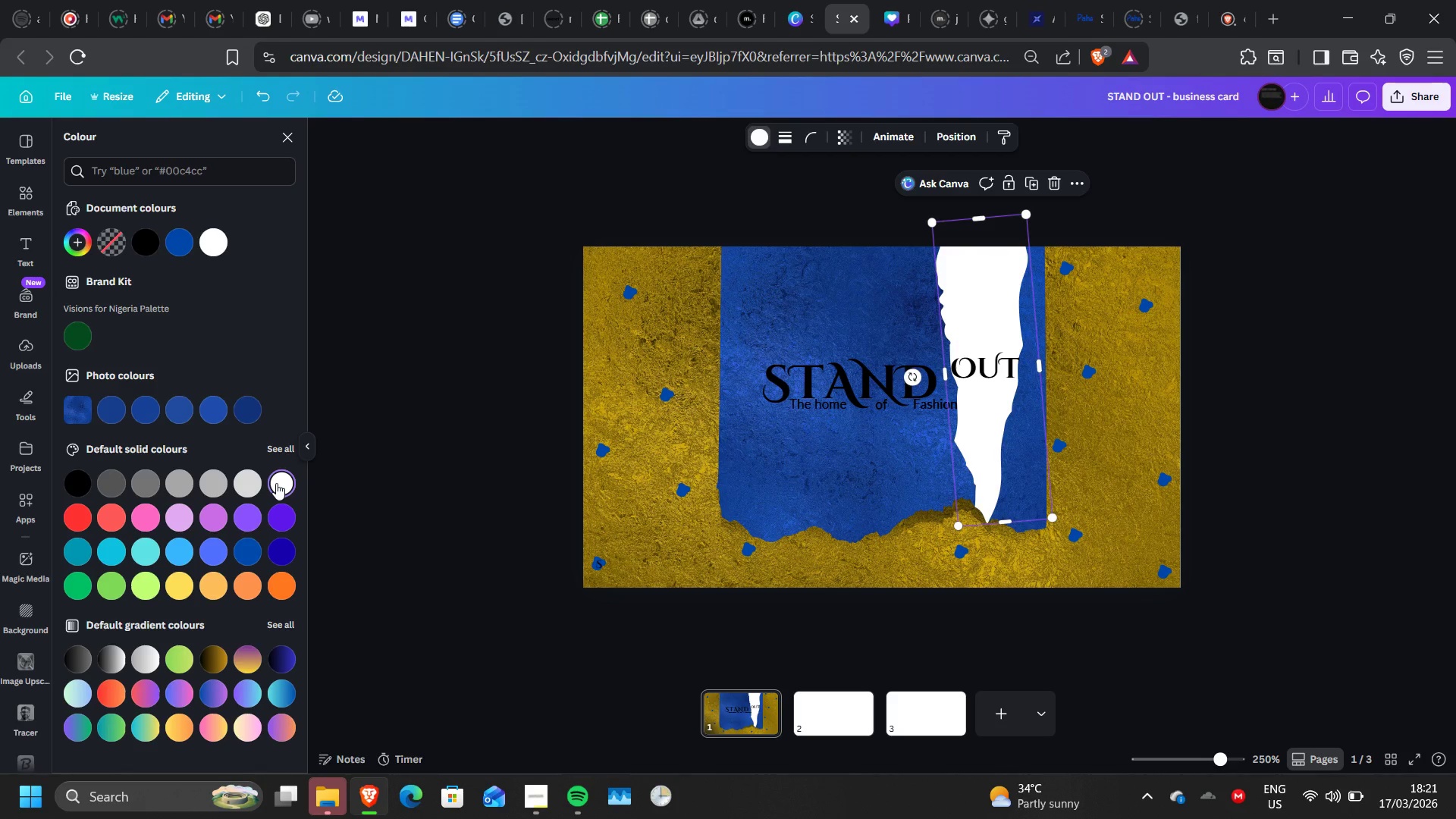 
wait(9.26)
 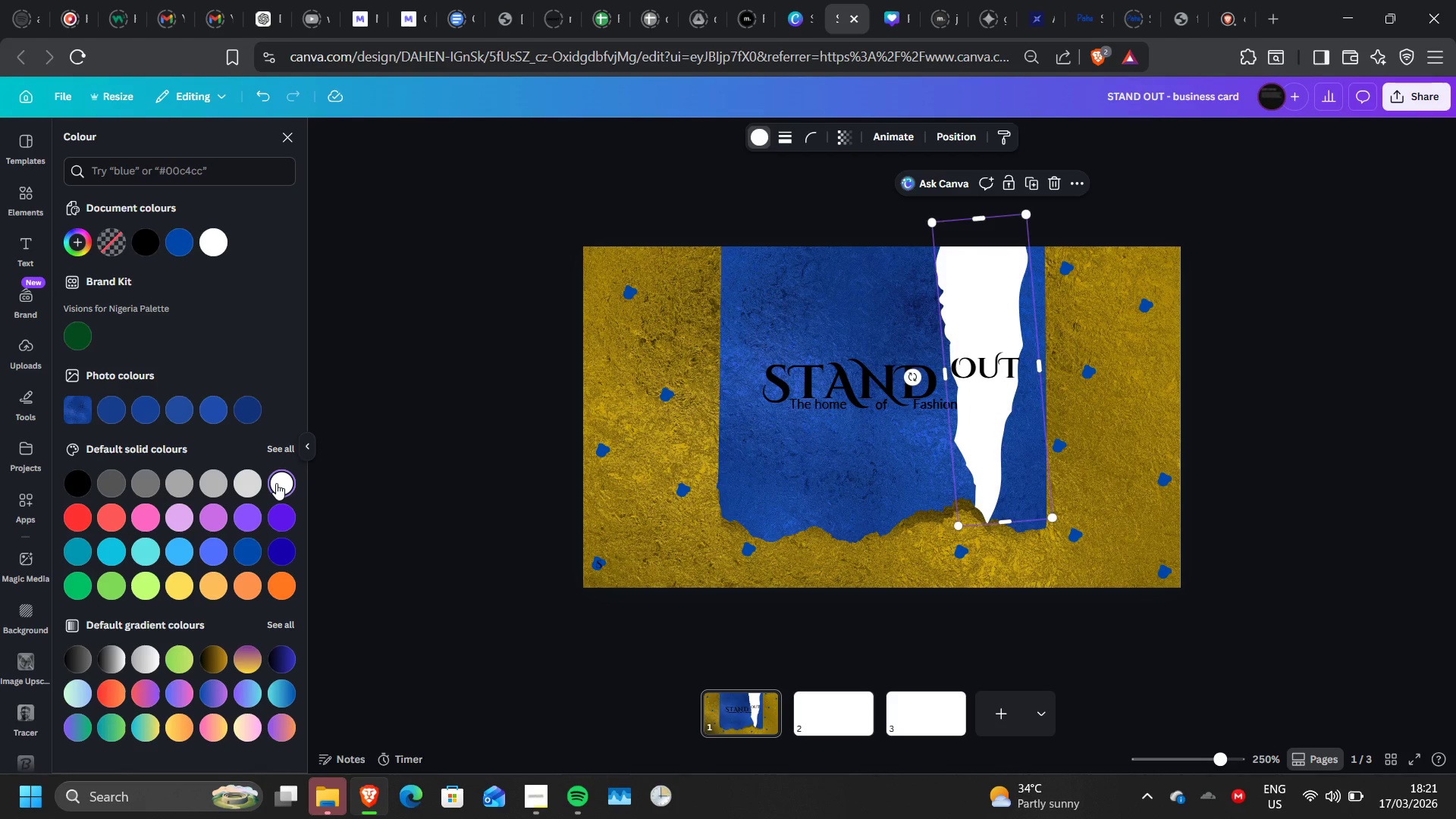 
left_click([631, 293])
 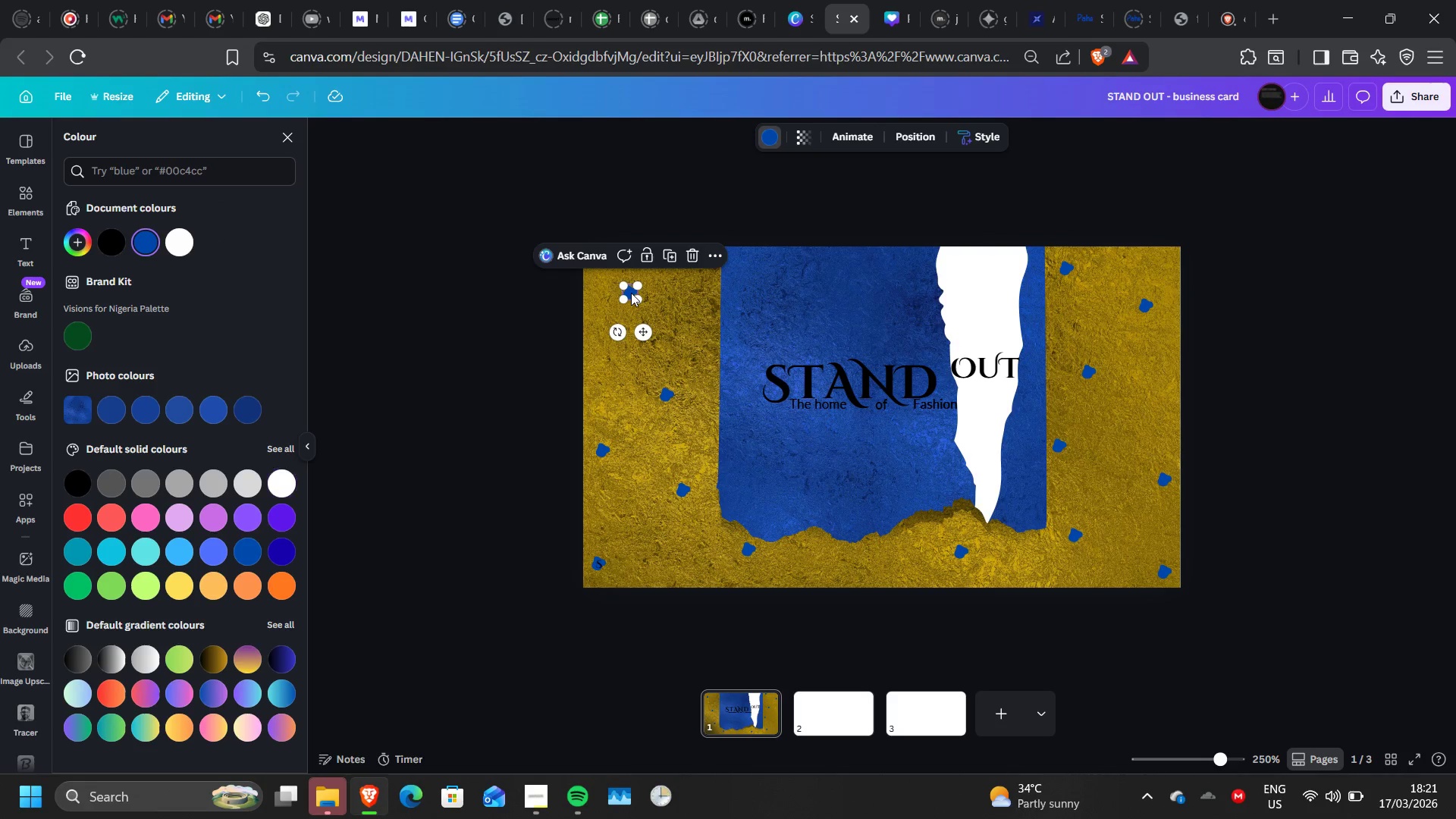 
key(Delete)
 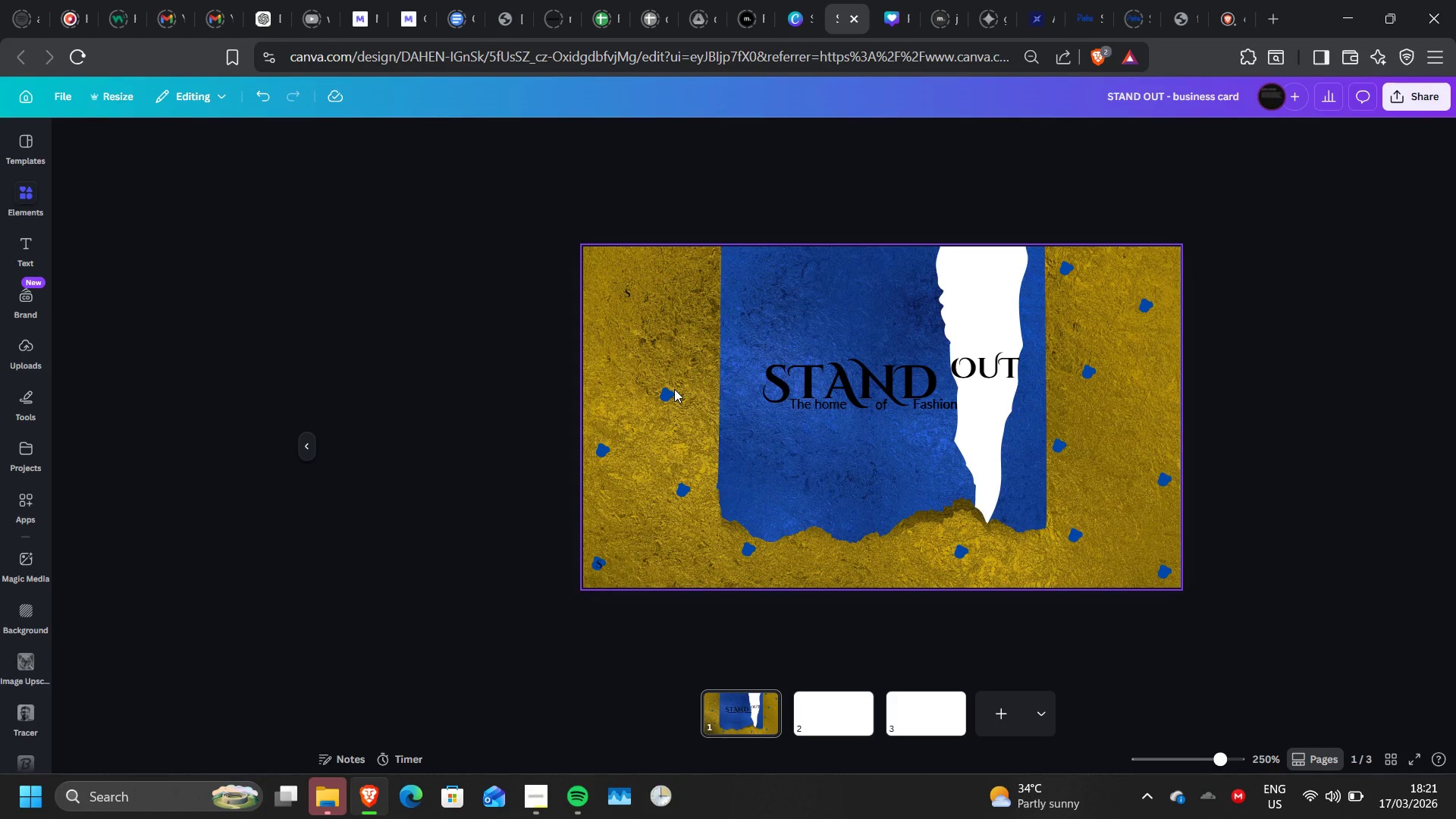 
left_click([667, 397])
 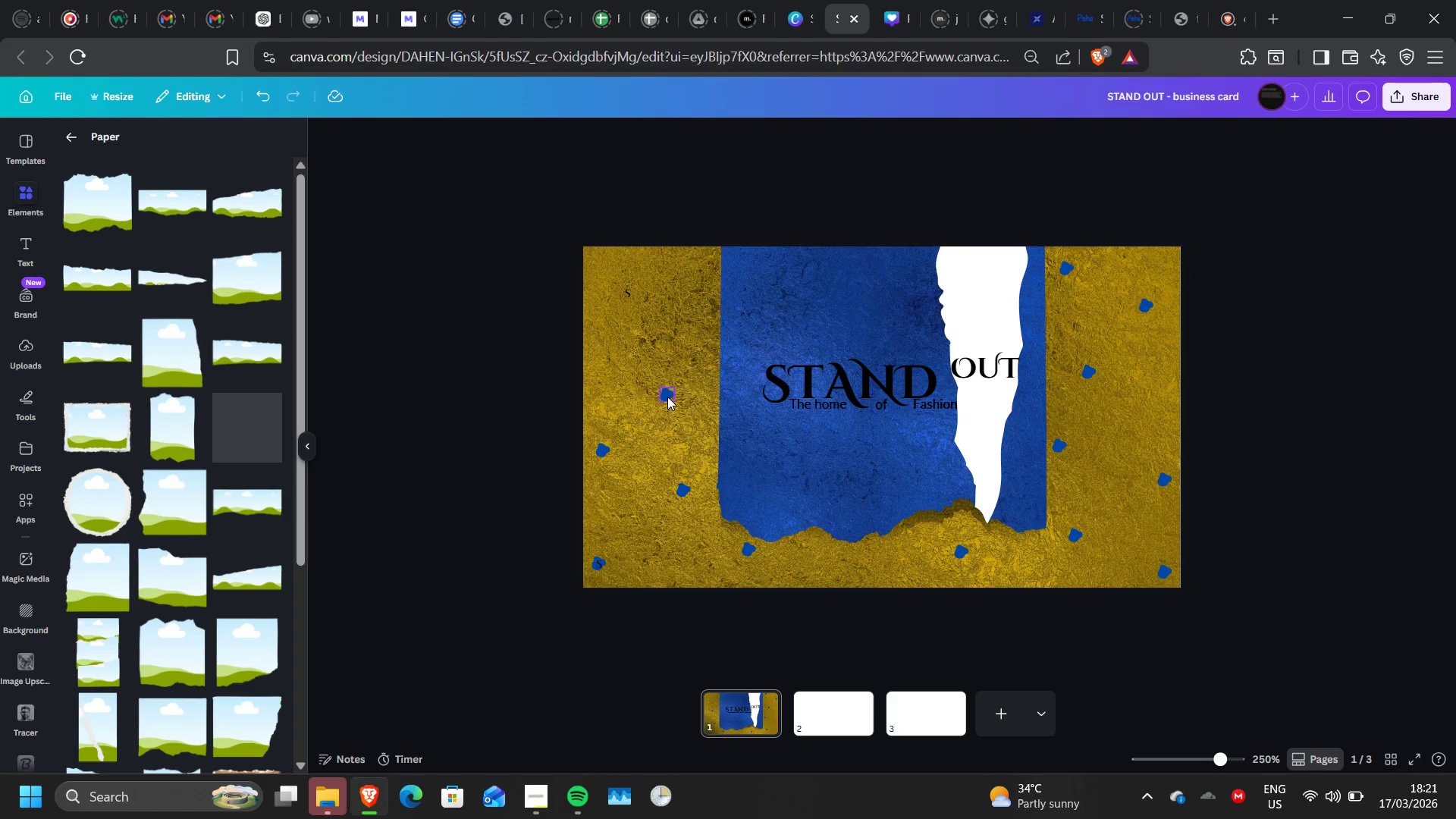 
key(Delete)
 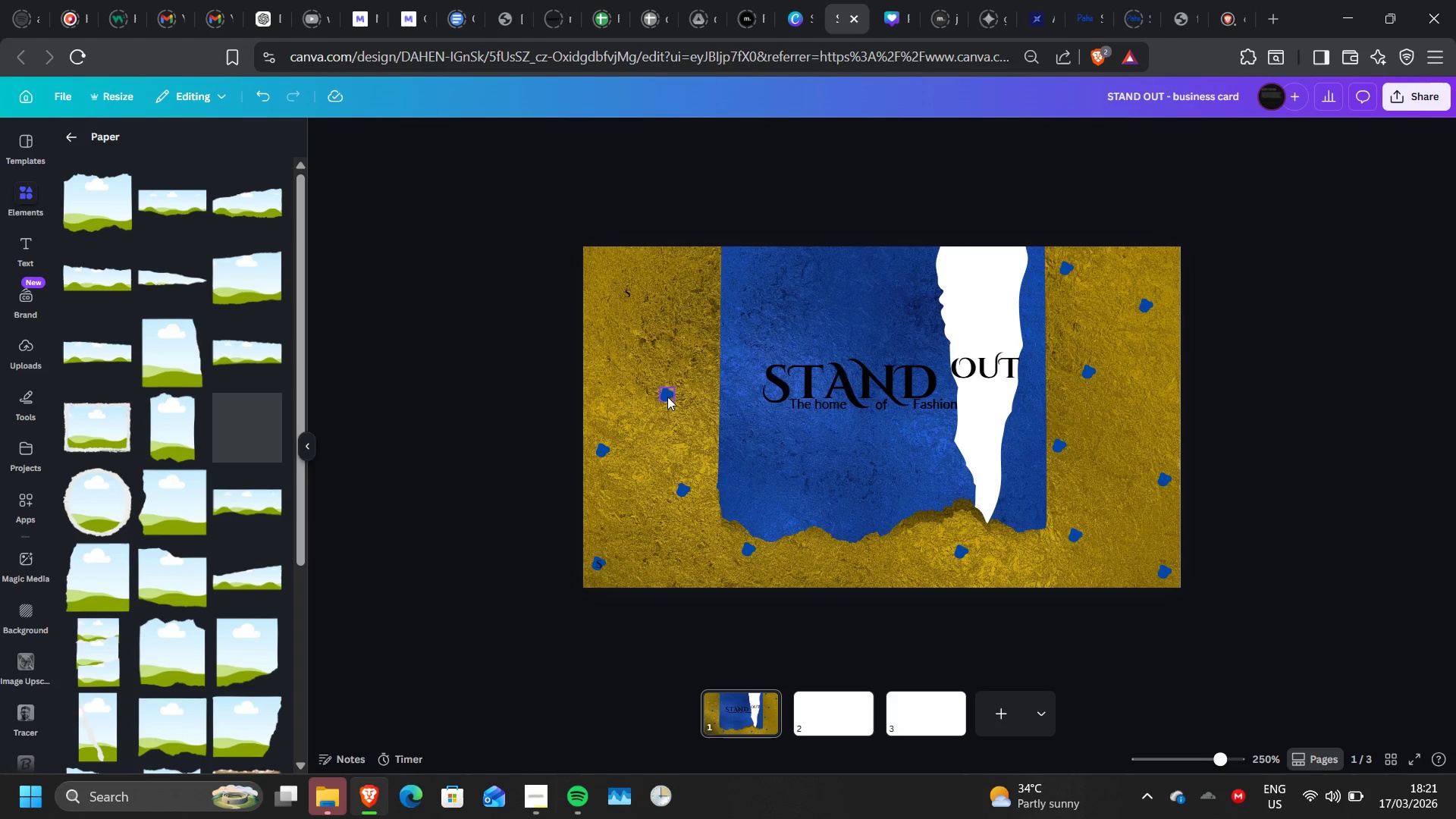 
left_click([598, 451])
 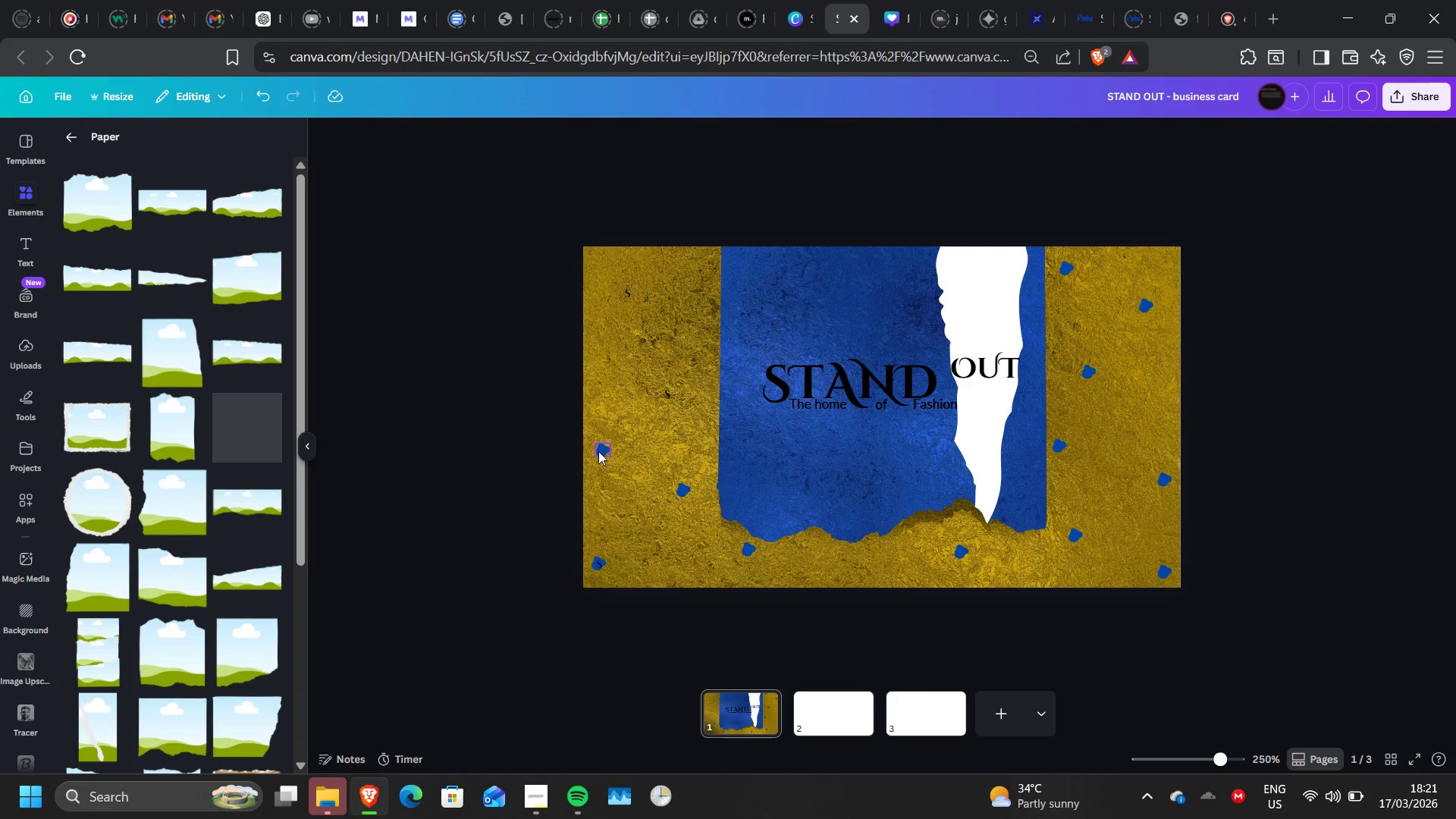 
key(Delete)
 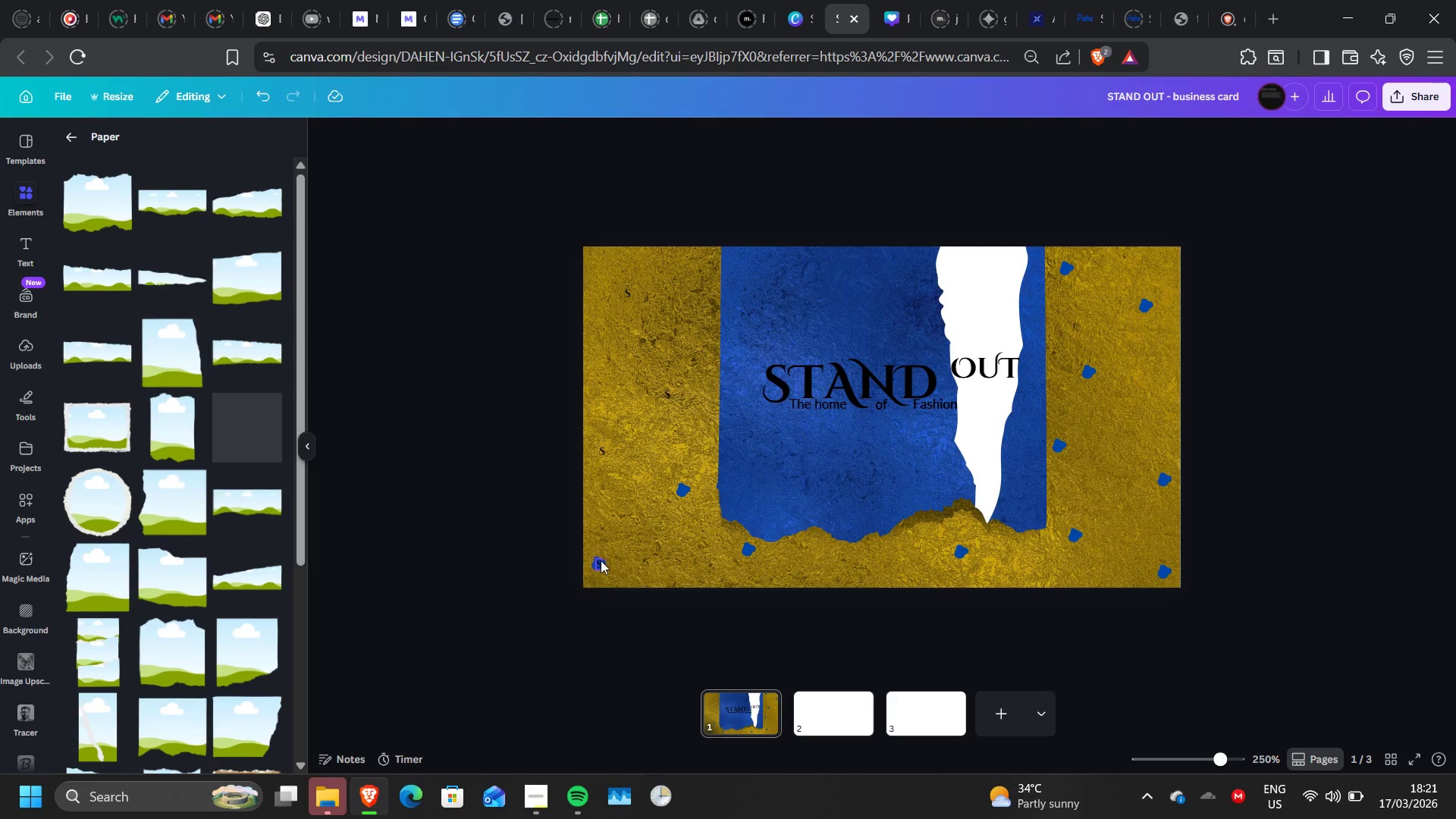 
left_click([600, 560])
 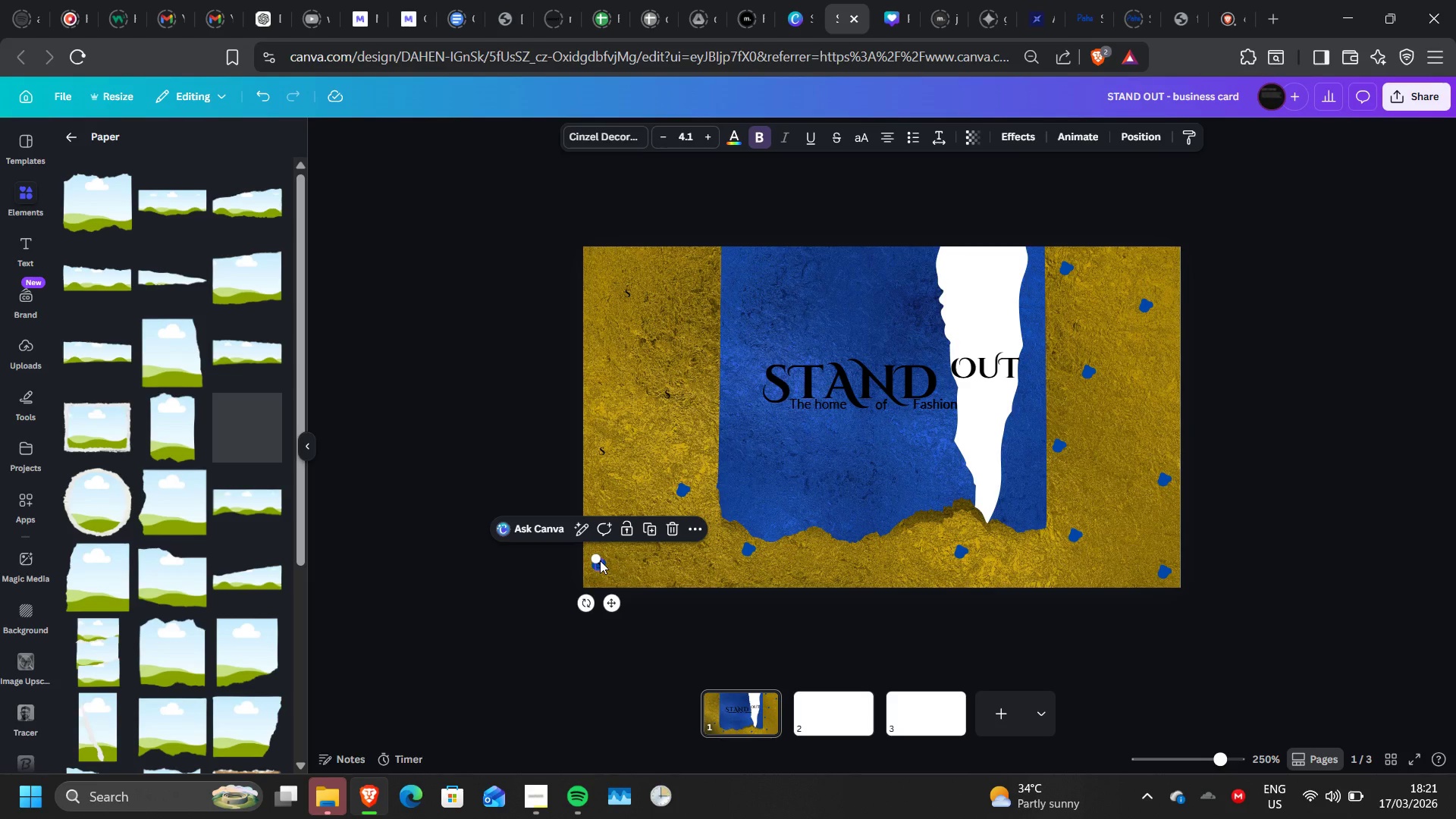 
key(Delete)
 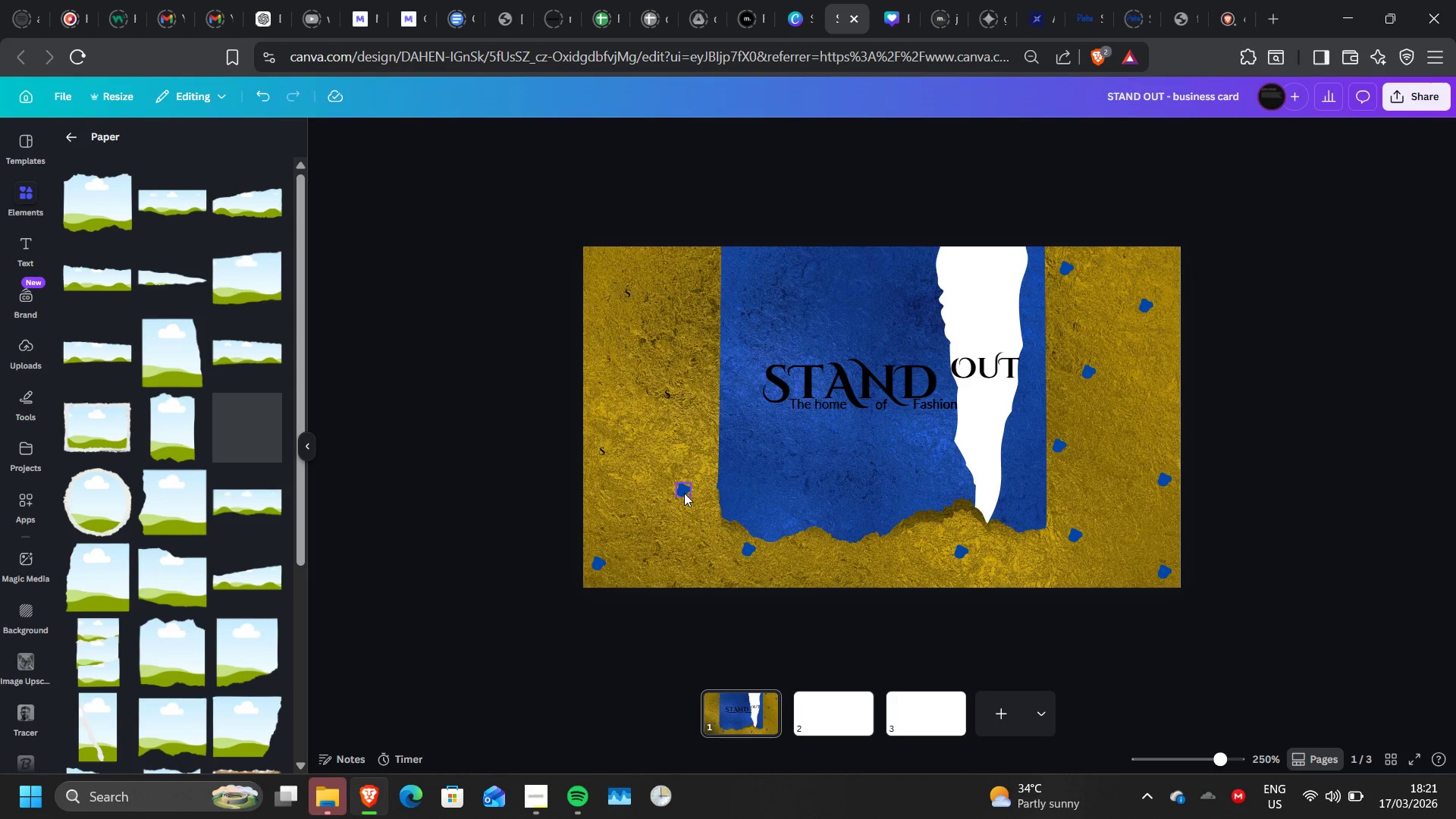 
left_click([684, 493])
 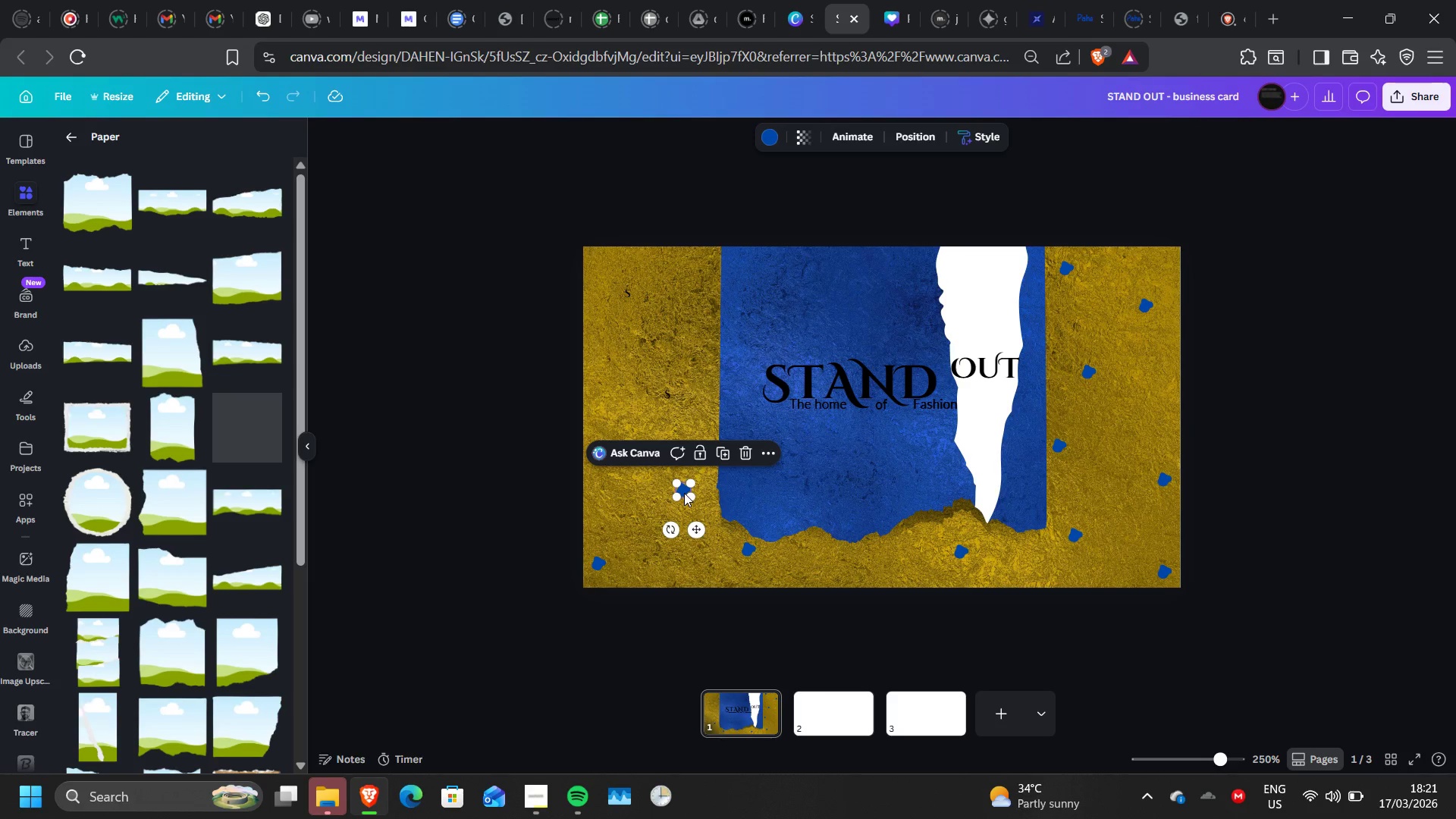 
key(Delete)
 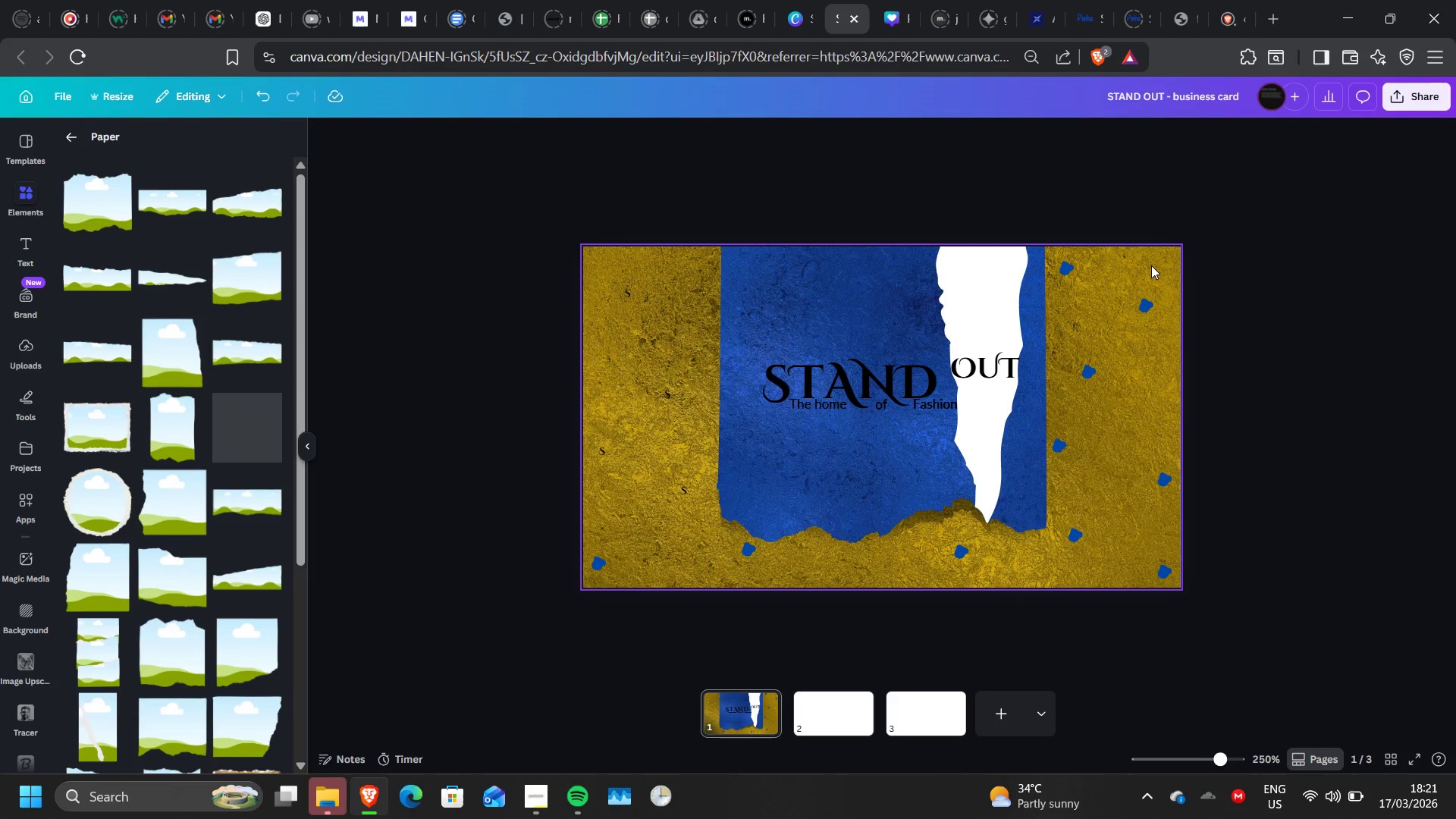 
left_click_drag(start_coordinate=[1151, 265], to_coordinate=[1056, 548])
 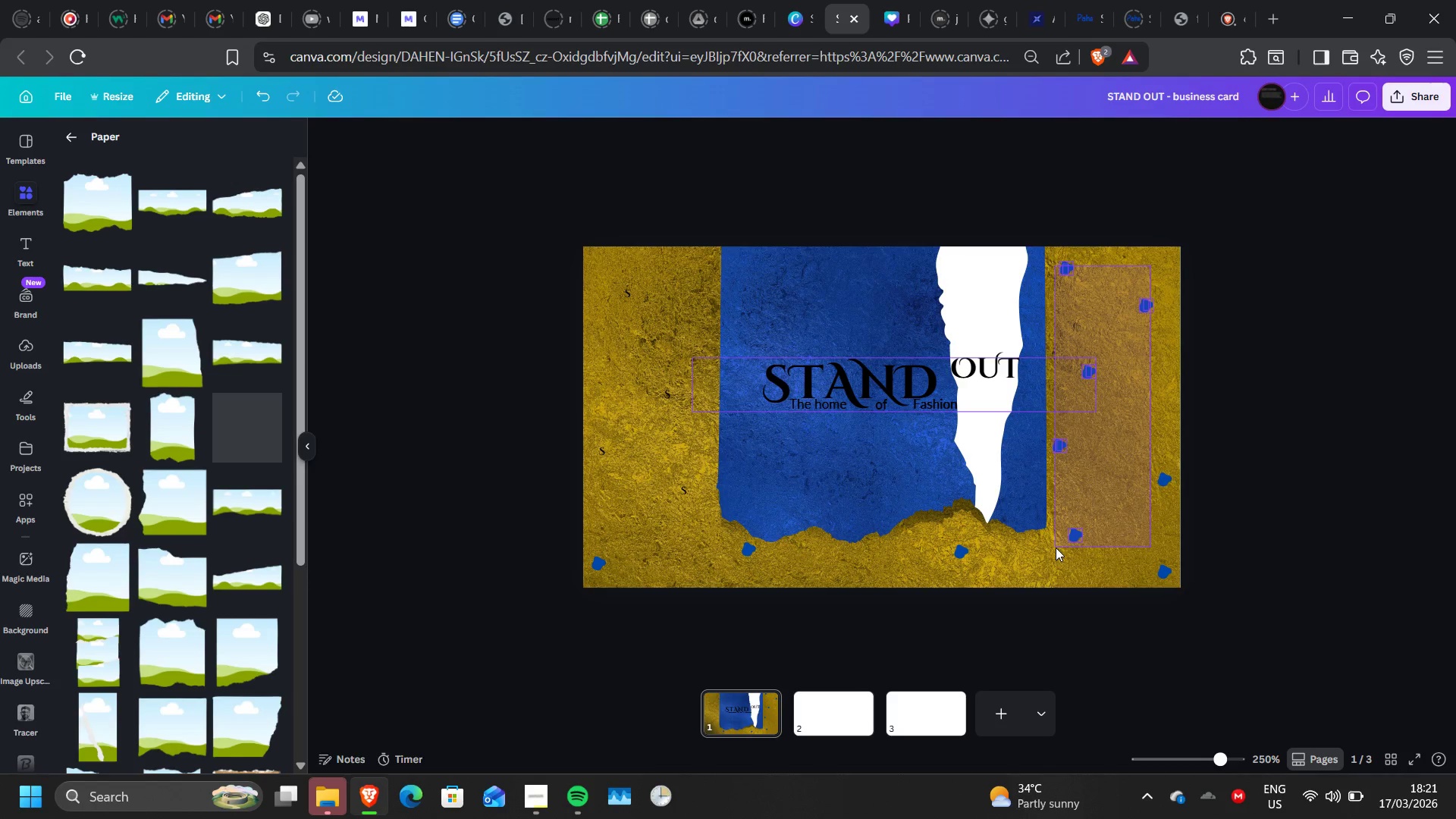 
key(Delete)
 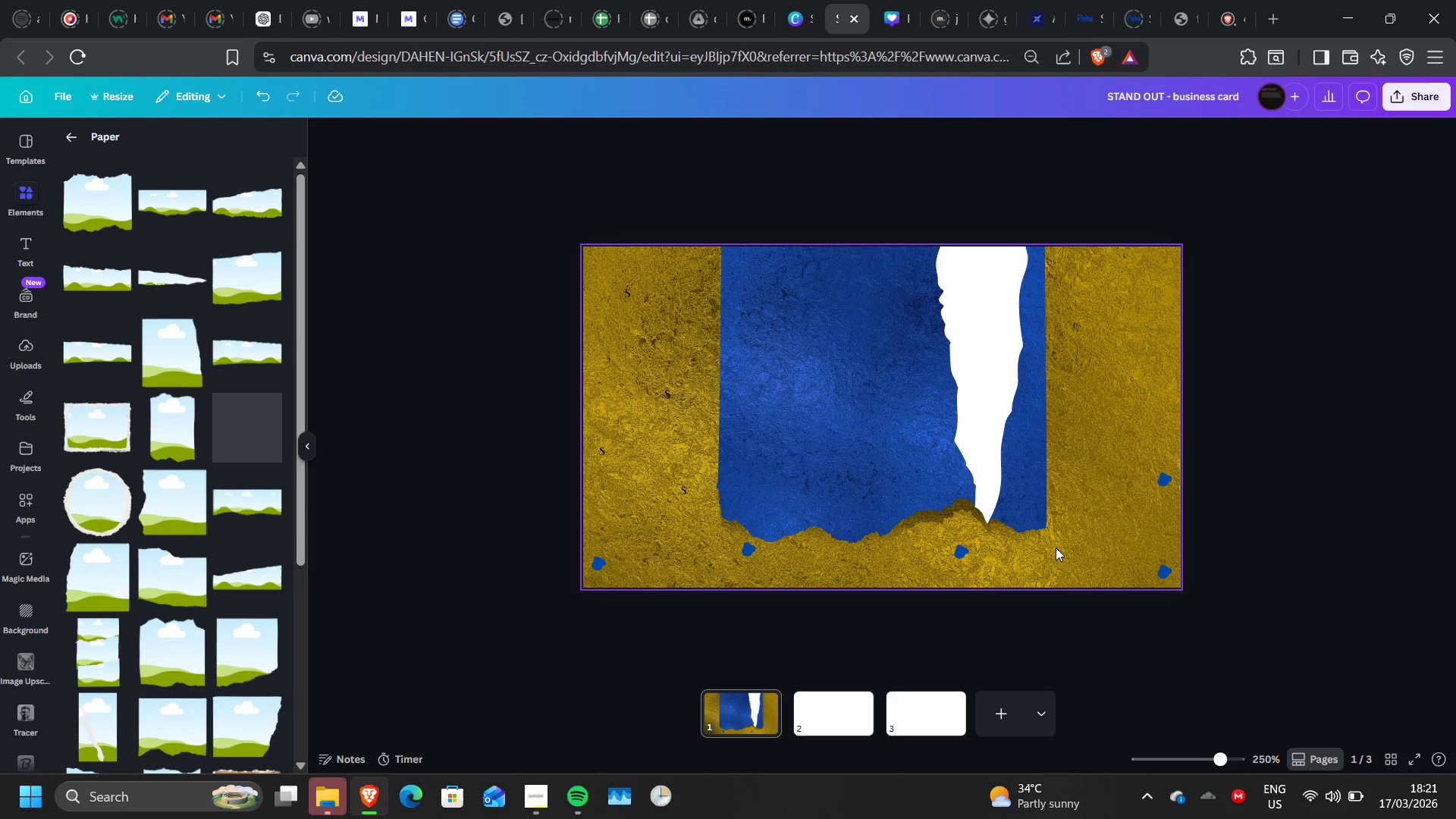 
key(Control+Z)
 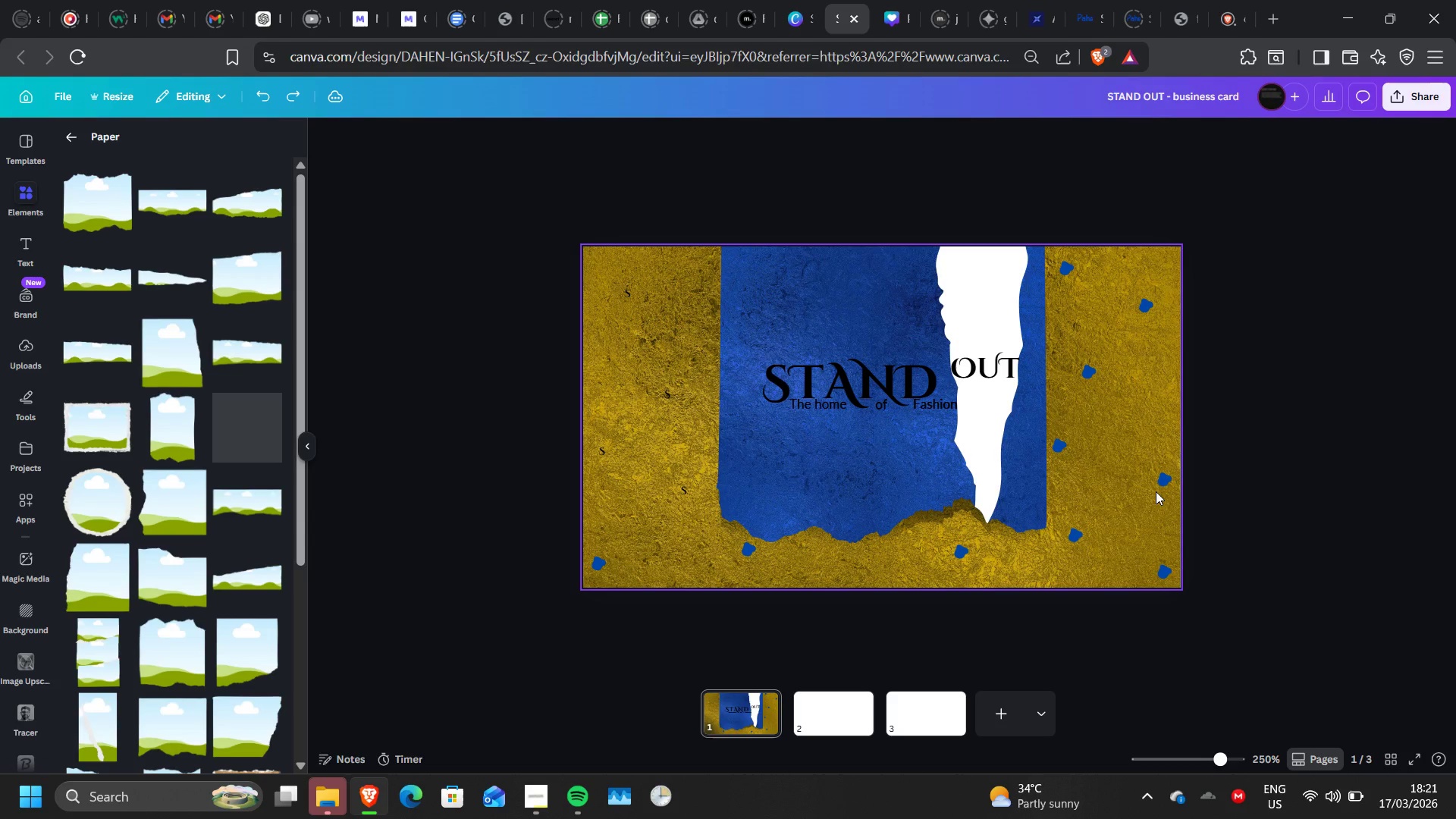 
left_click([1060, 262])
 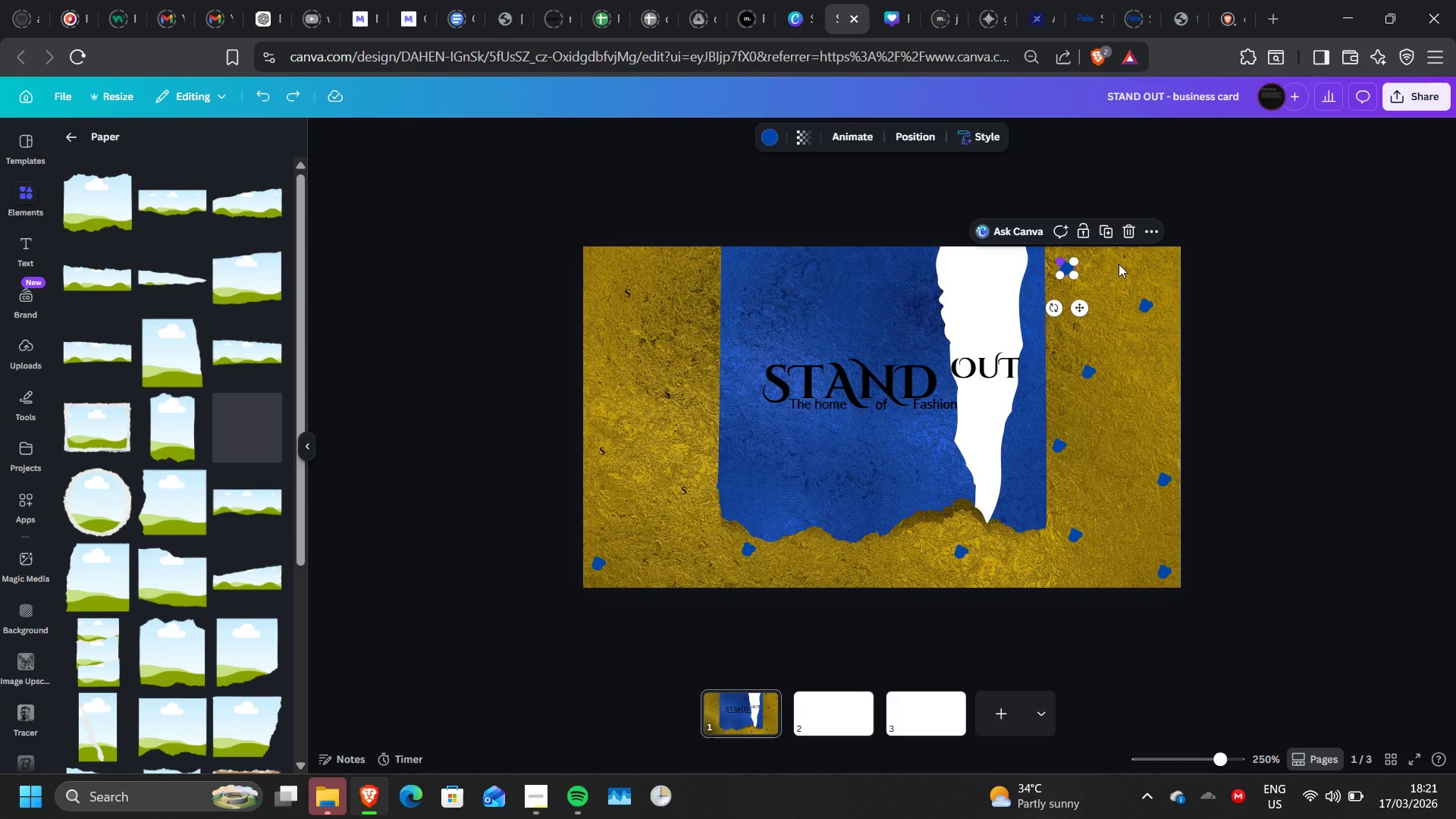 
hold_key(key=ControlLeft, duration=1.05)
left_click([1147, 303])
 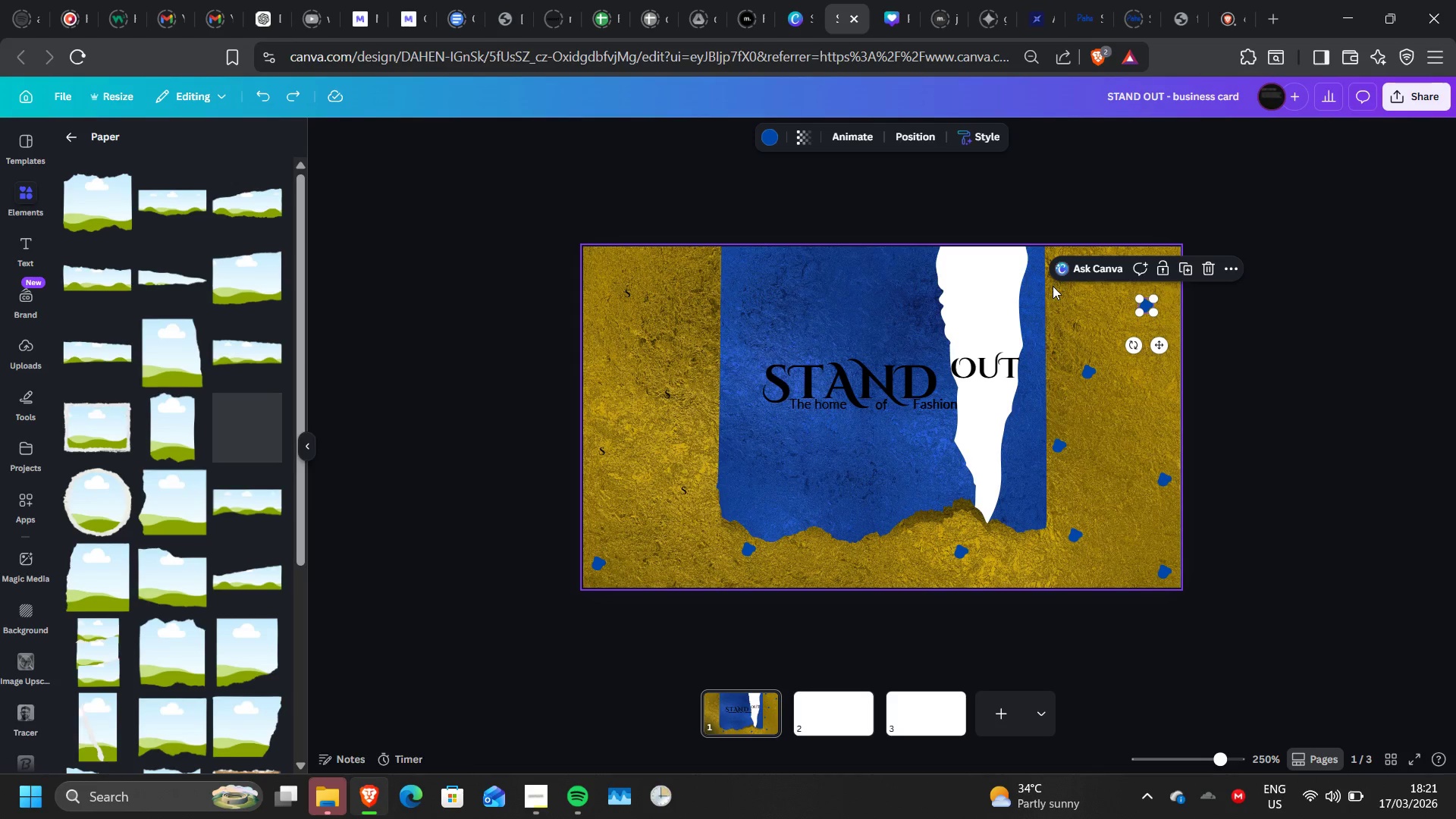 
hold_key(key=ShiftLeft, duration=0.34)
 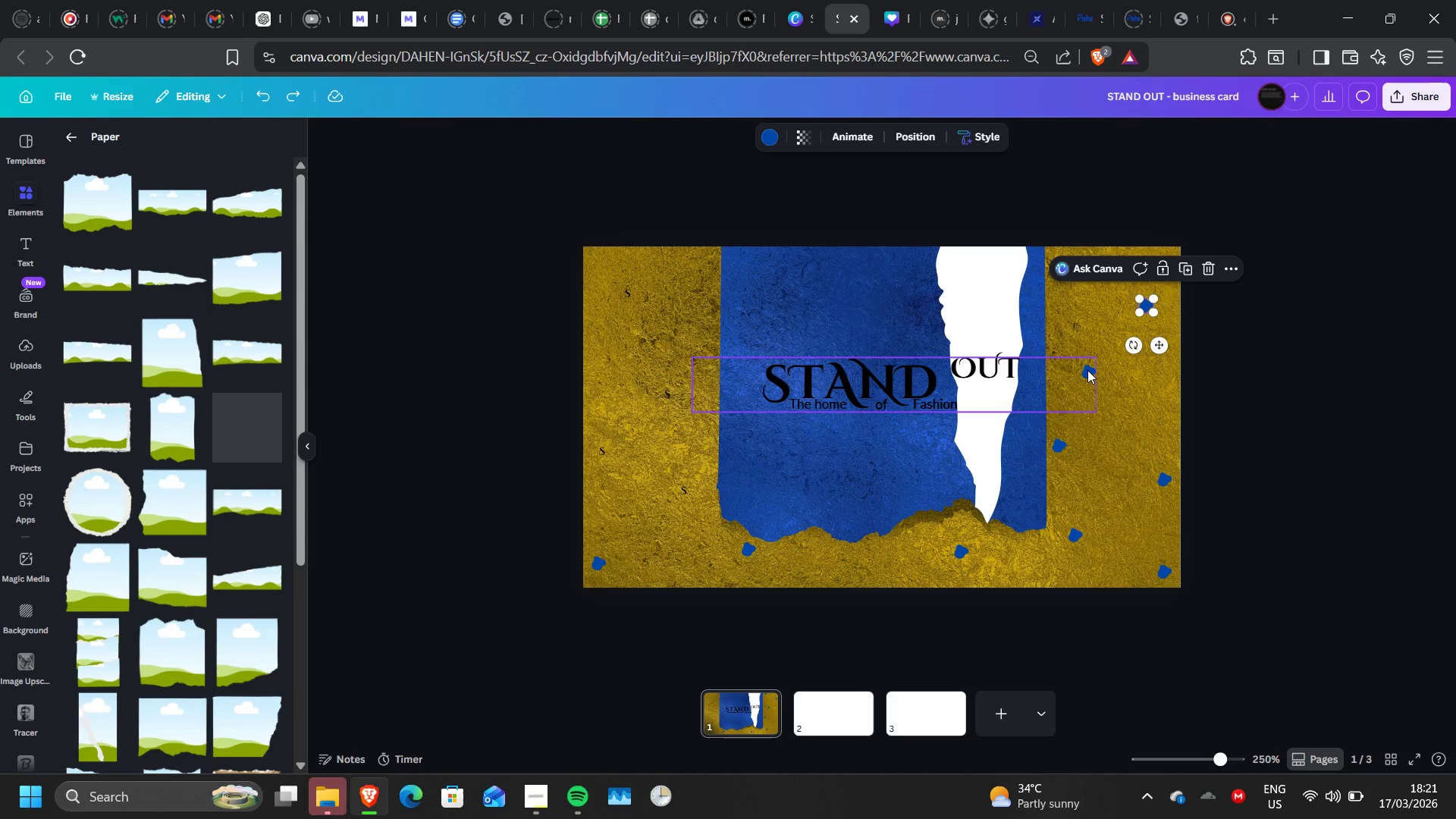 
left_click([1075, 302])
 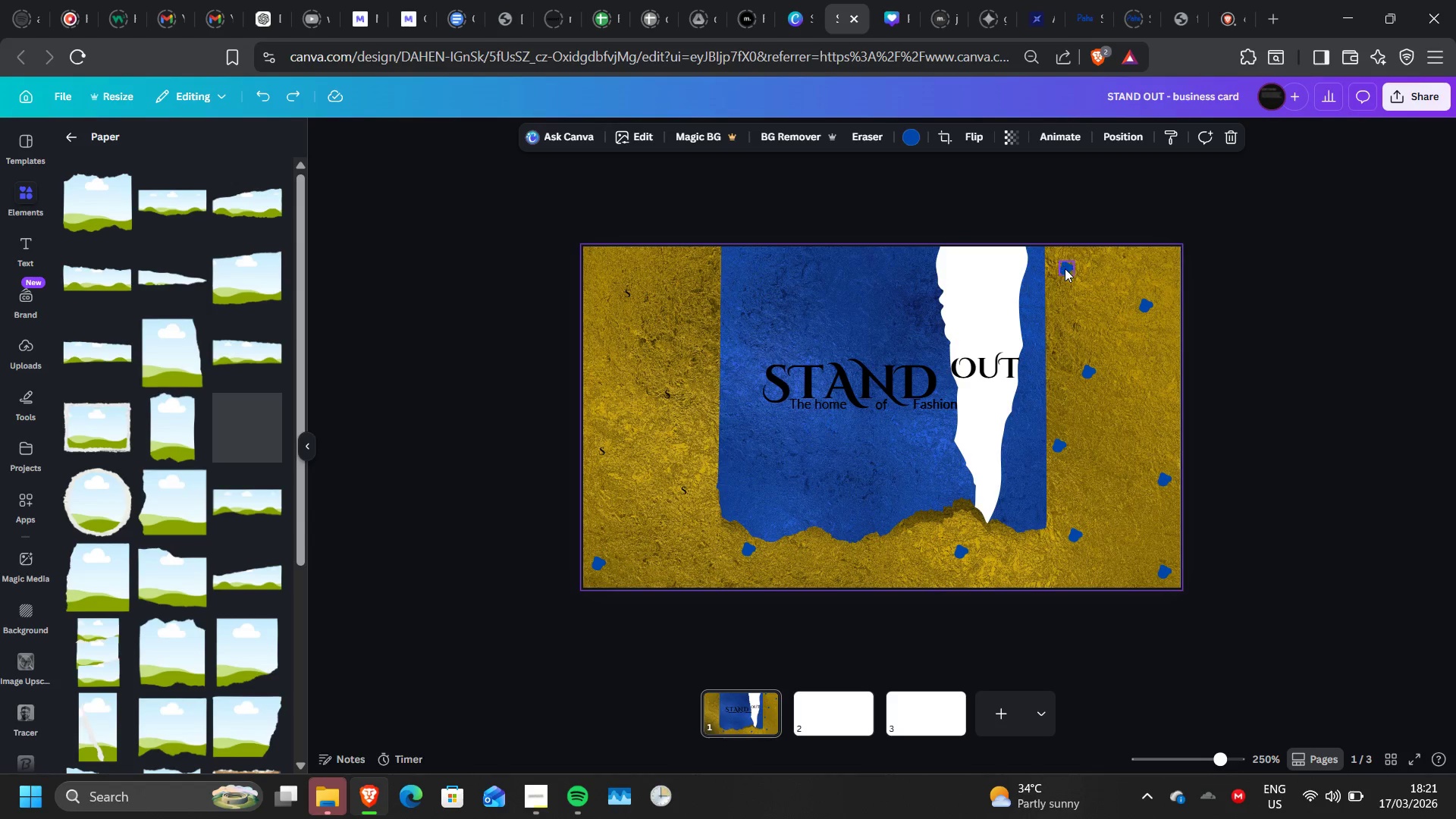 
hold_key(key=ShiftLeft, duration=1.52)
left_click([1065, 268])
 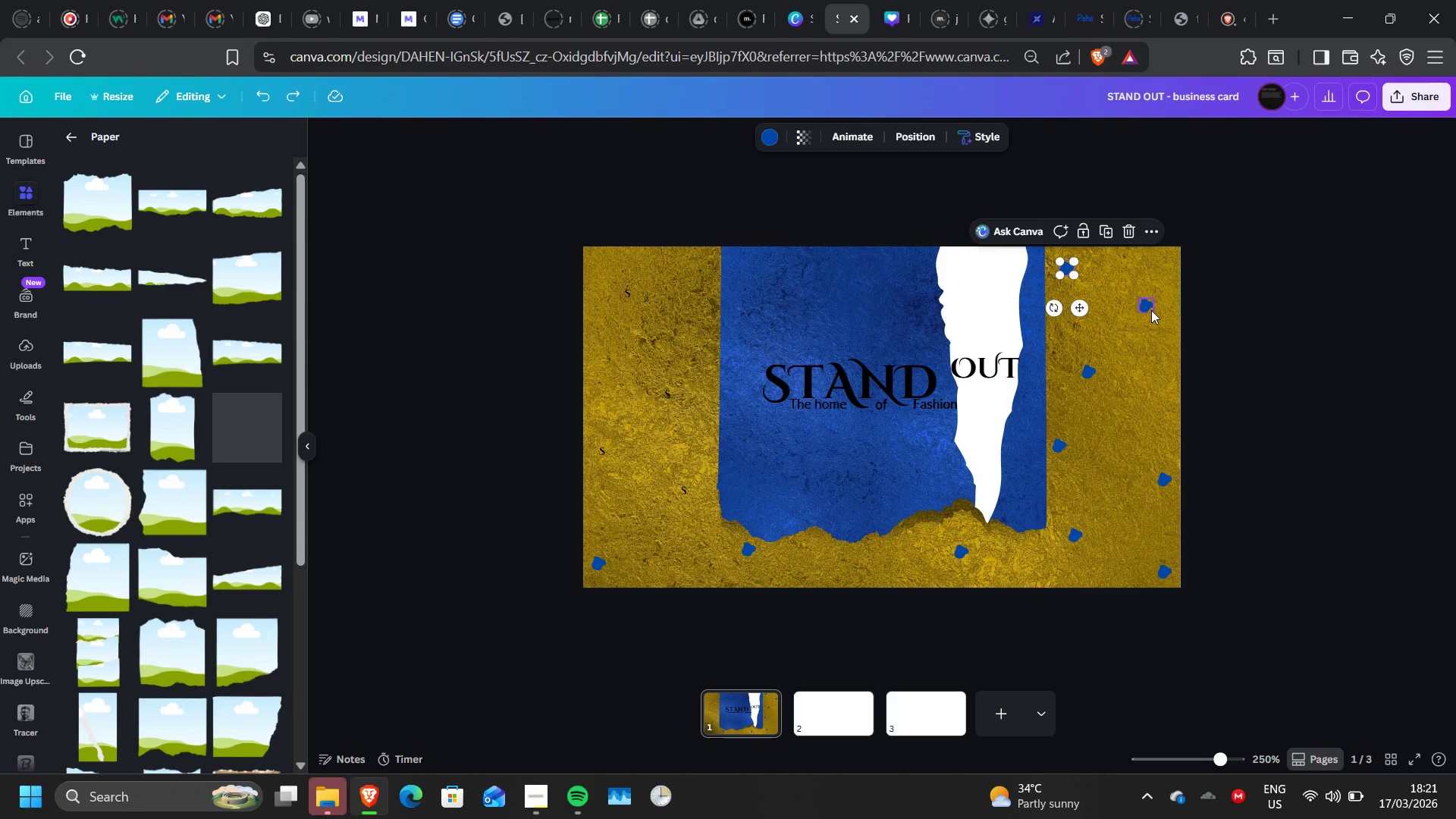 
hold_key(key=ShiftLeft, duration=1.51)
left_click([1151, 308])
 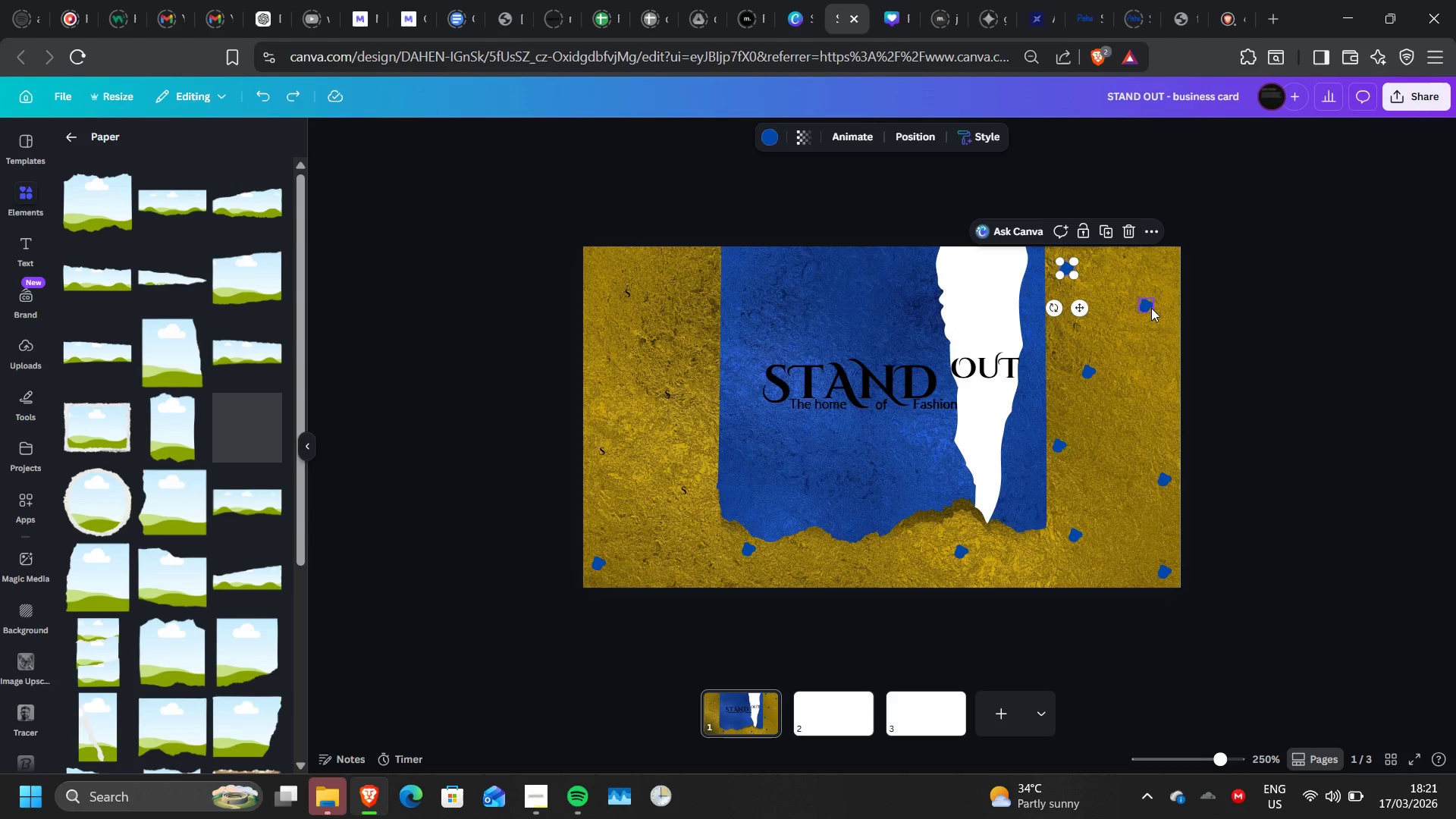 
hold_key(key=ShiftLeft, duration=1.52)
 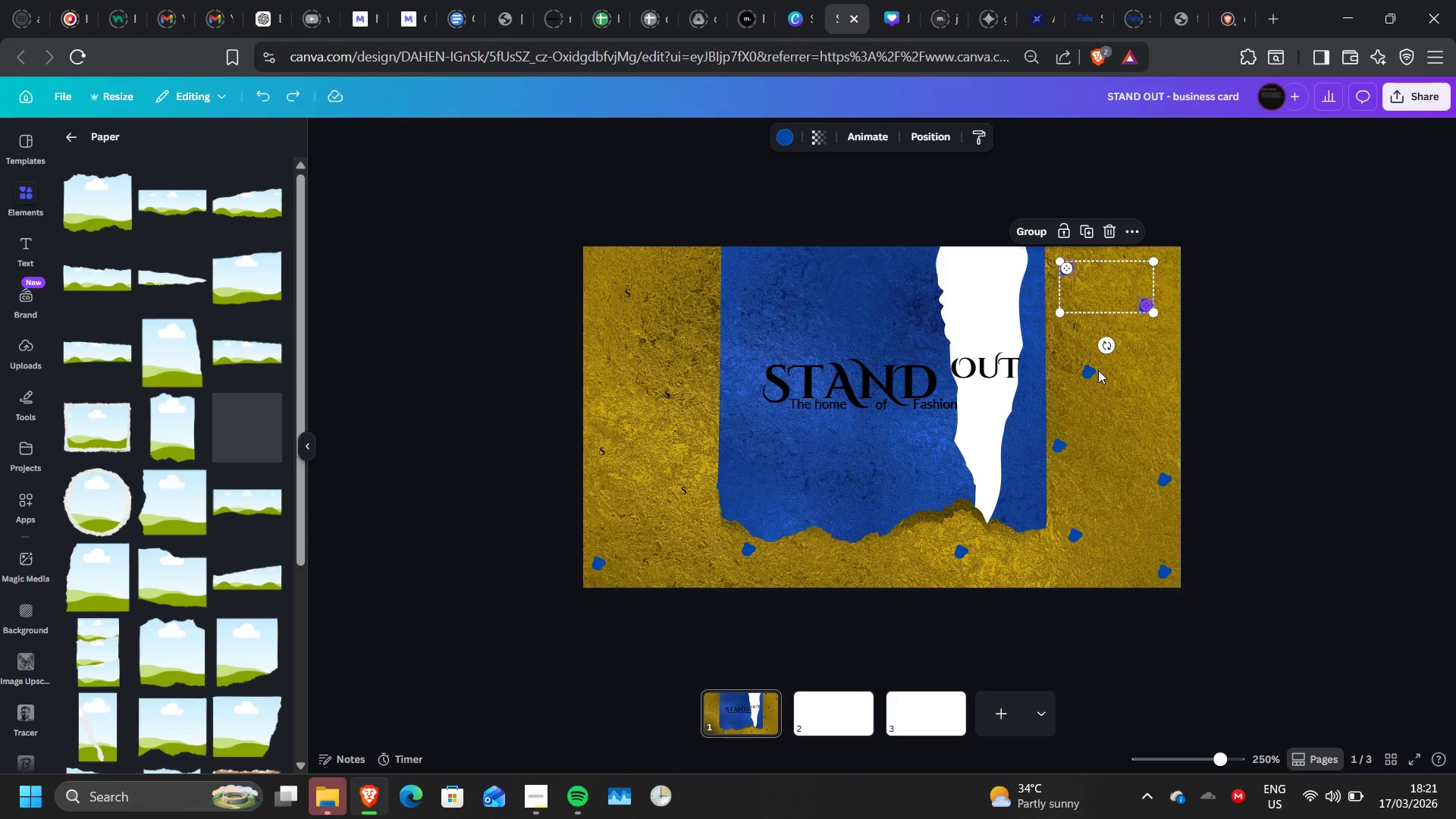 
hold_key(key=ShiftLeft, duration=1.52)
 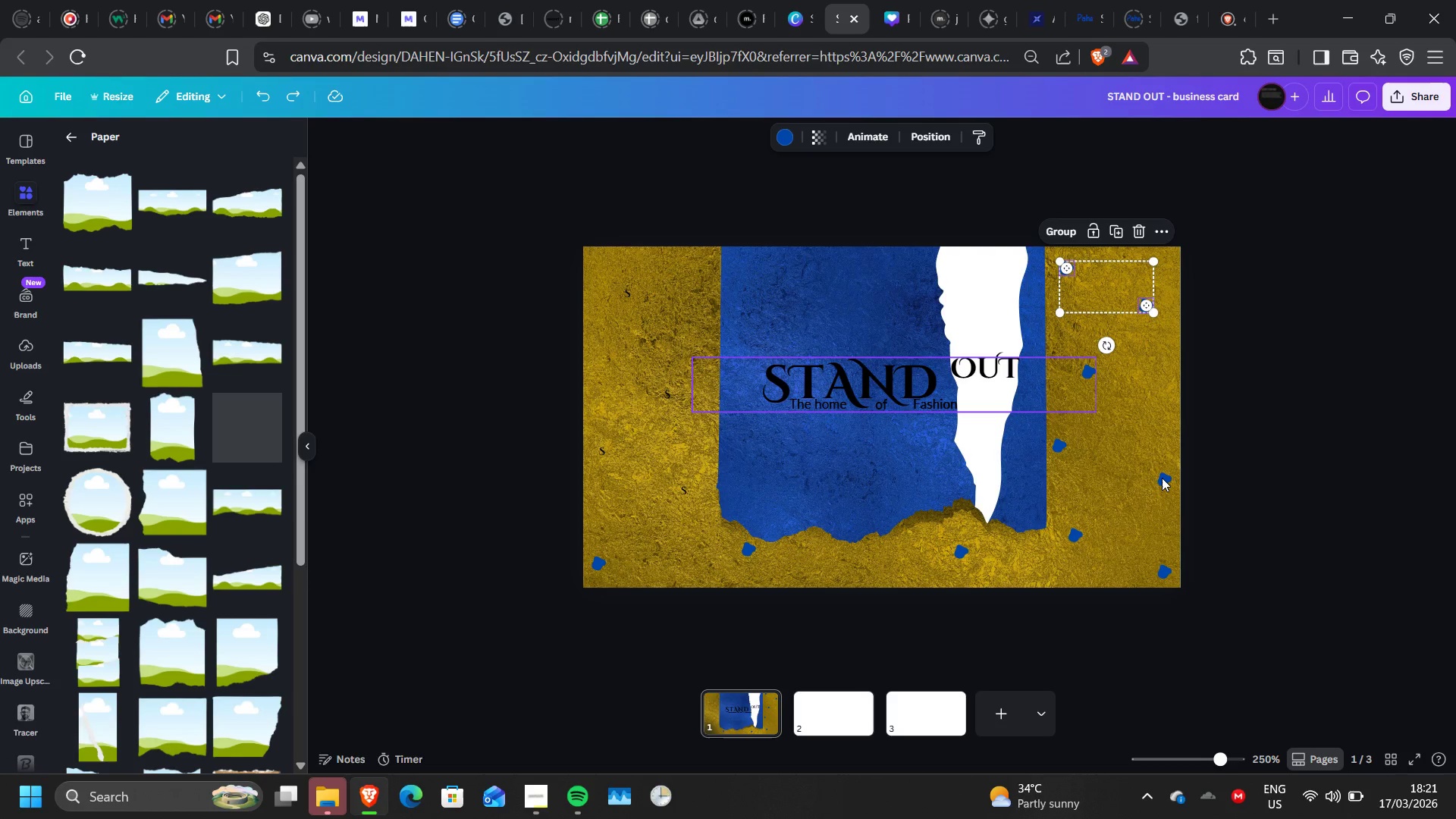 
hold_key(key=ShiftLeft, duration=1.5)
left_click([1162, 478])
 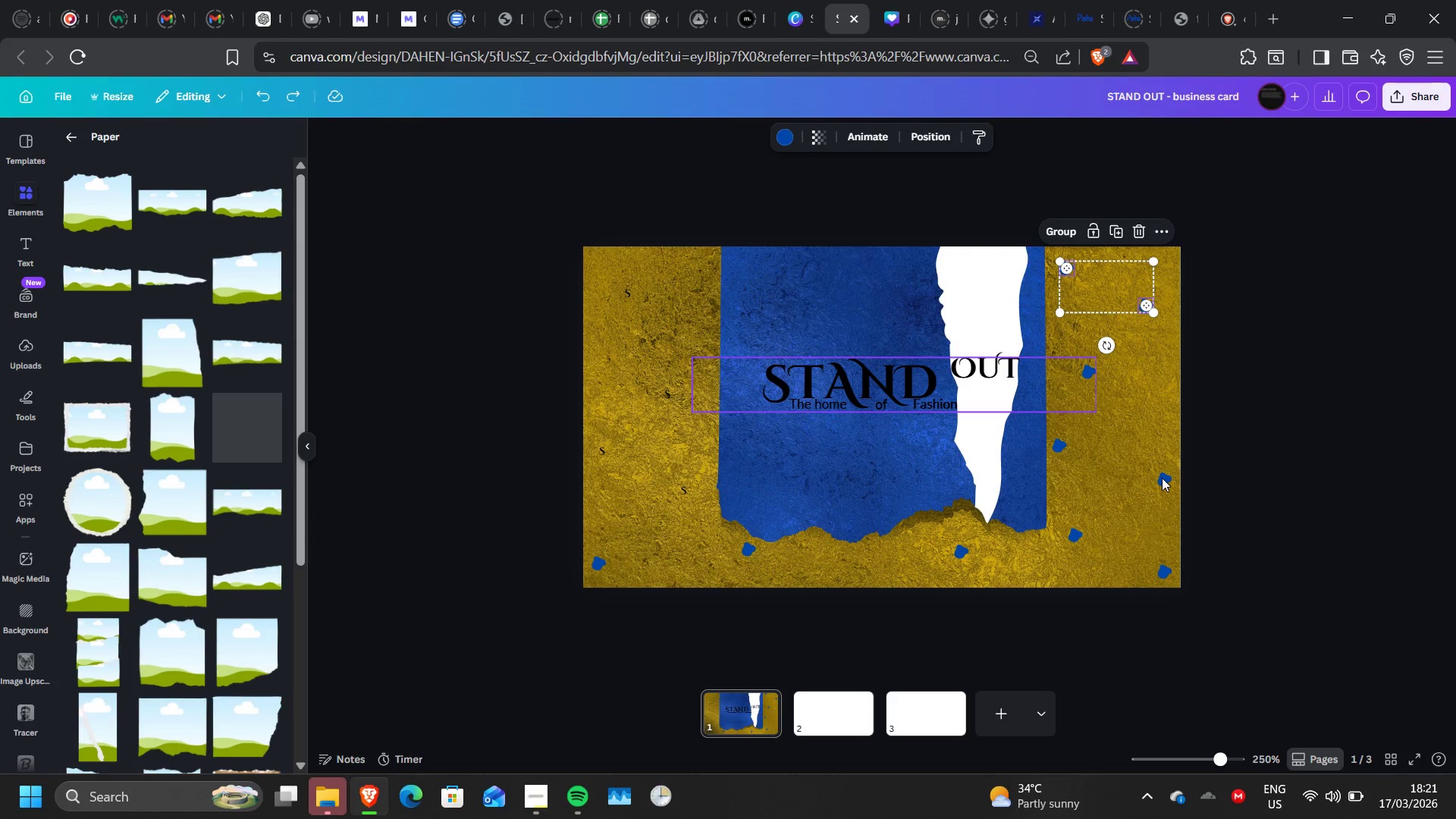 
hold_key(key=ShiftLeft, duration=0.97)
 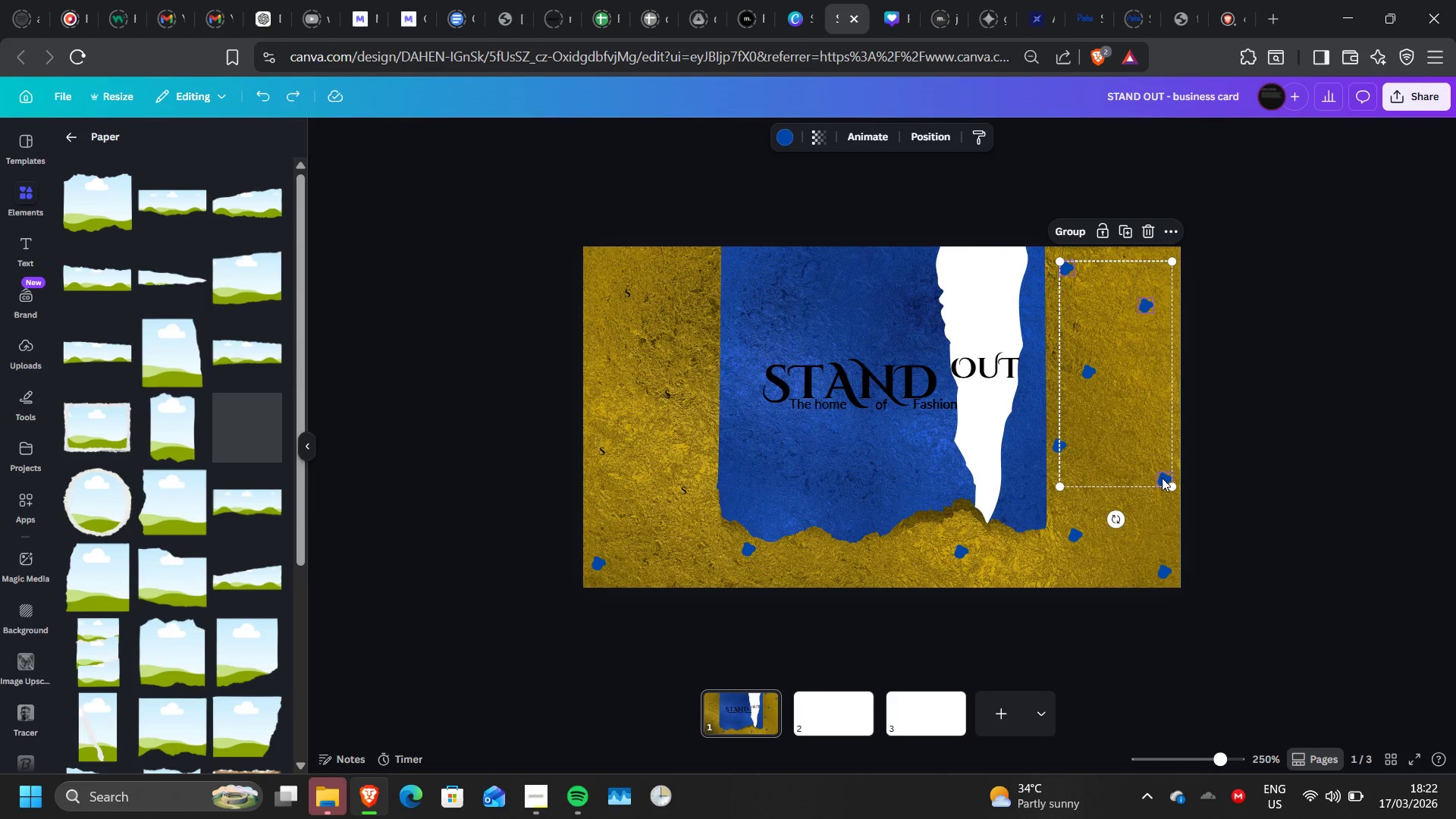 
key(Delete)
 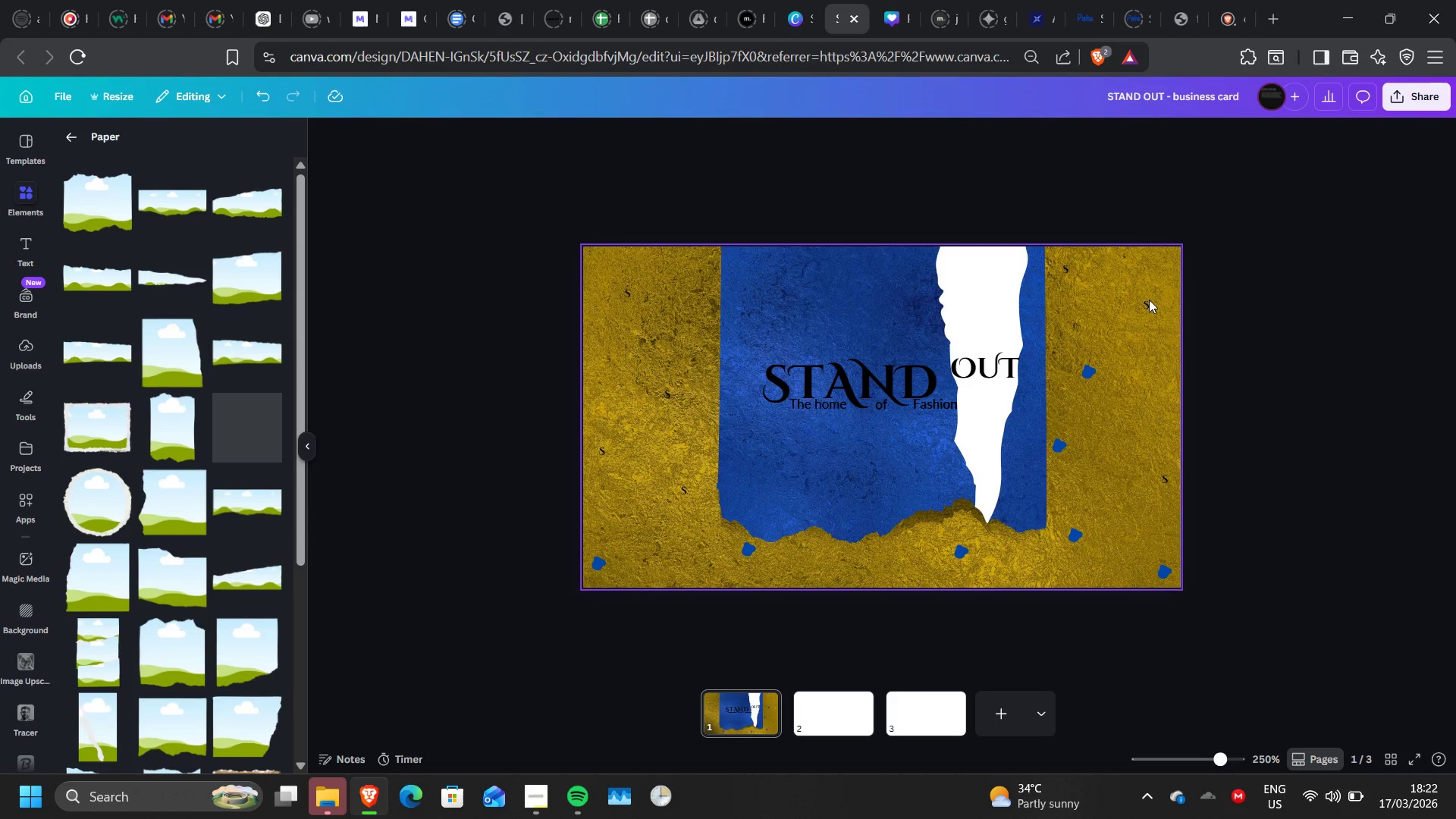 
left_click([1144, 306])
 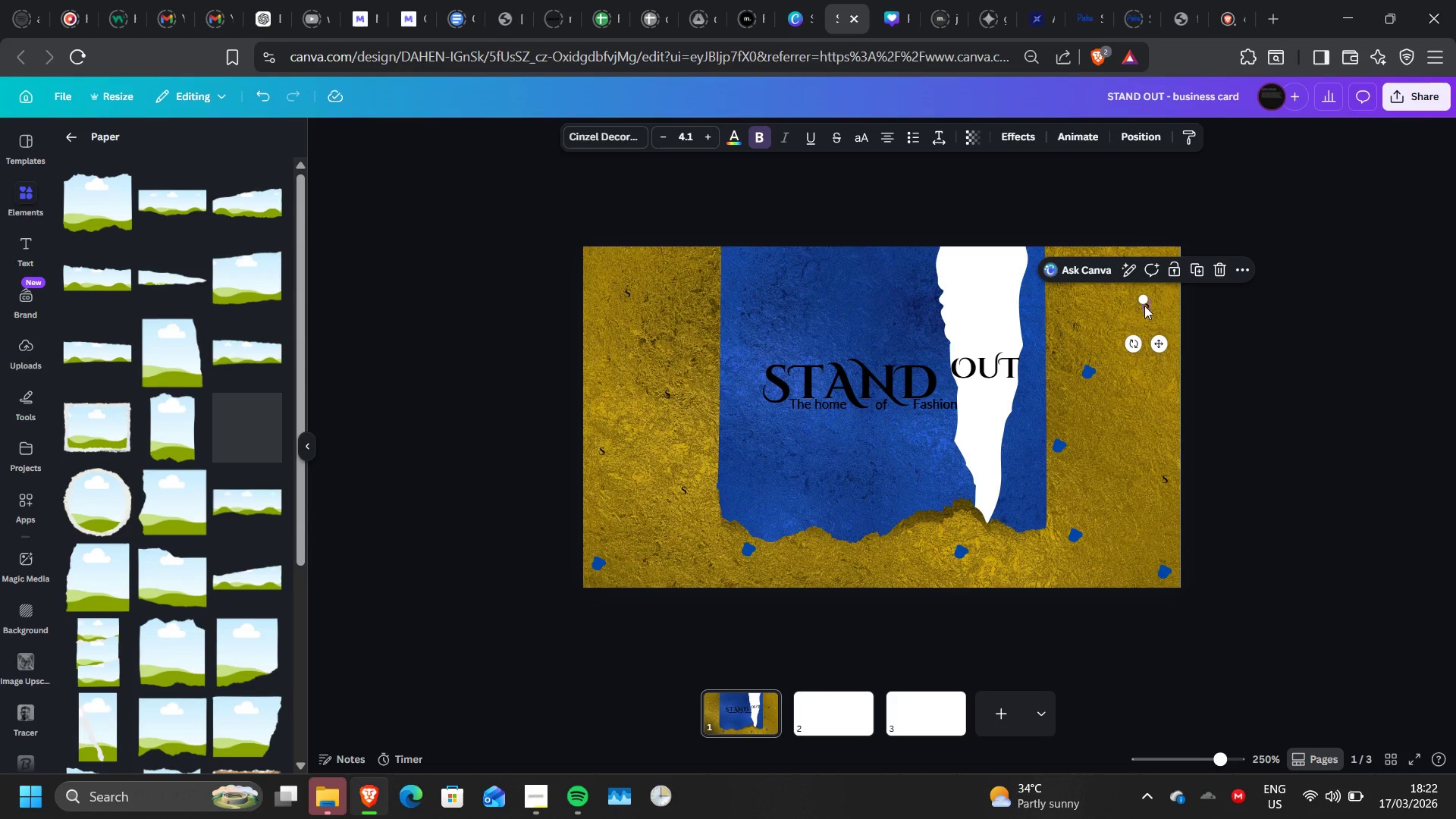 
key(Delete)
 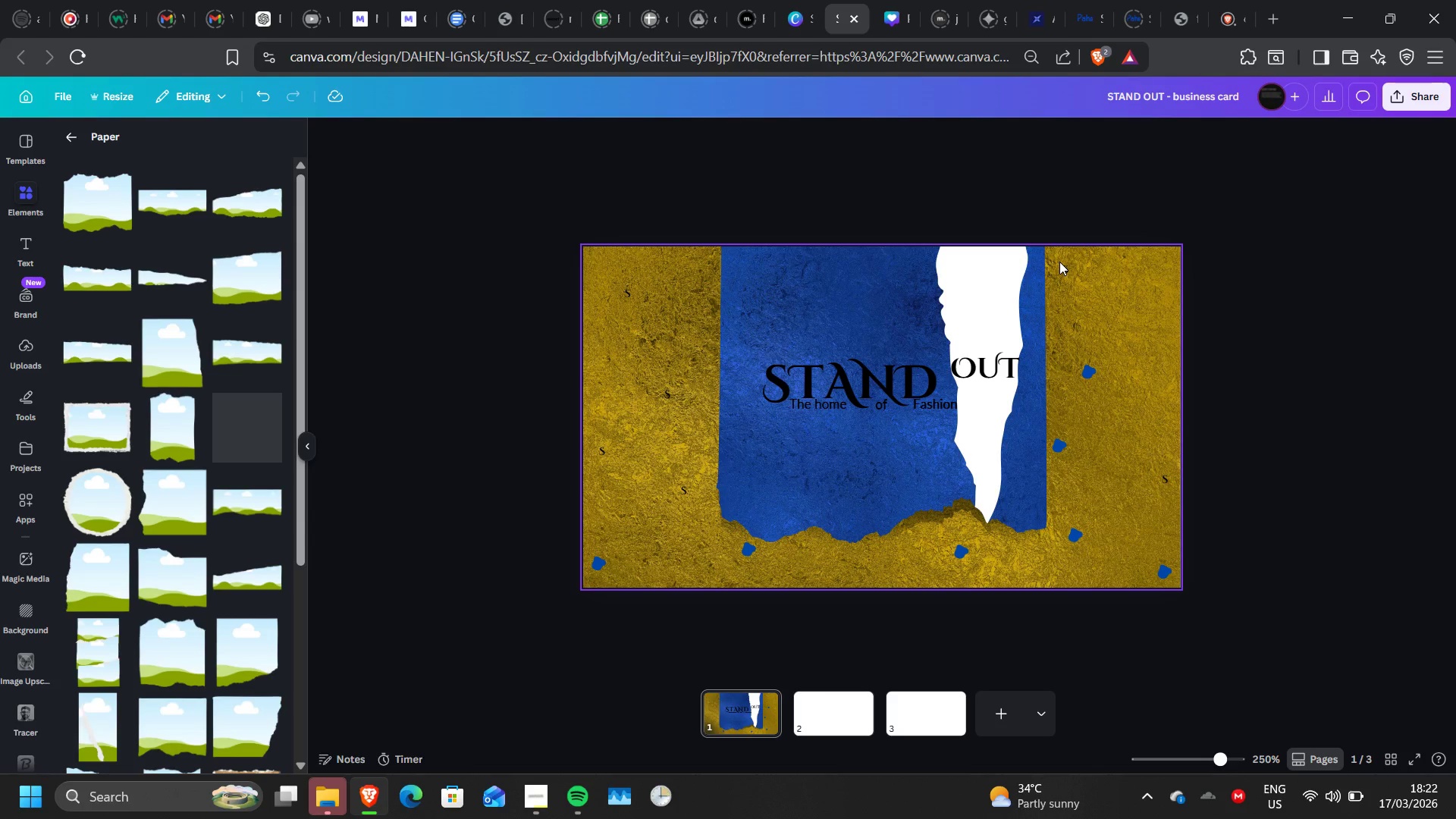 
left_click([1059, 265])
 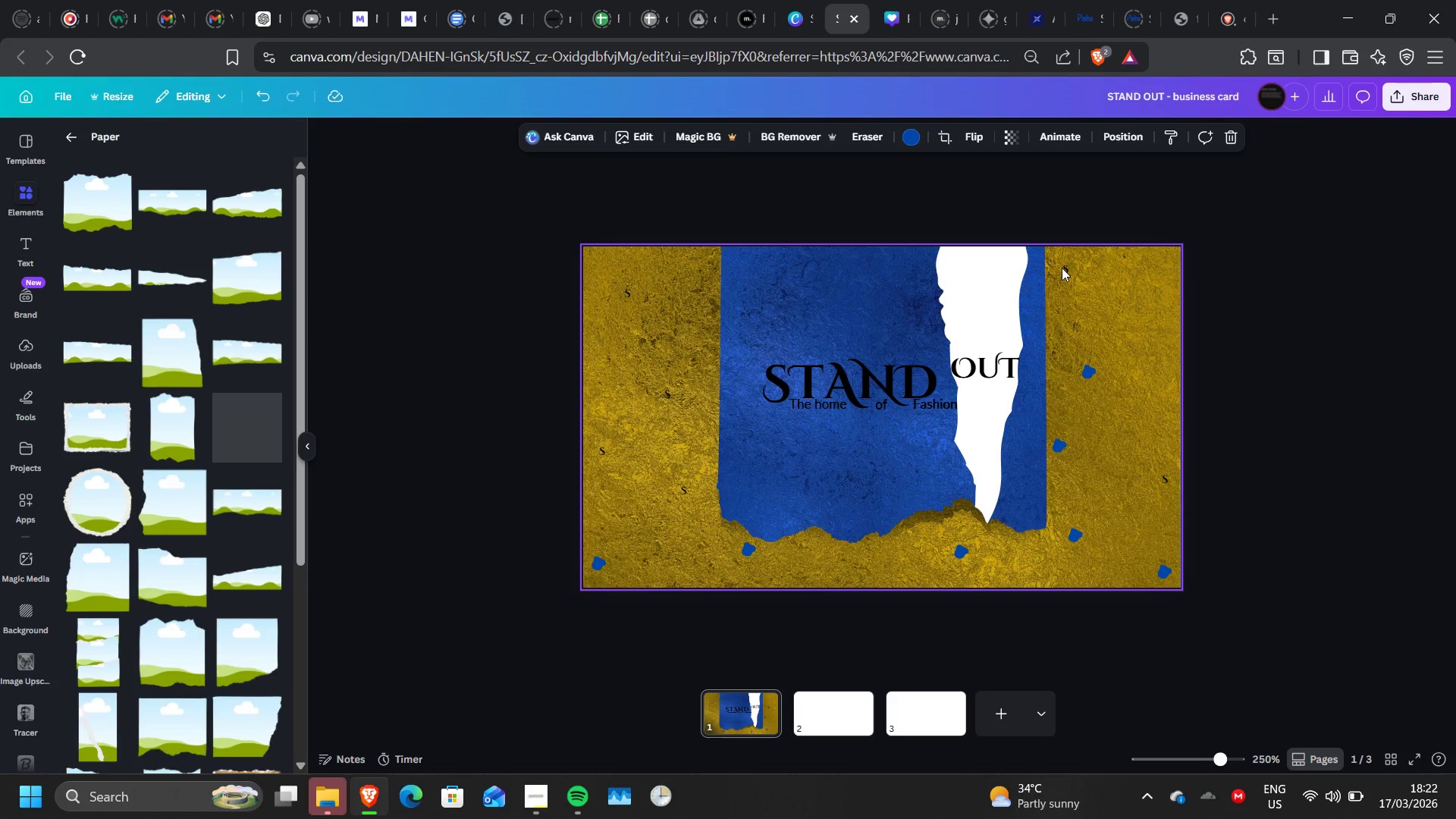 
left_click([1065, 270])
 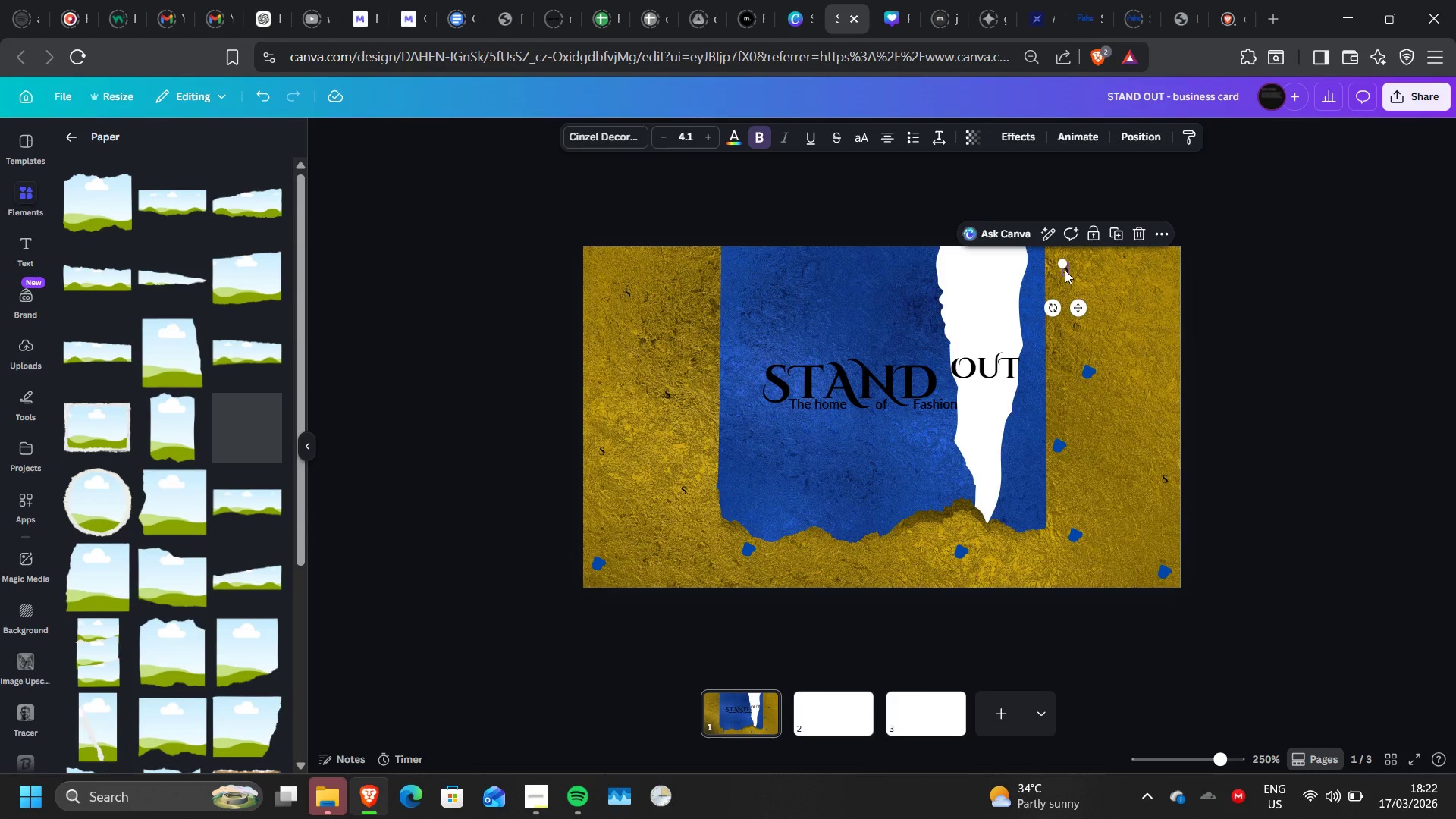 
key(Delete)
 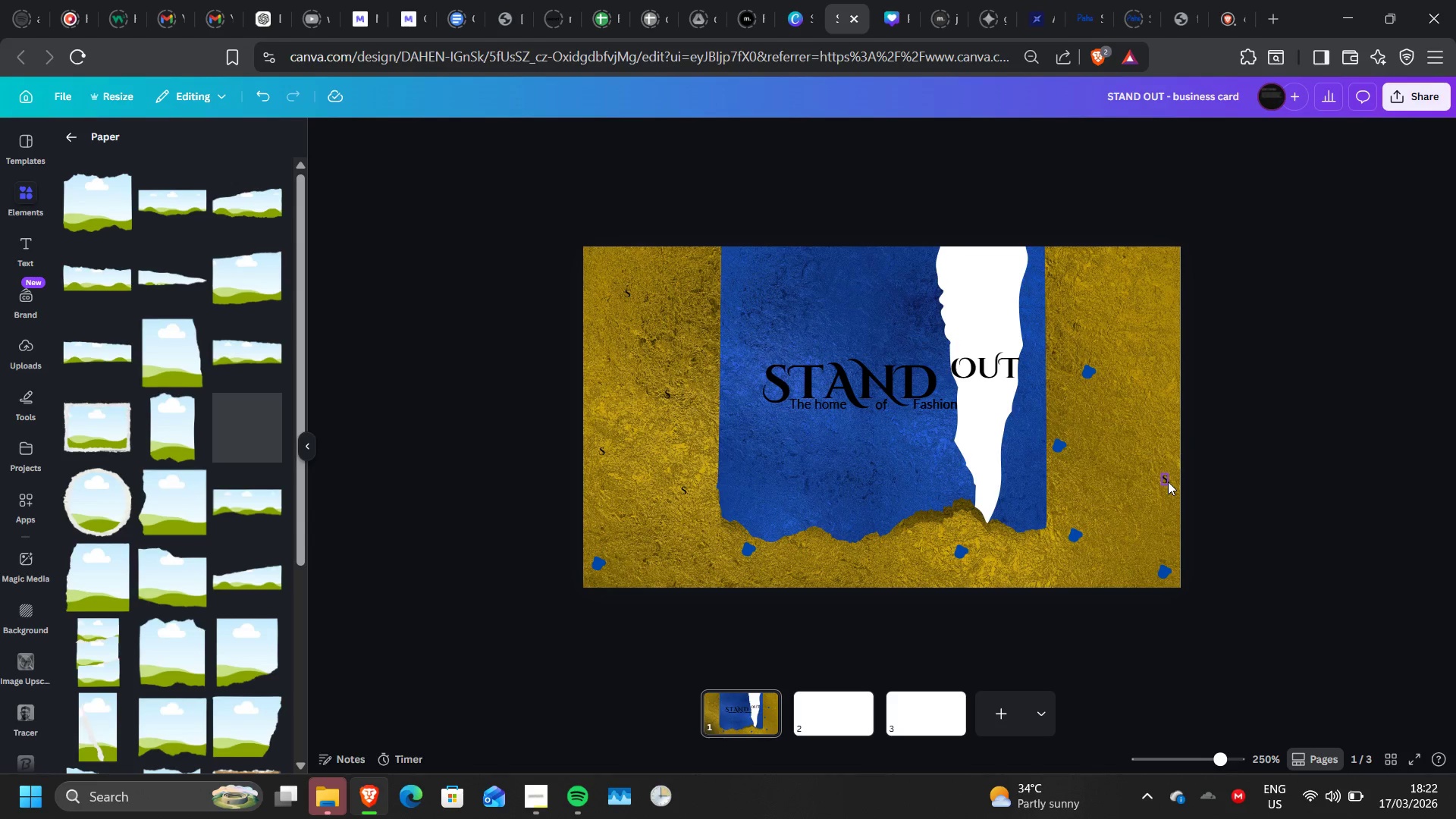 
left_click([1168, 482])
 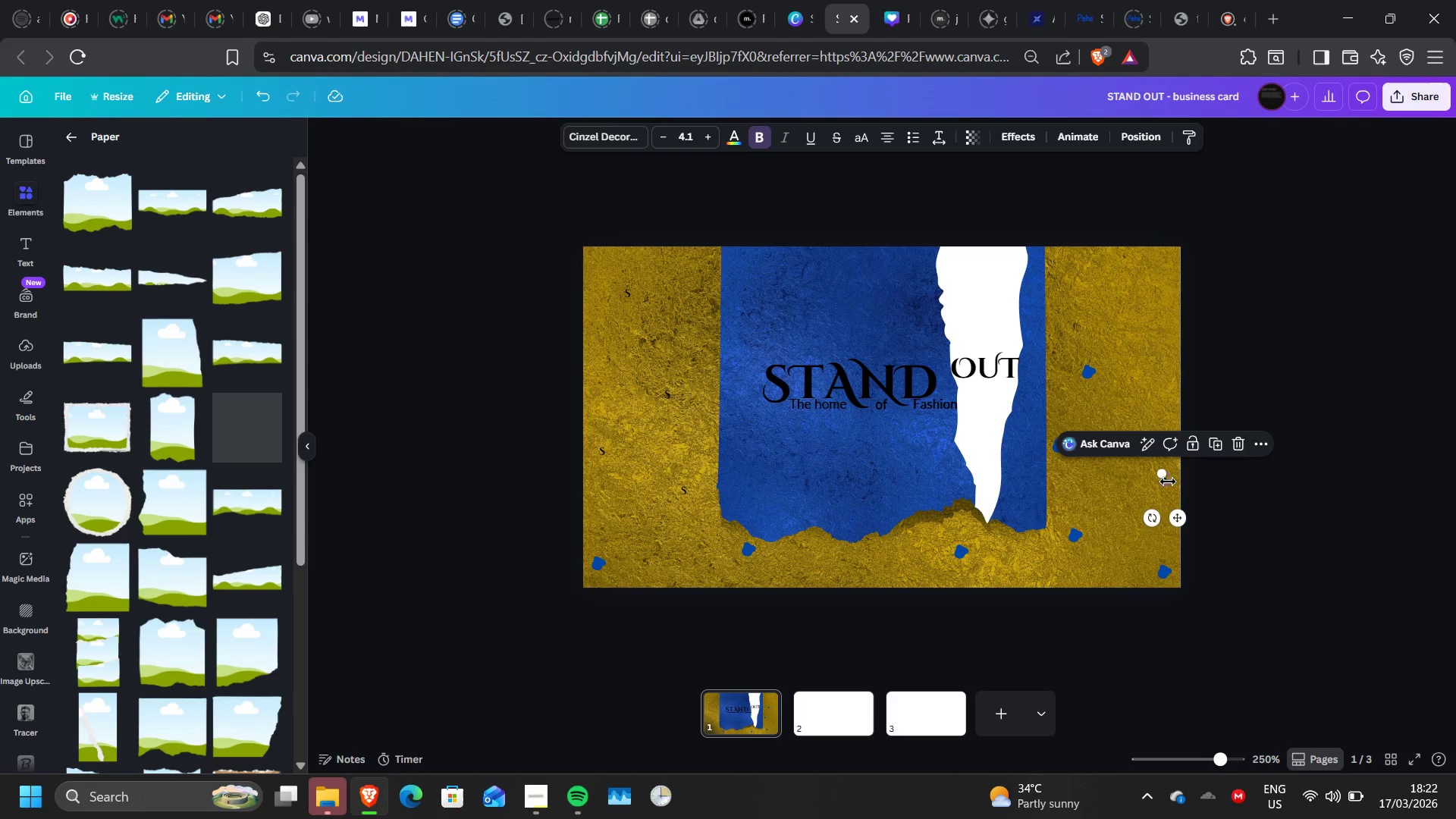 
key(Delete)
 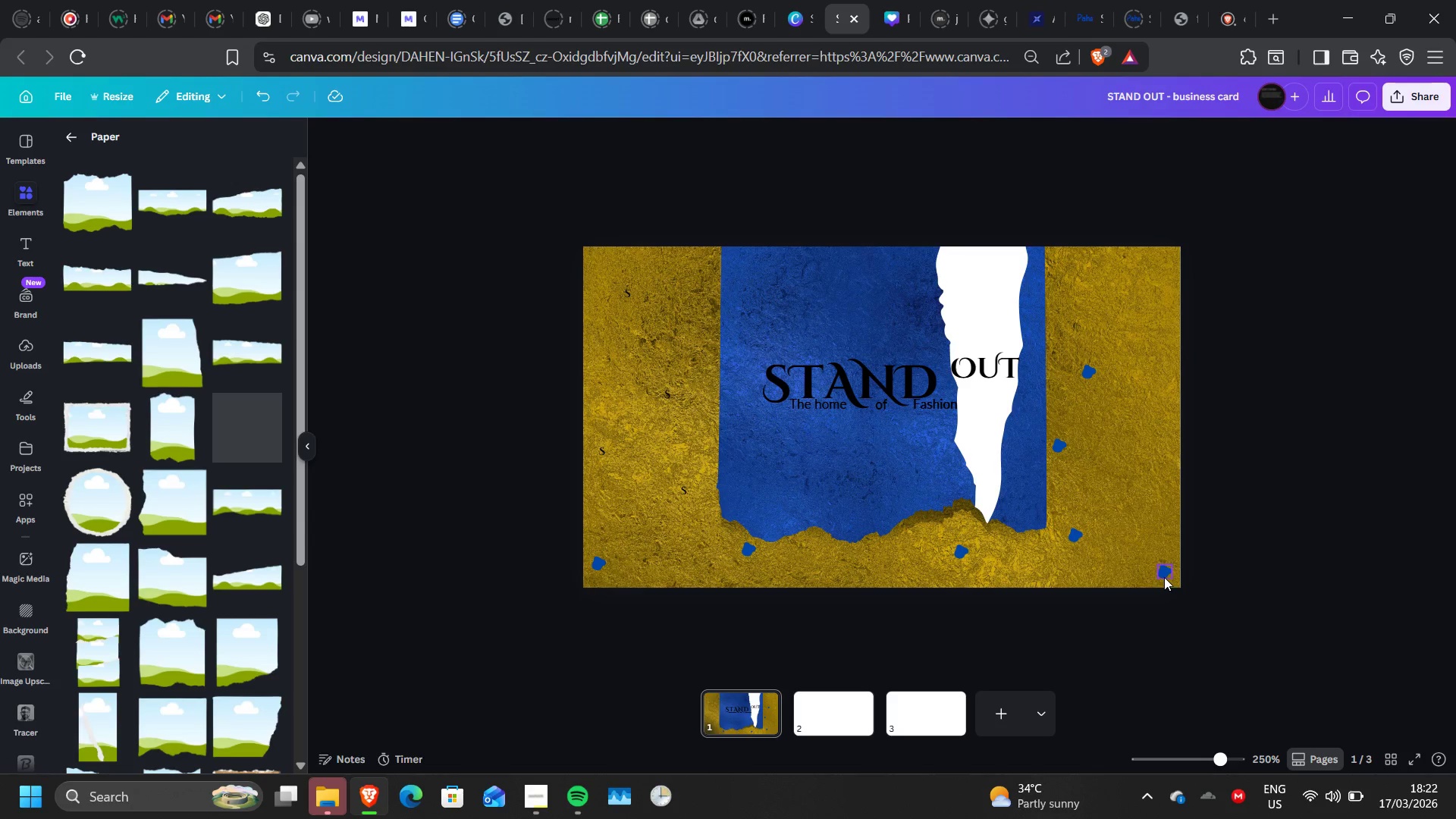 
left_click([1164, 577])
 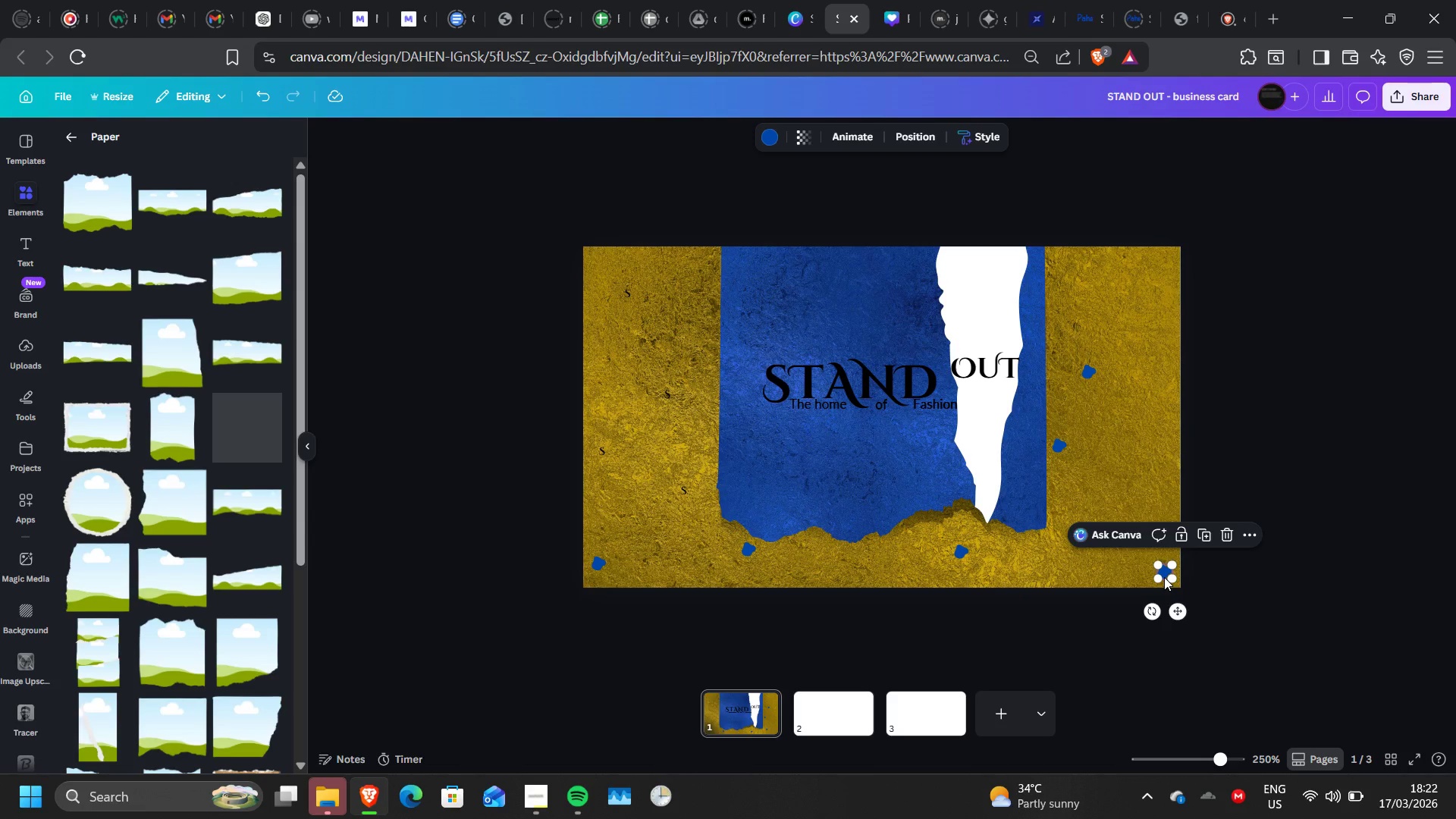 
key(Delete)
 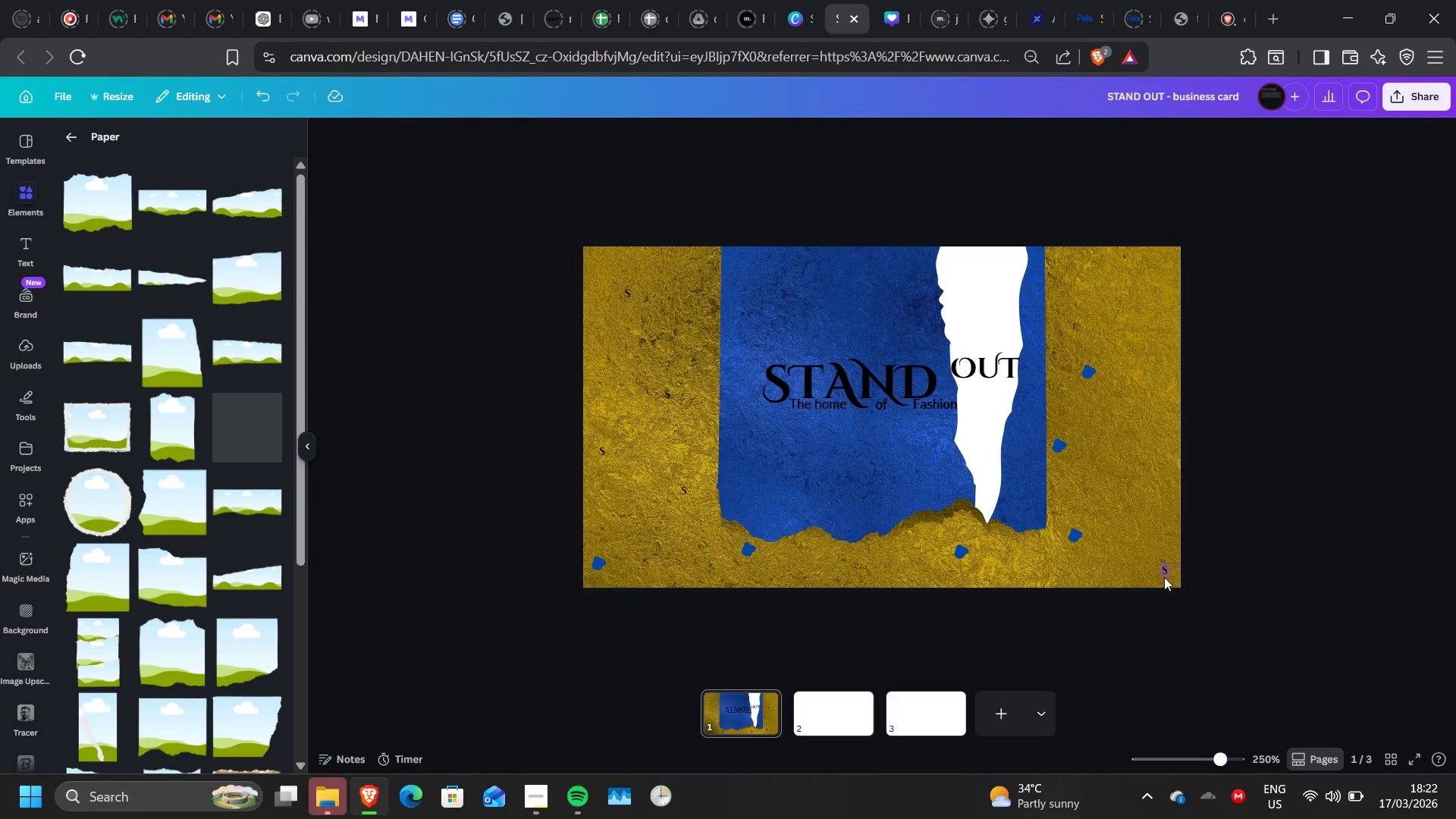 
key(Delete)
 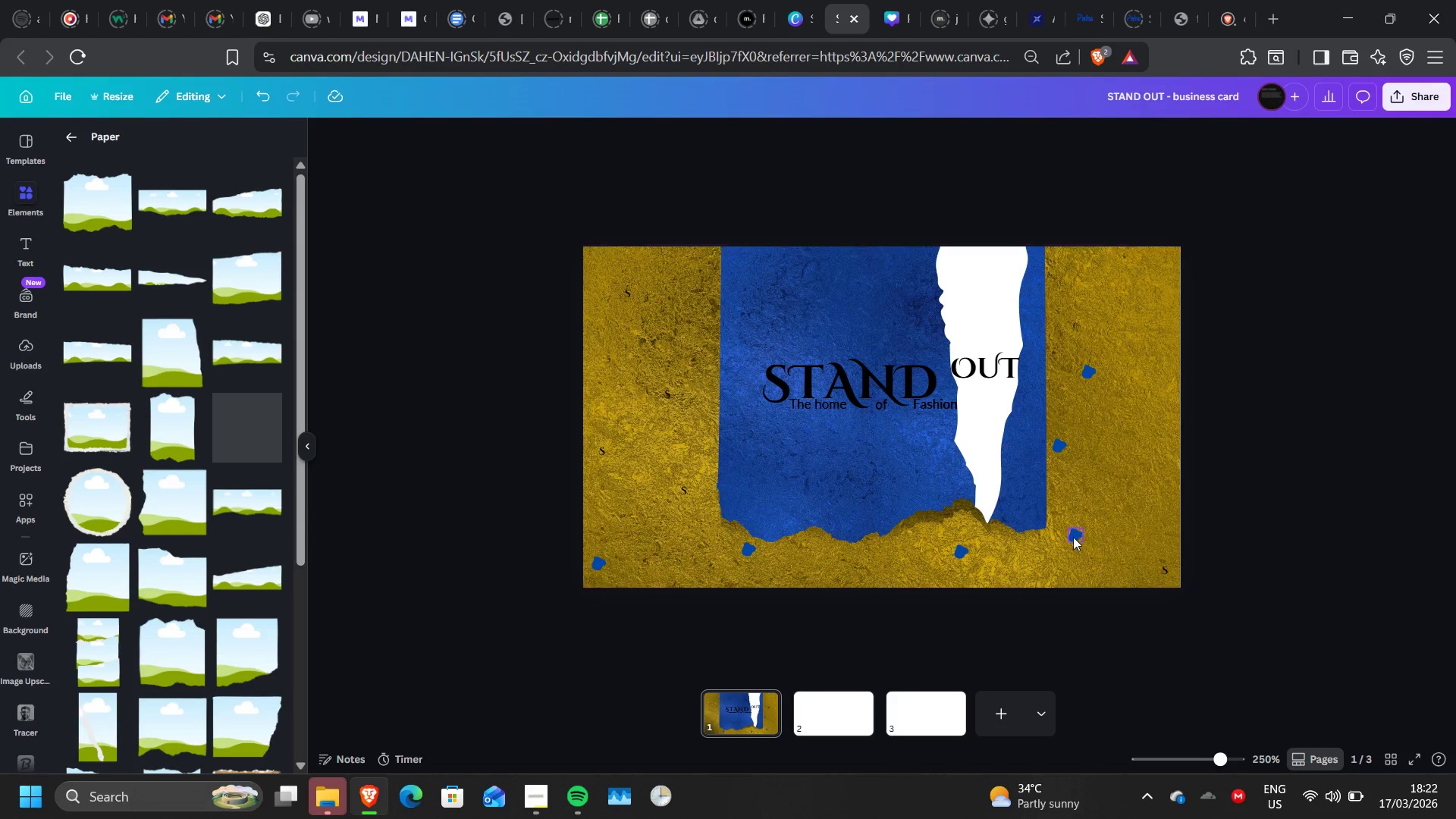 
left_click([1072, 536])
 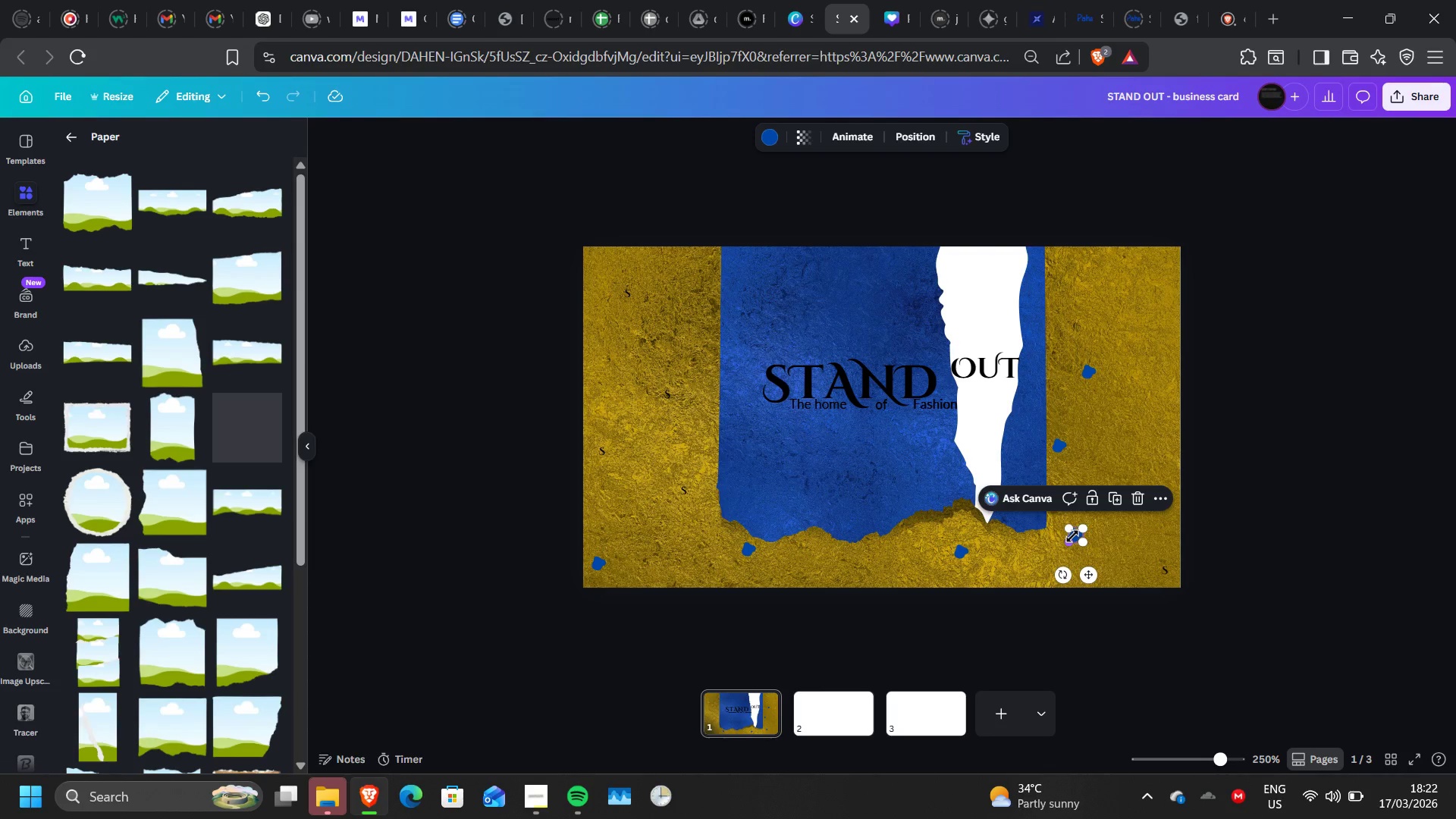 
key(Delete)
 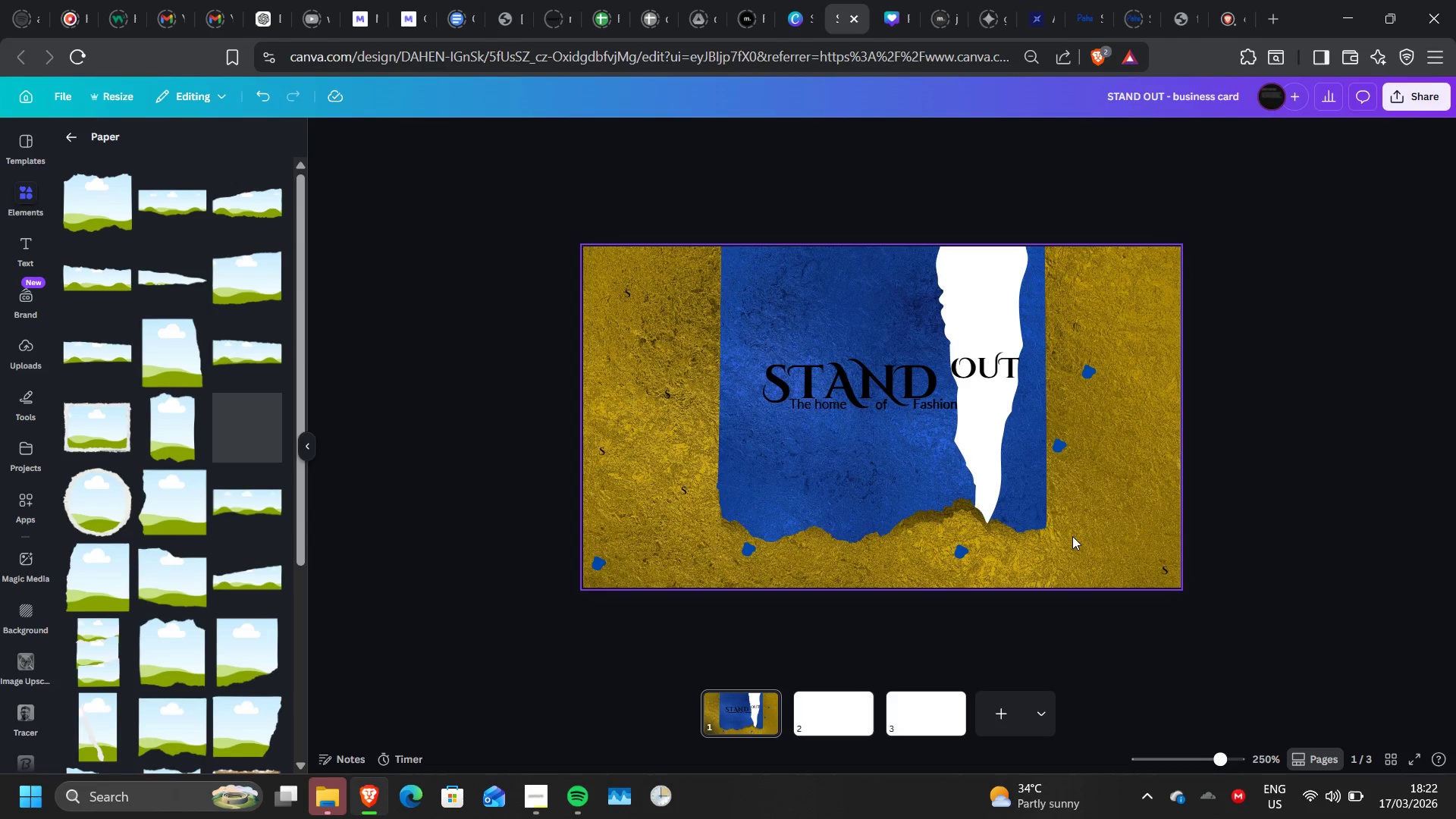 
key(Delete)
 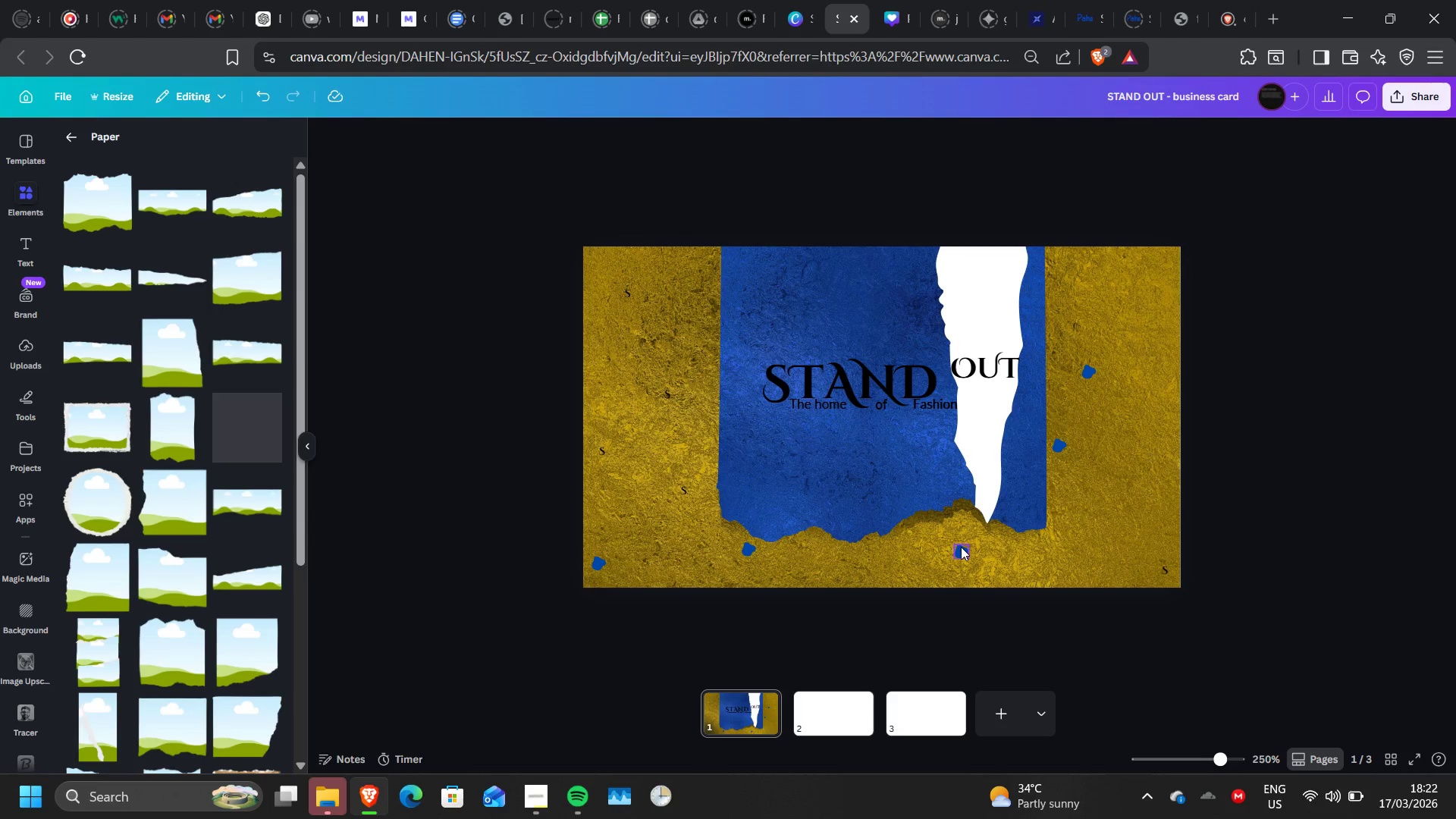 
left_click([961, 547])
 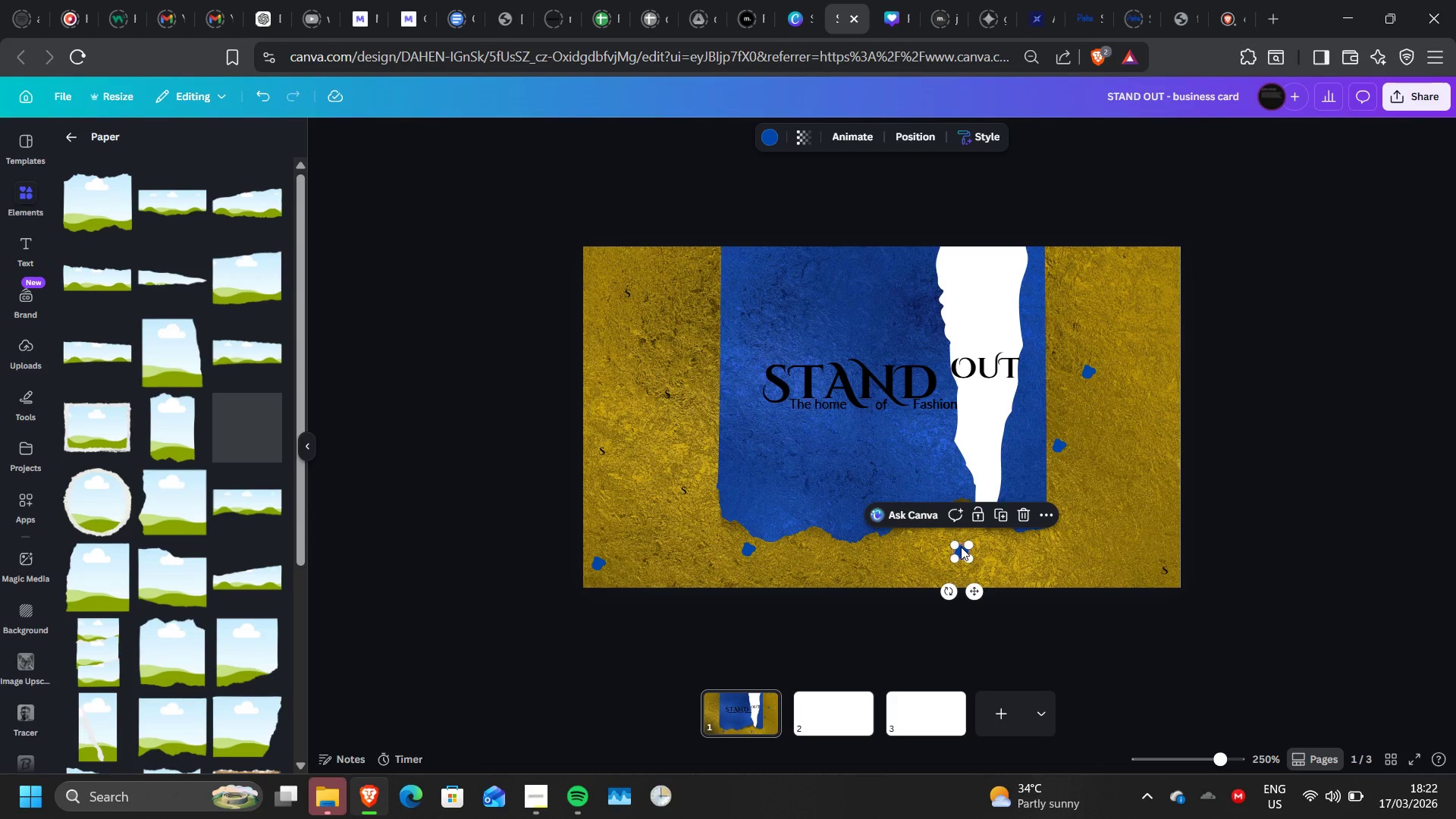 
key(Delete)
 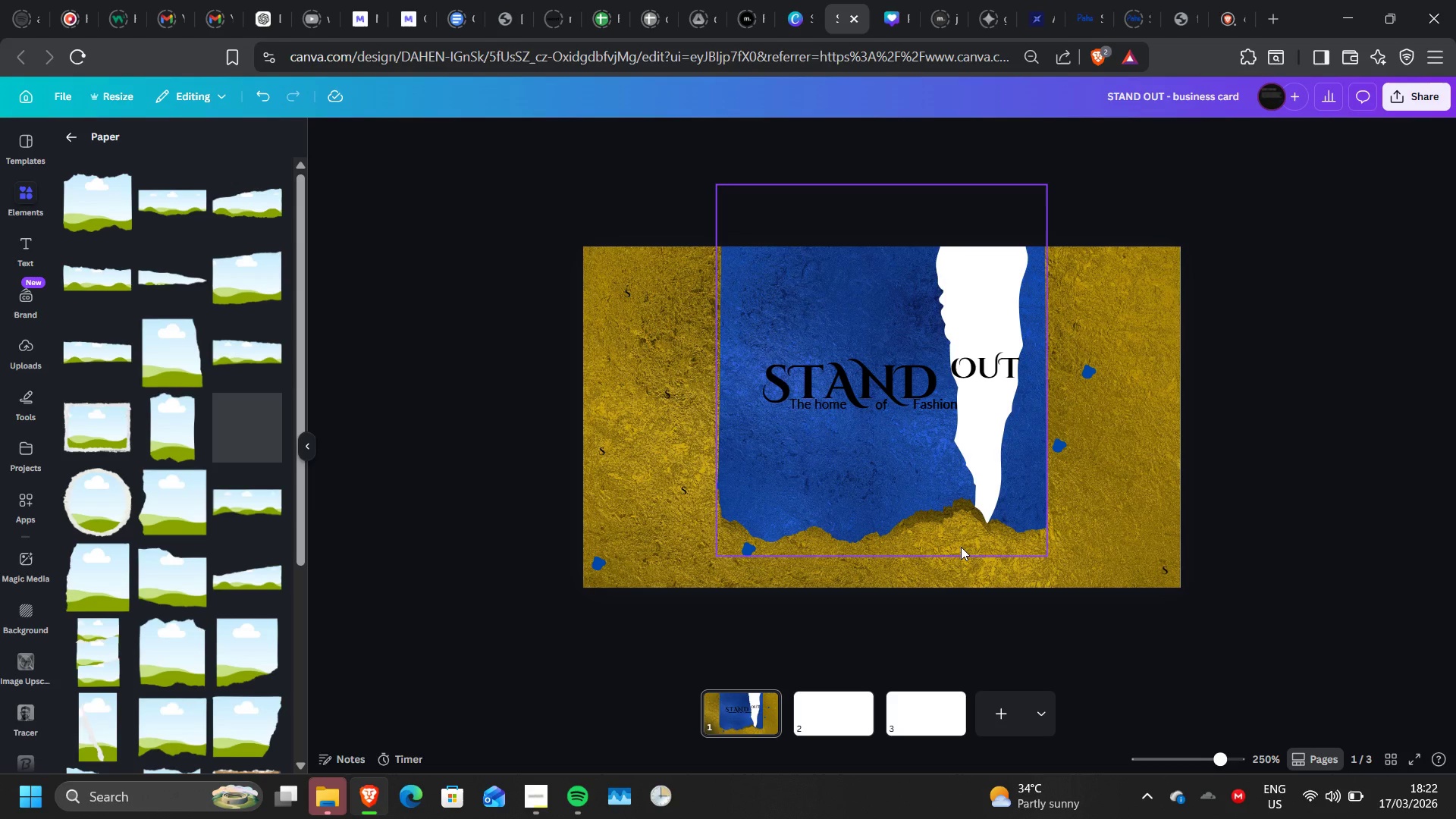 
key(Delete)
 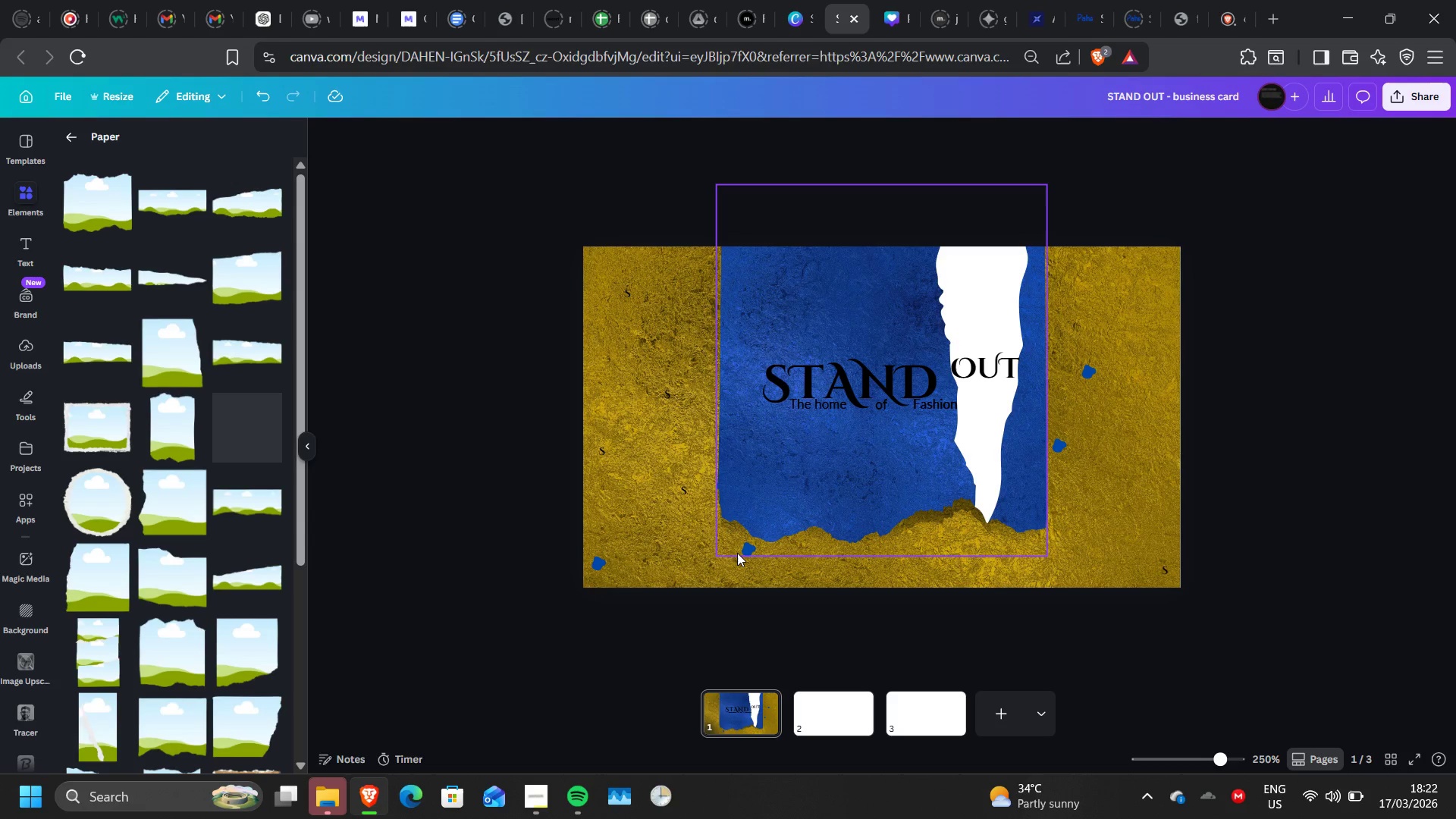 
left_click([748, 548])
 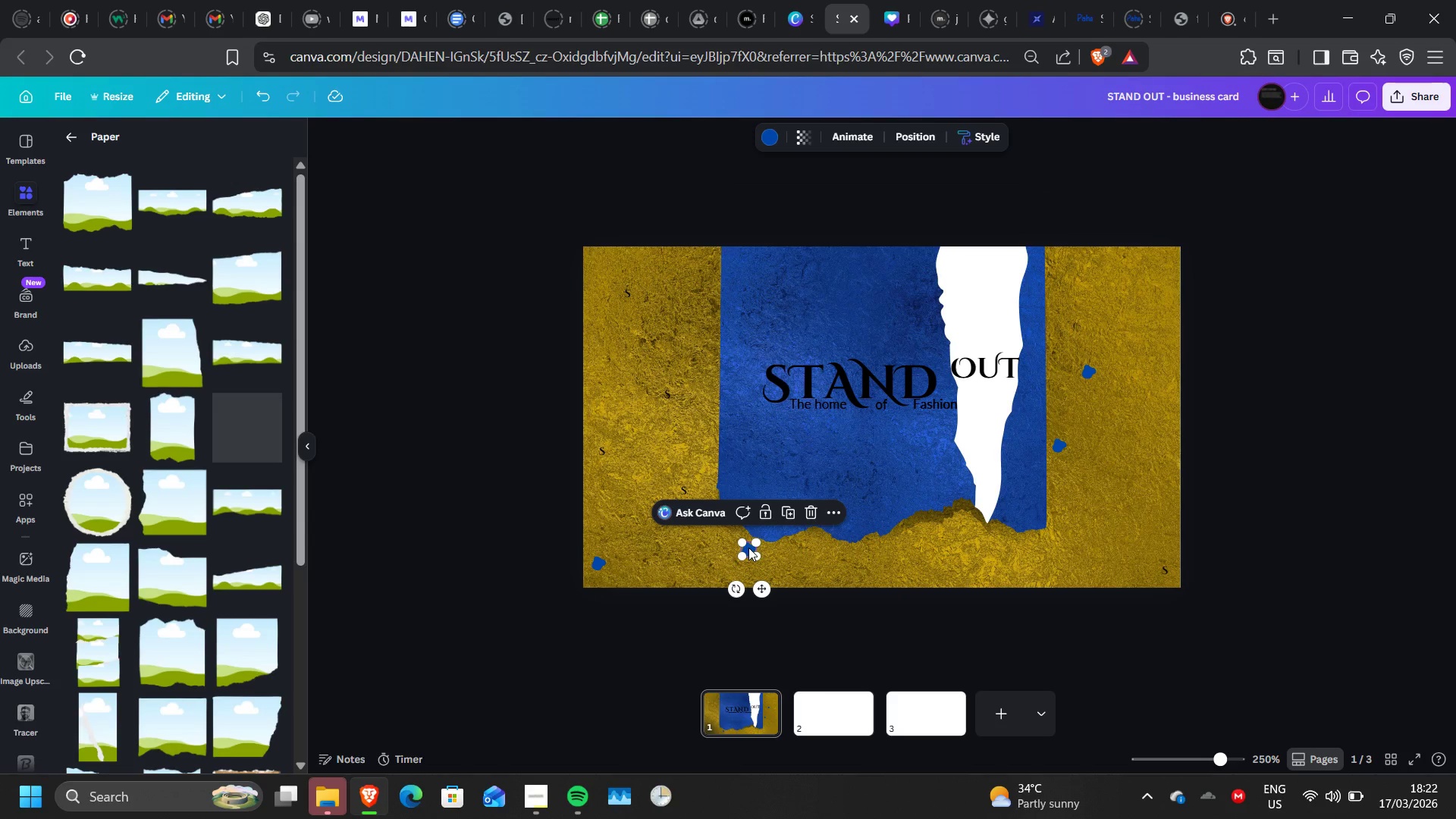 
key(Delete)
 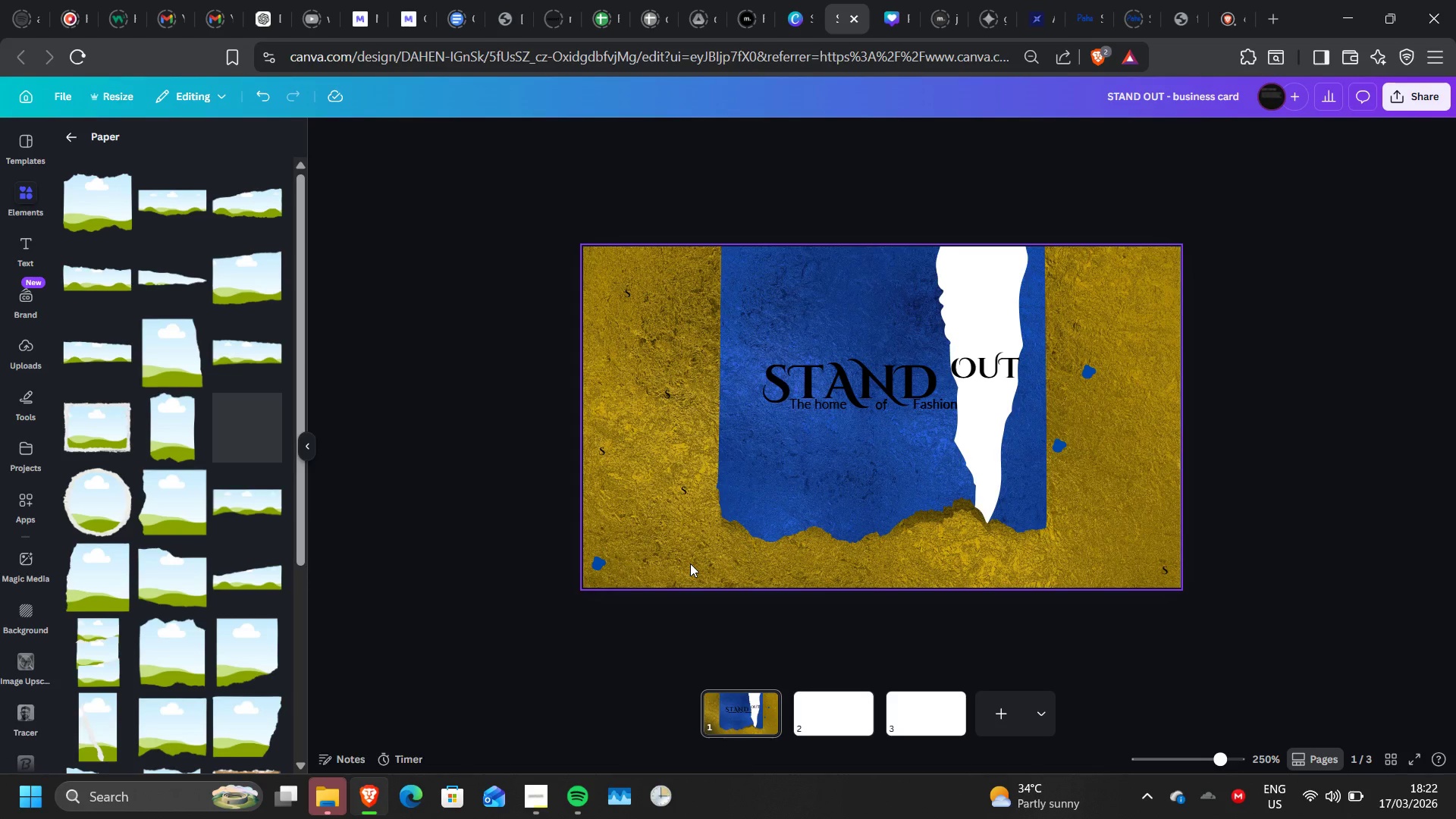 
left_click([597, 566])
 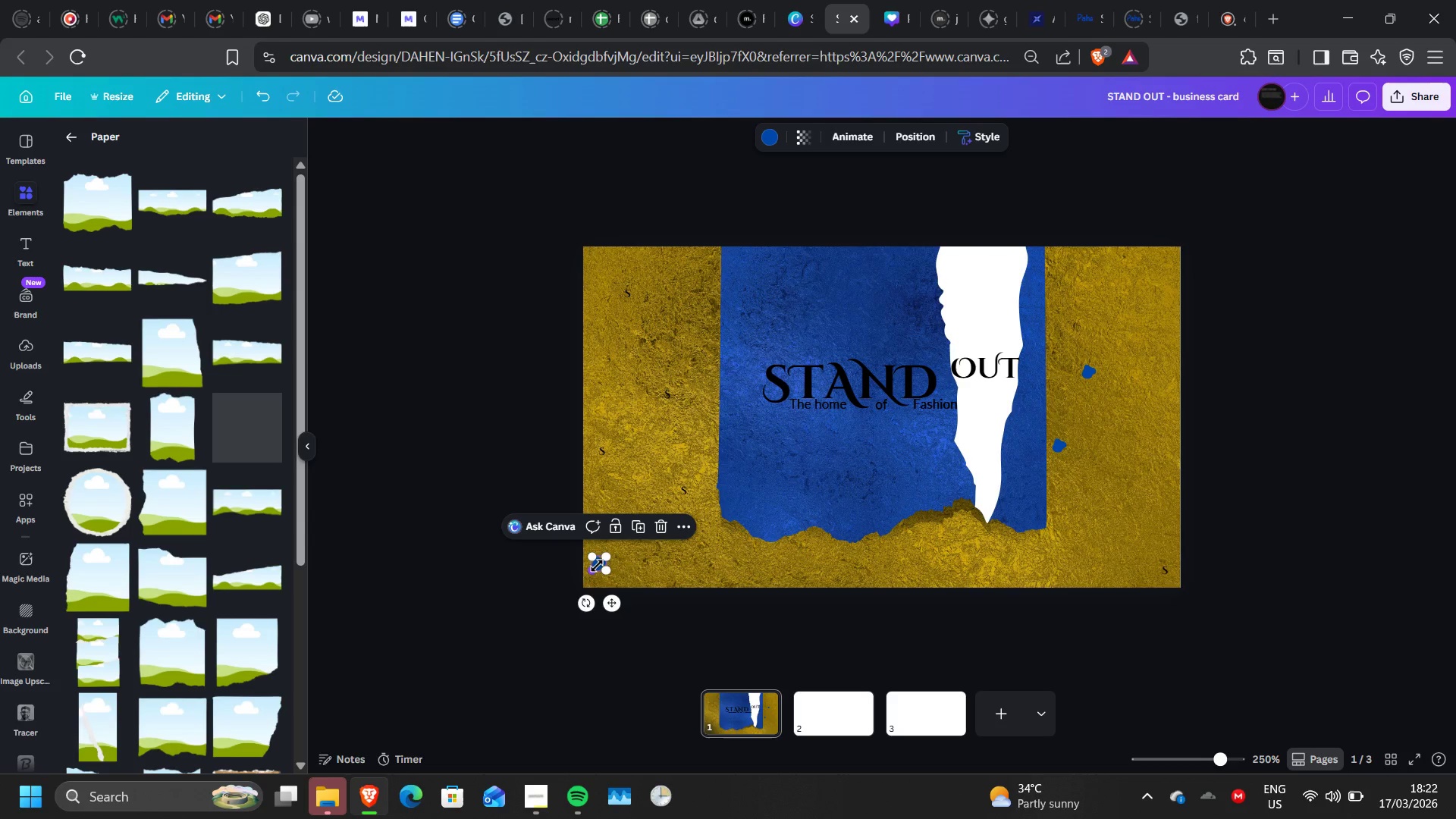 
key(Delete)
 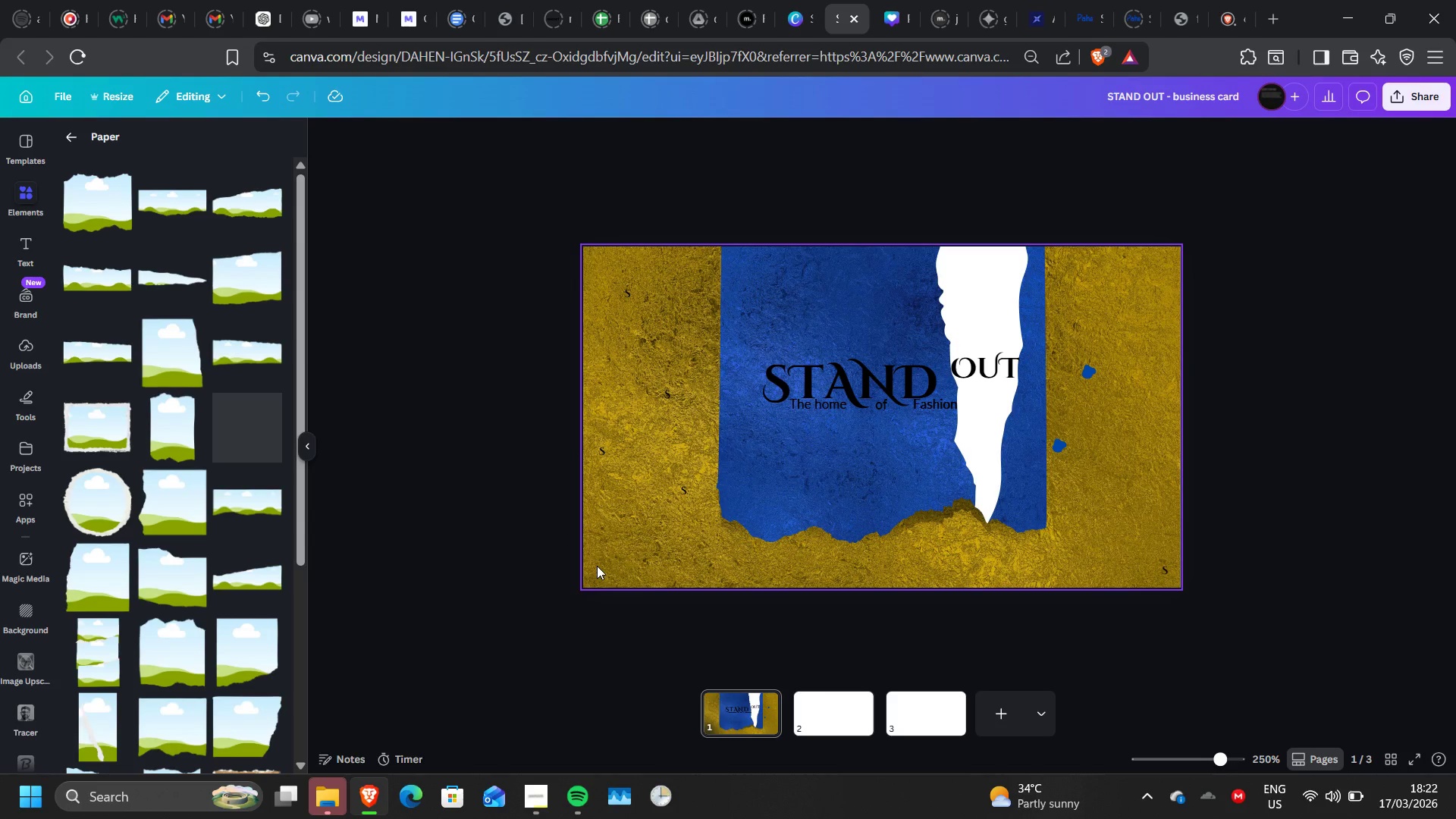 
key(Delete)
 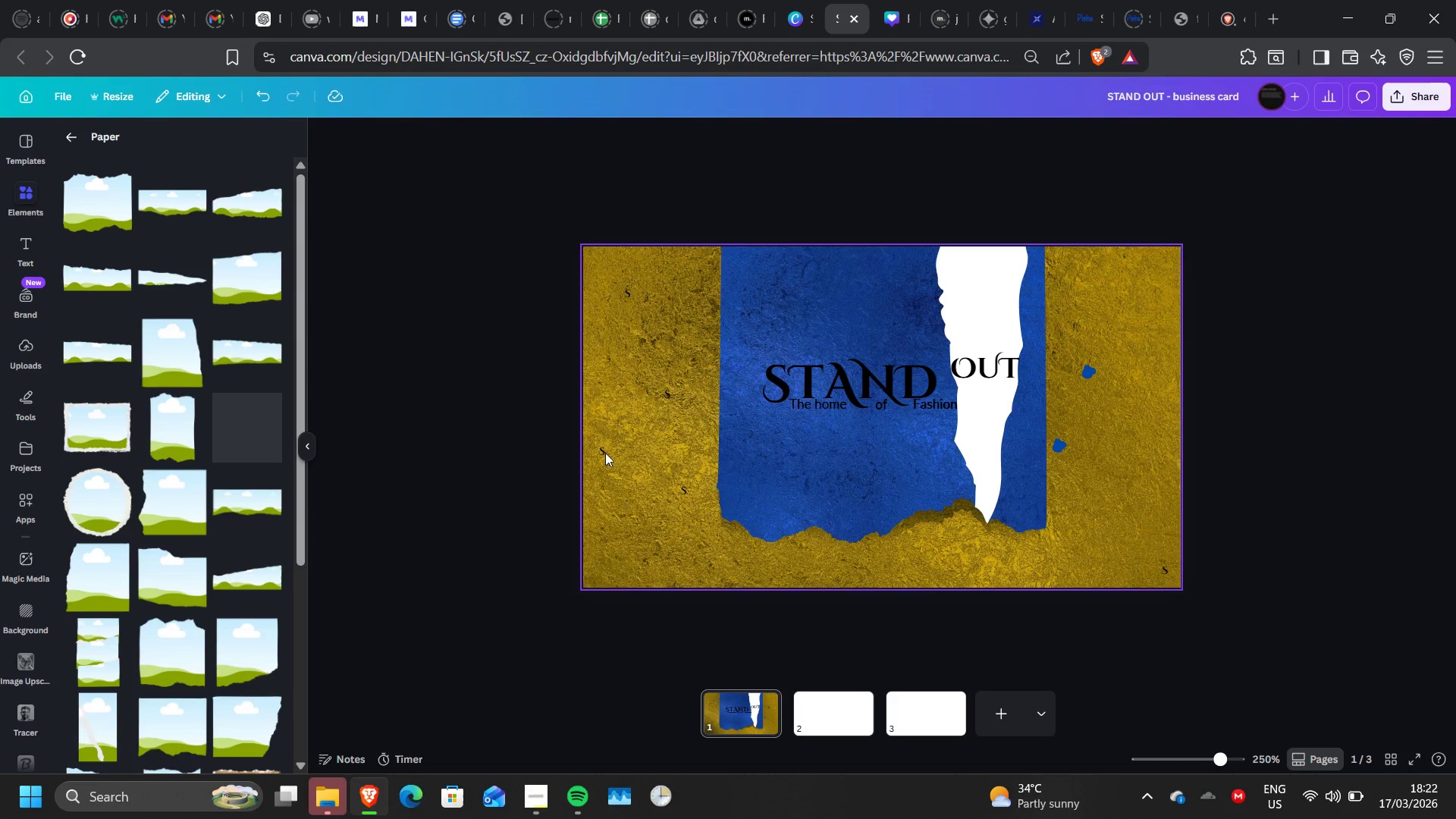 
left_click([604, 453])
 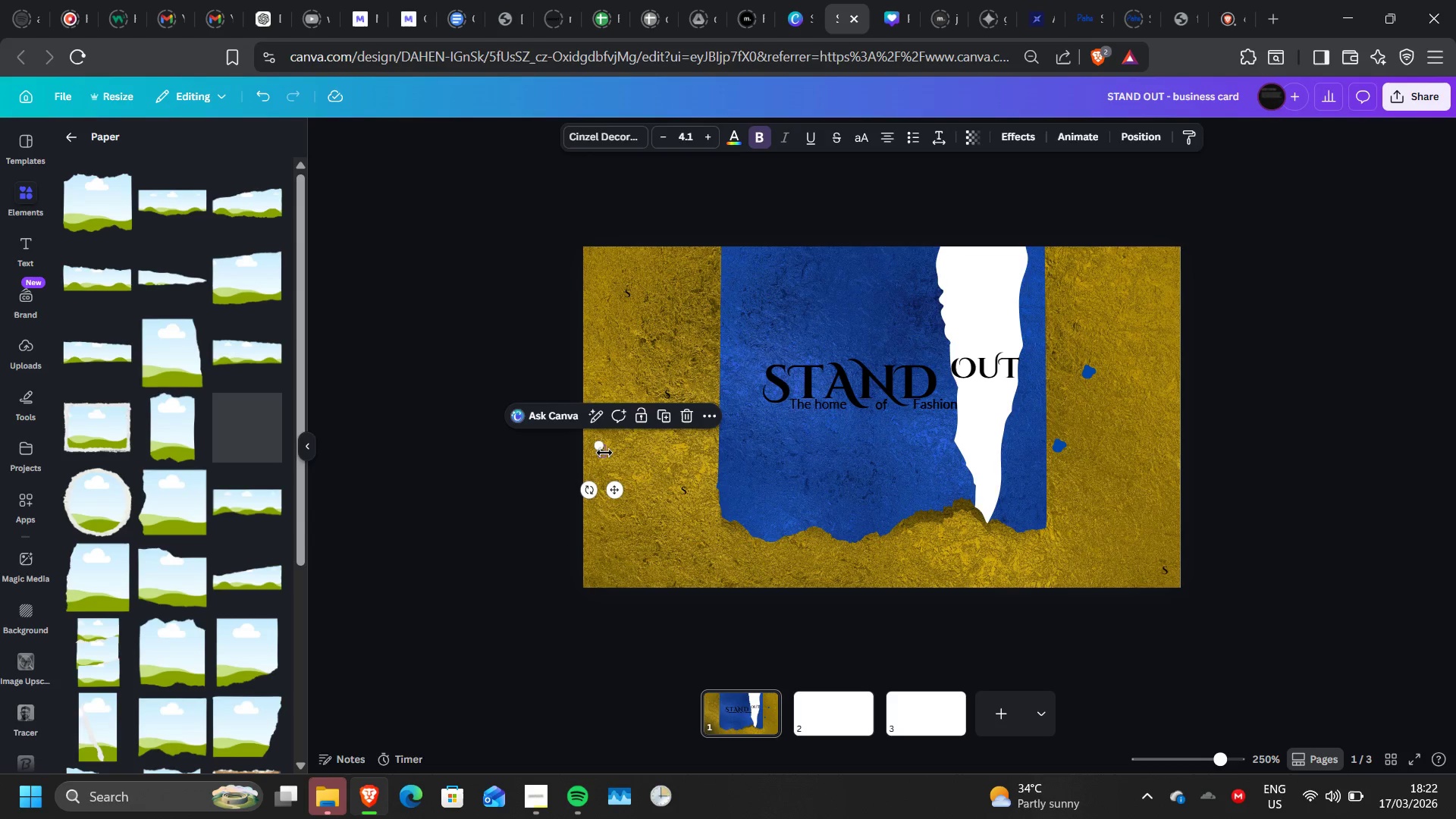 
key(Delete)
 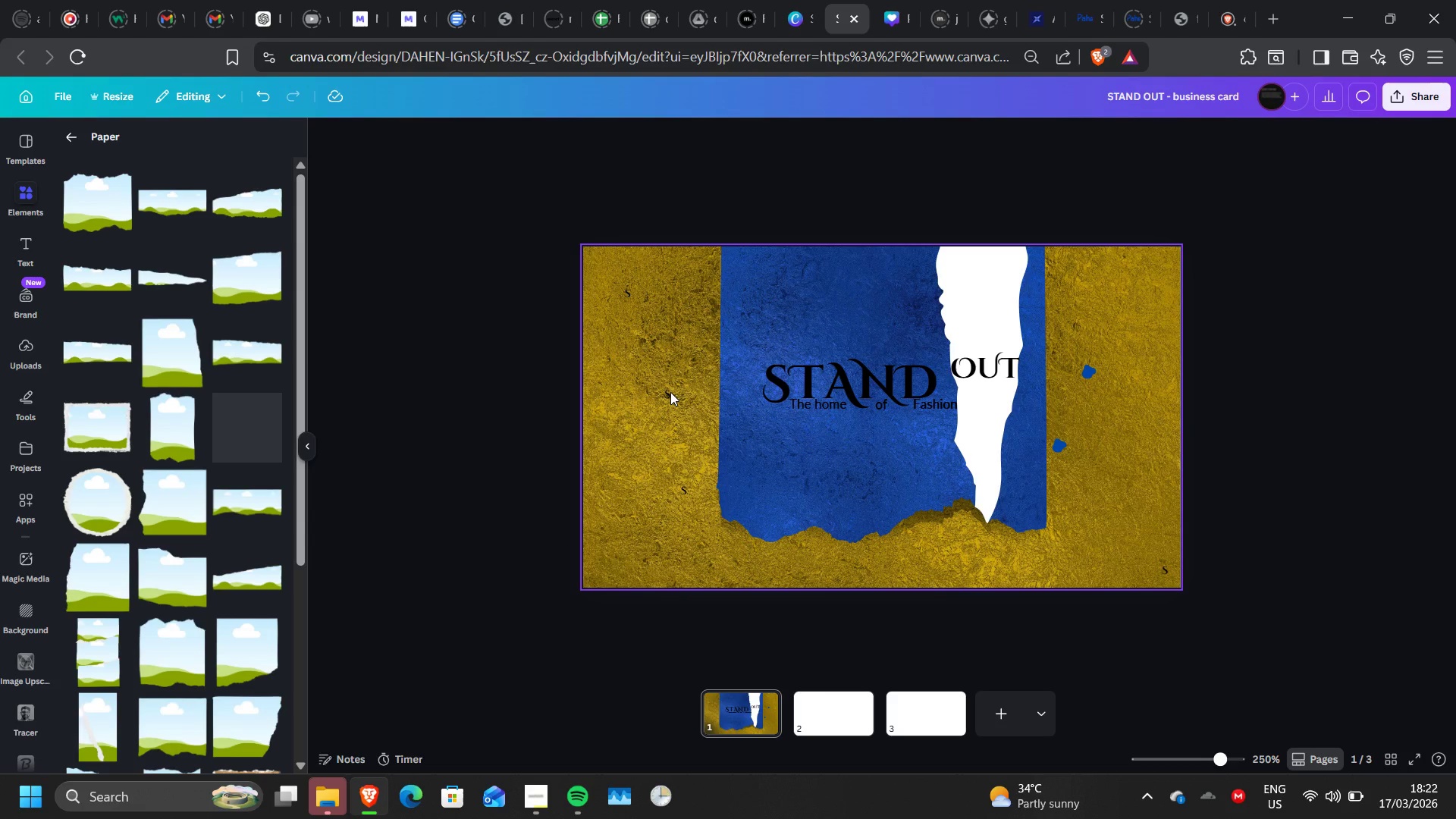 
left_click([668, 394])
 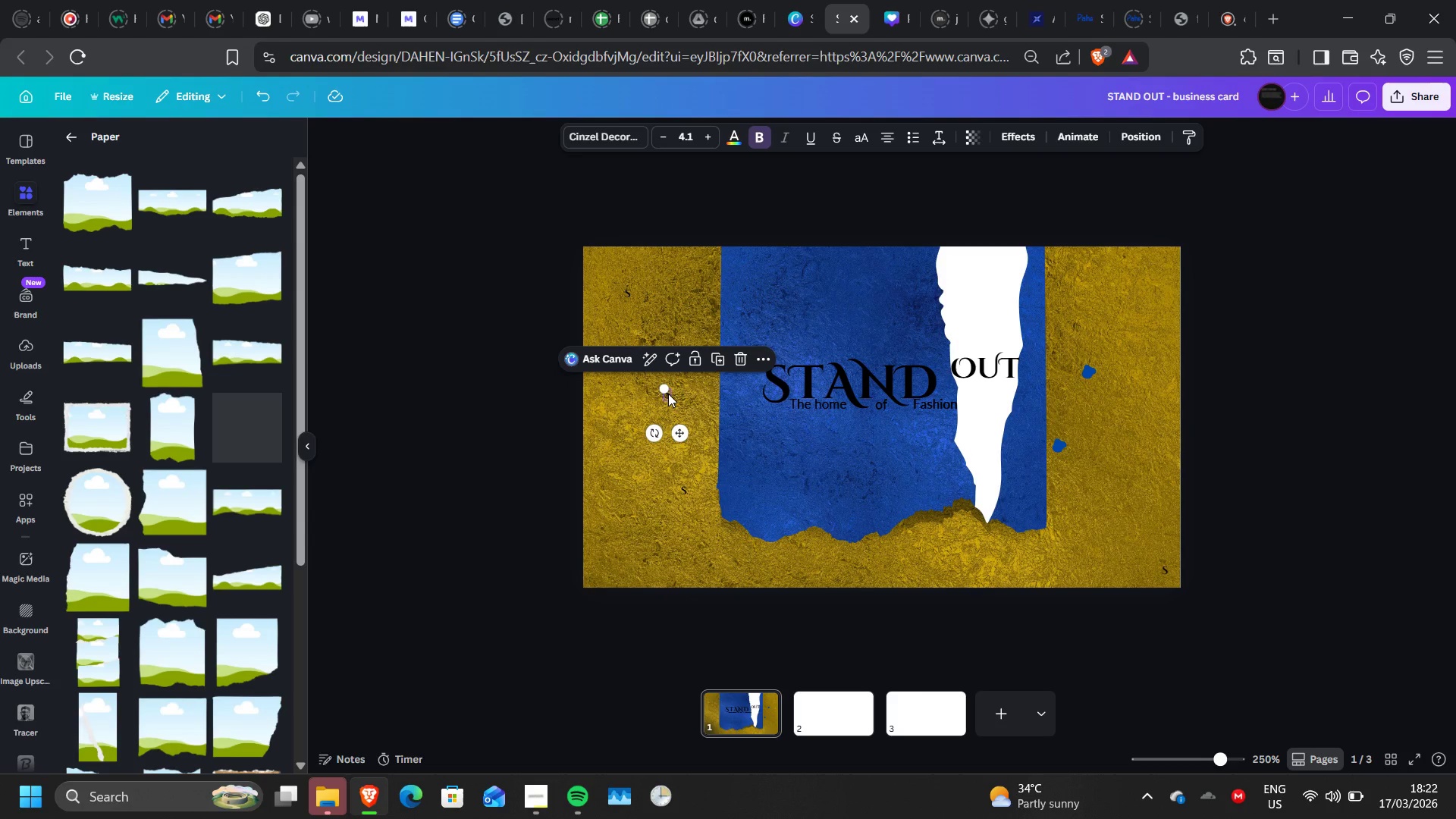 
key(Delete)
 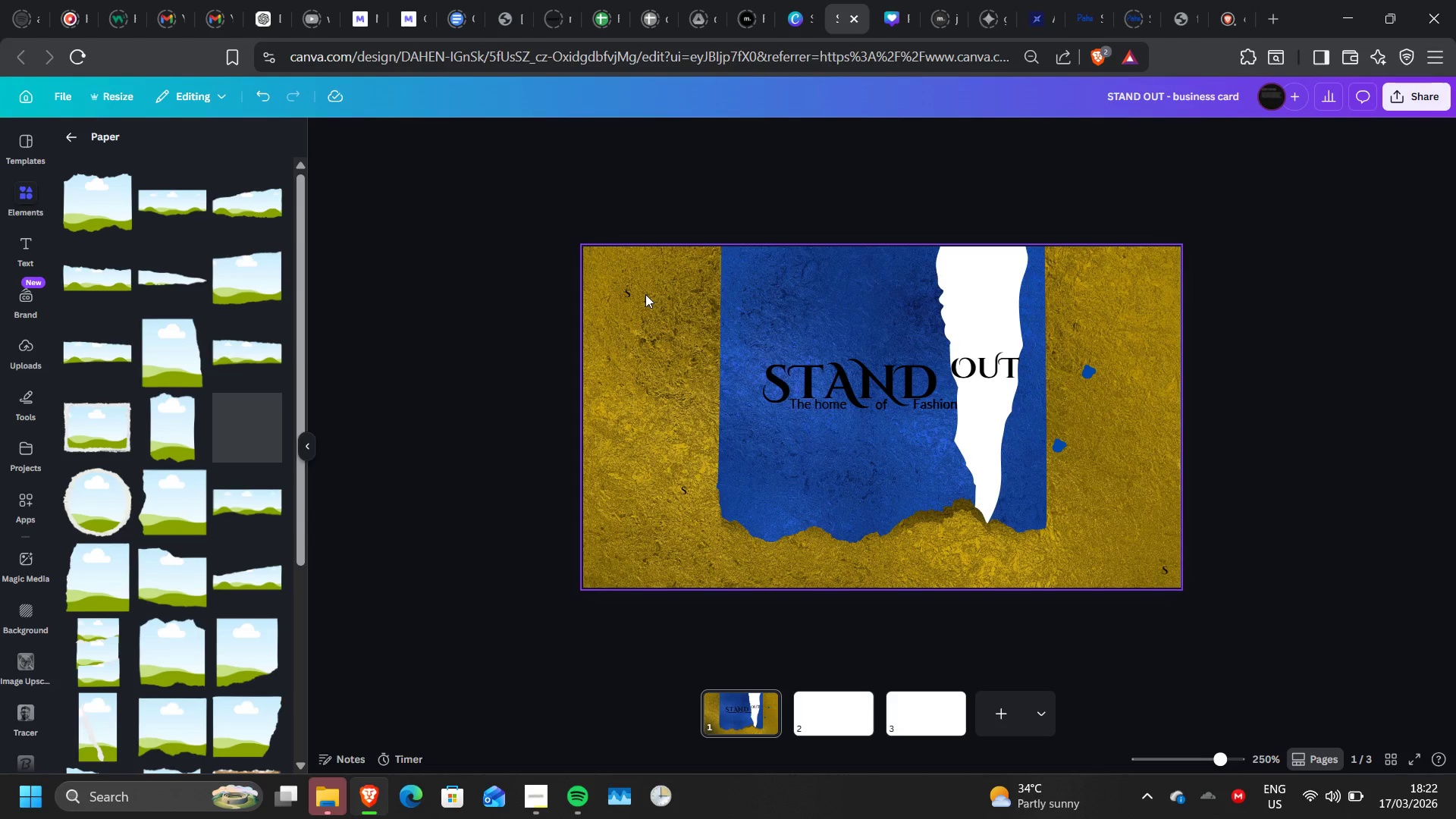 
left_click([628, 290])
 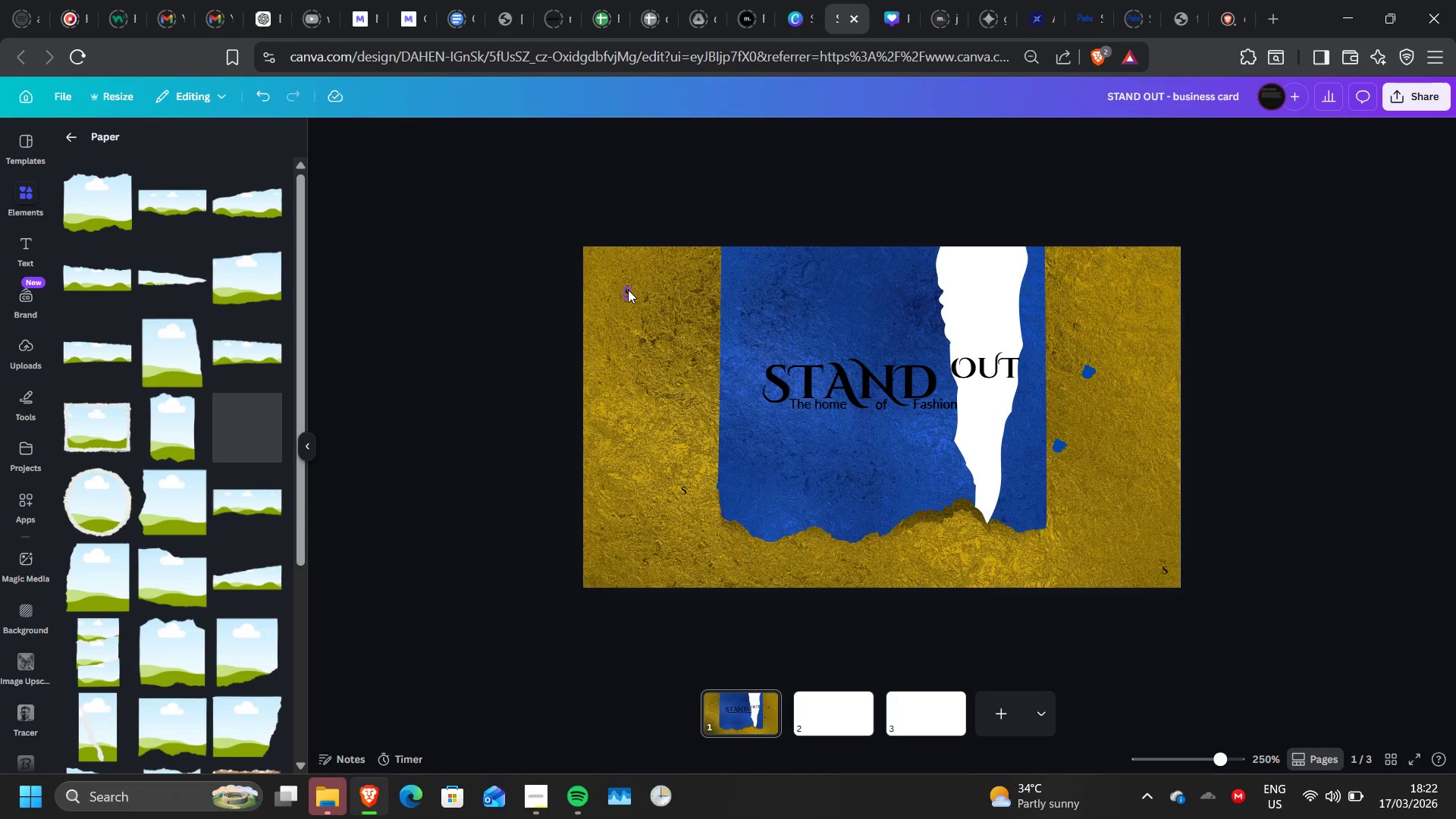 
key(Delete)
 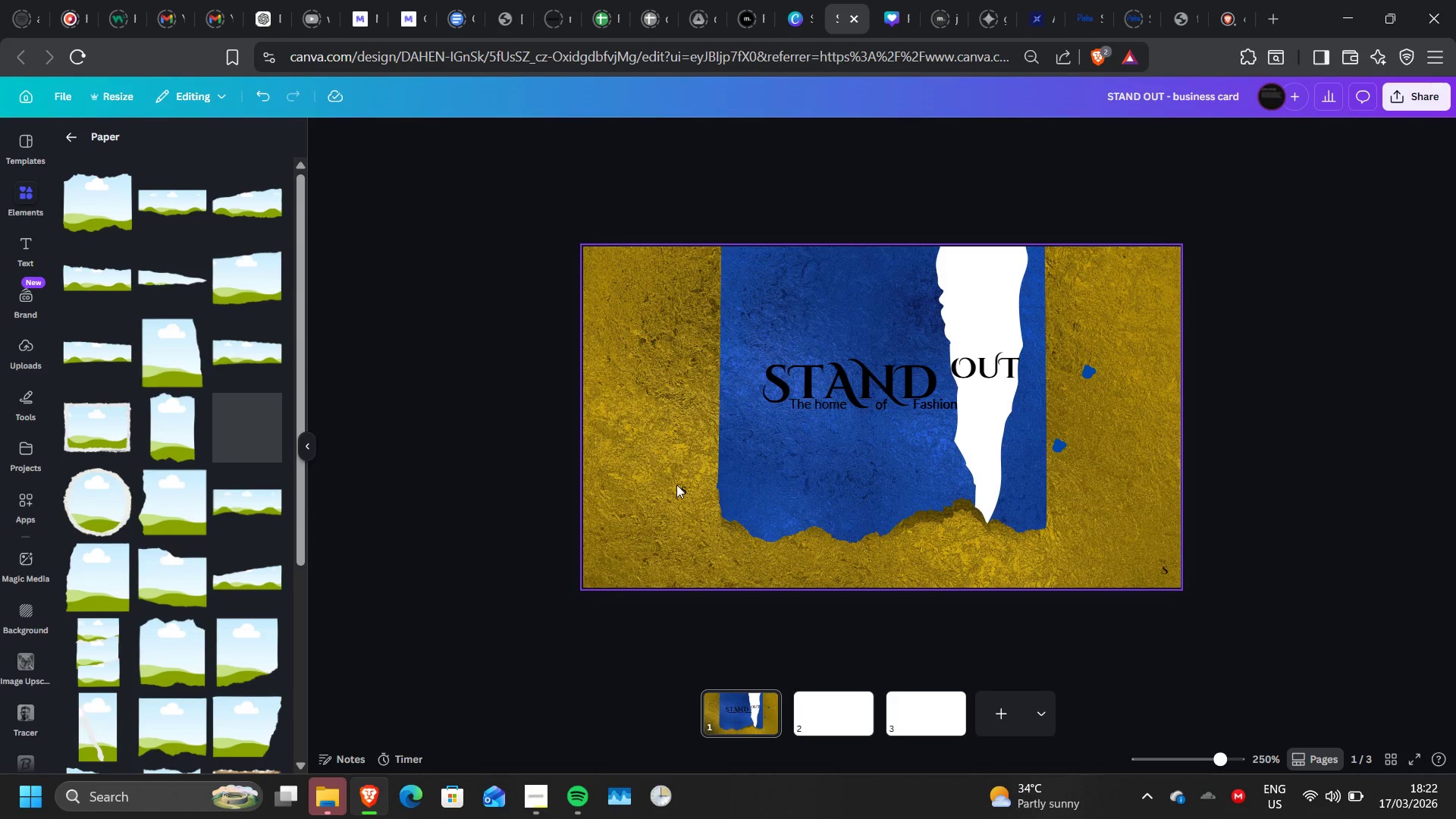 
left_click([679, 494])
 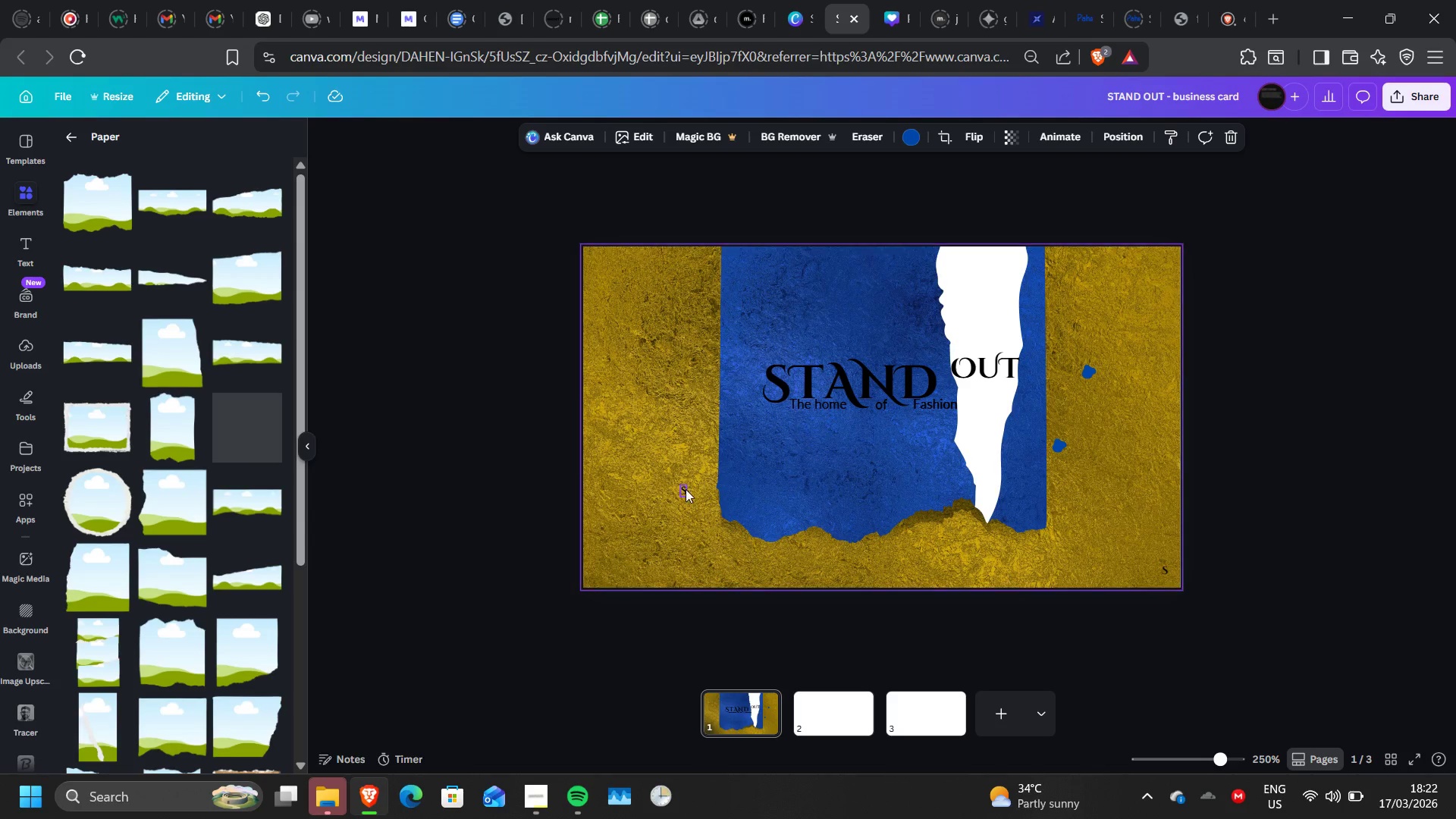 
left_click([686, 489])
 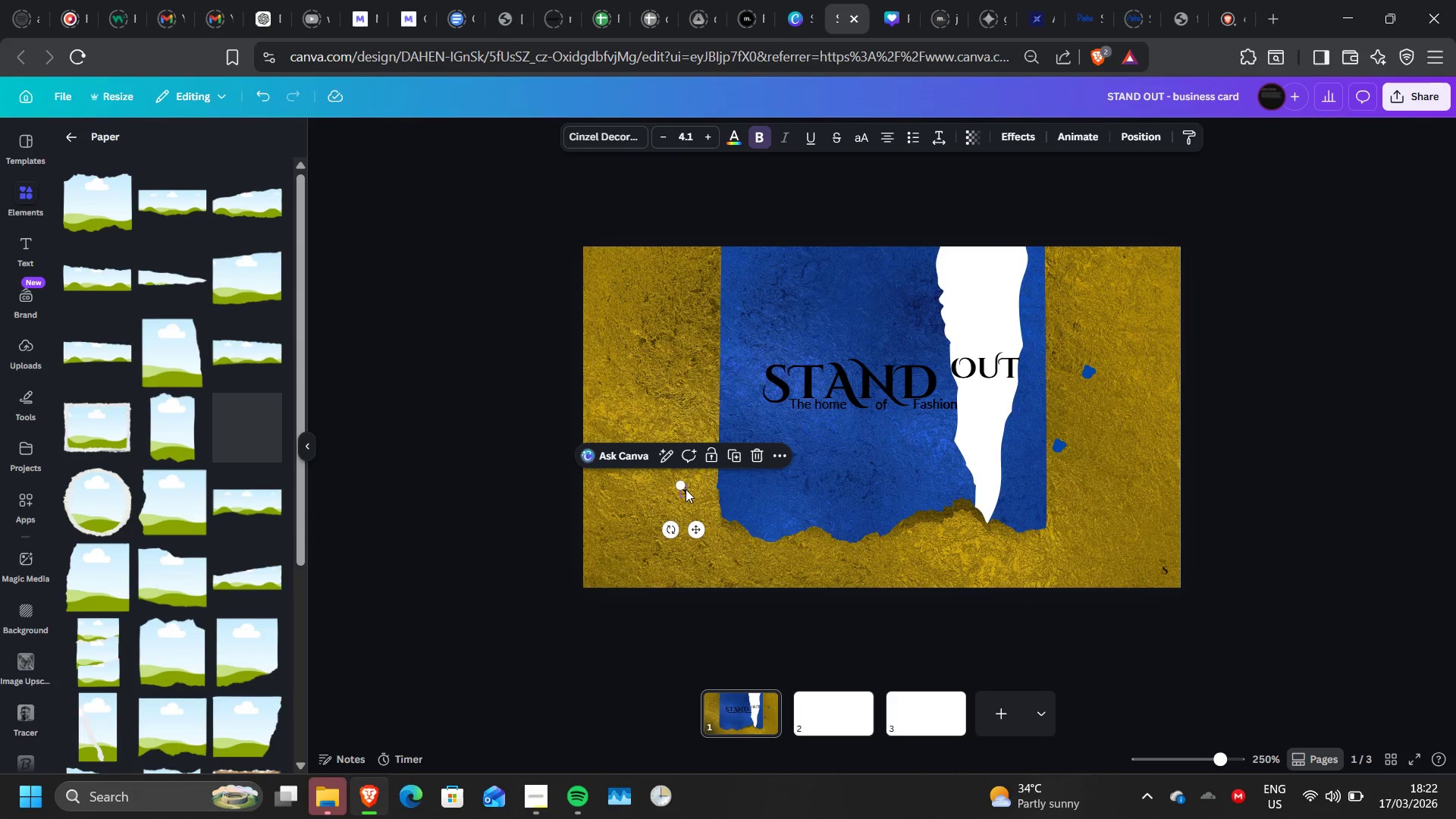 
key(Backspace)
 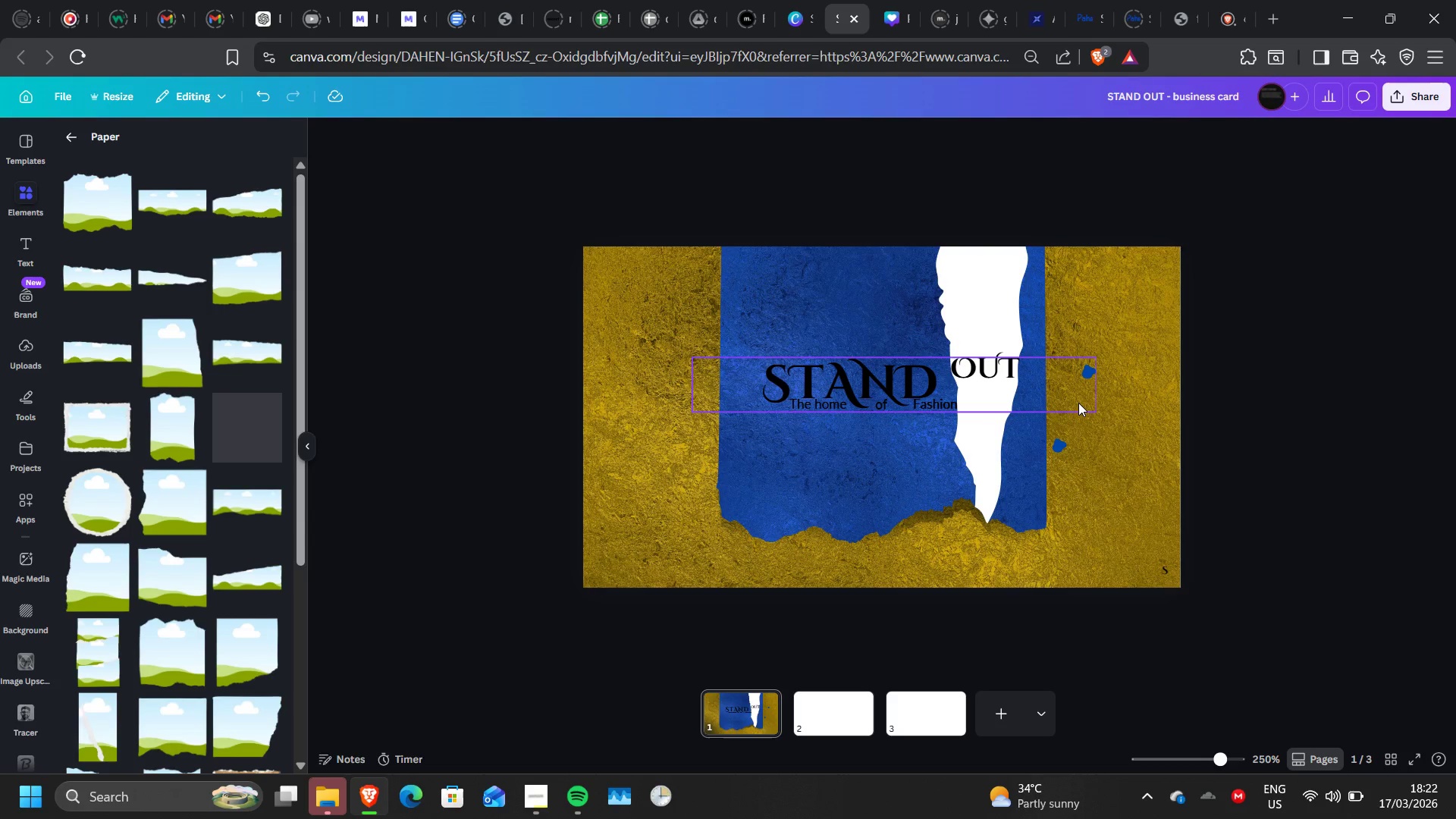 
wait(5.59)
 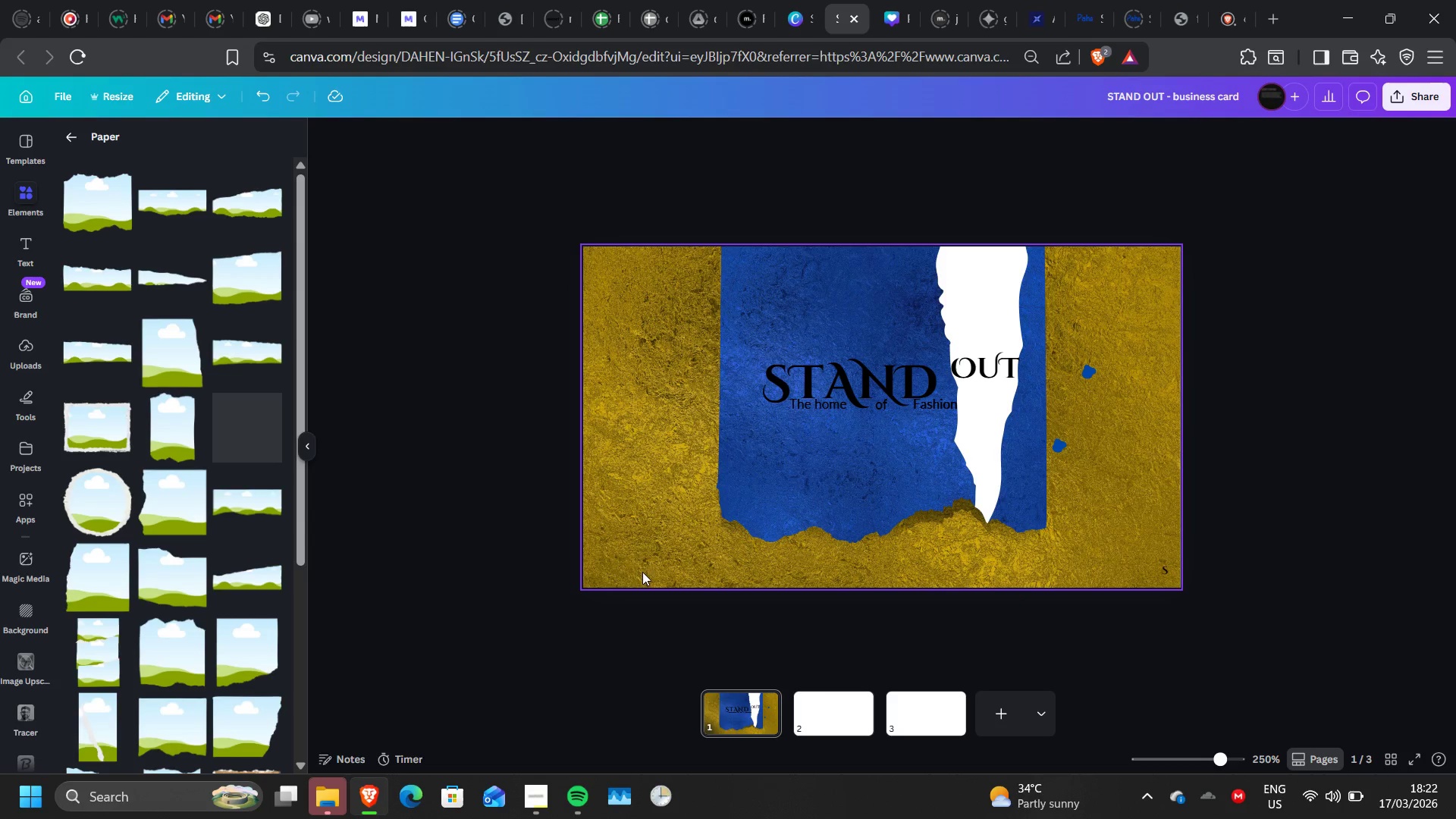 
left_click([1062, 450])
 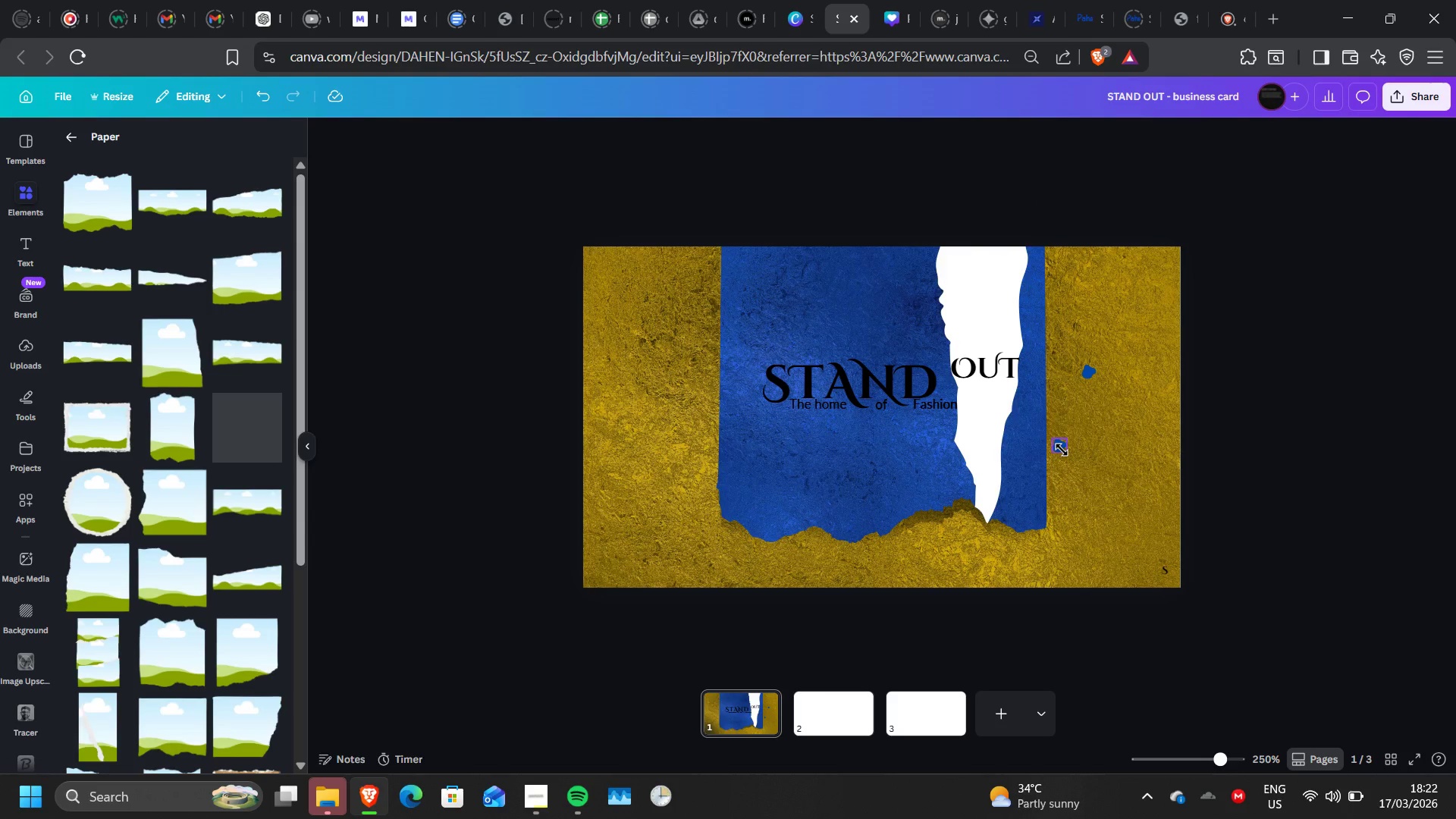 
key(Delete)
 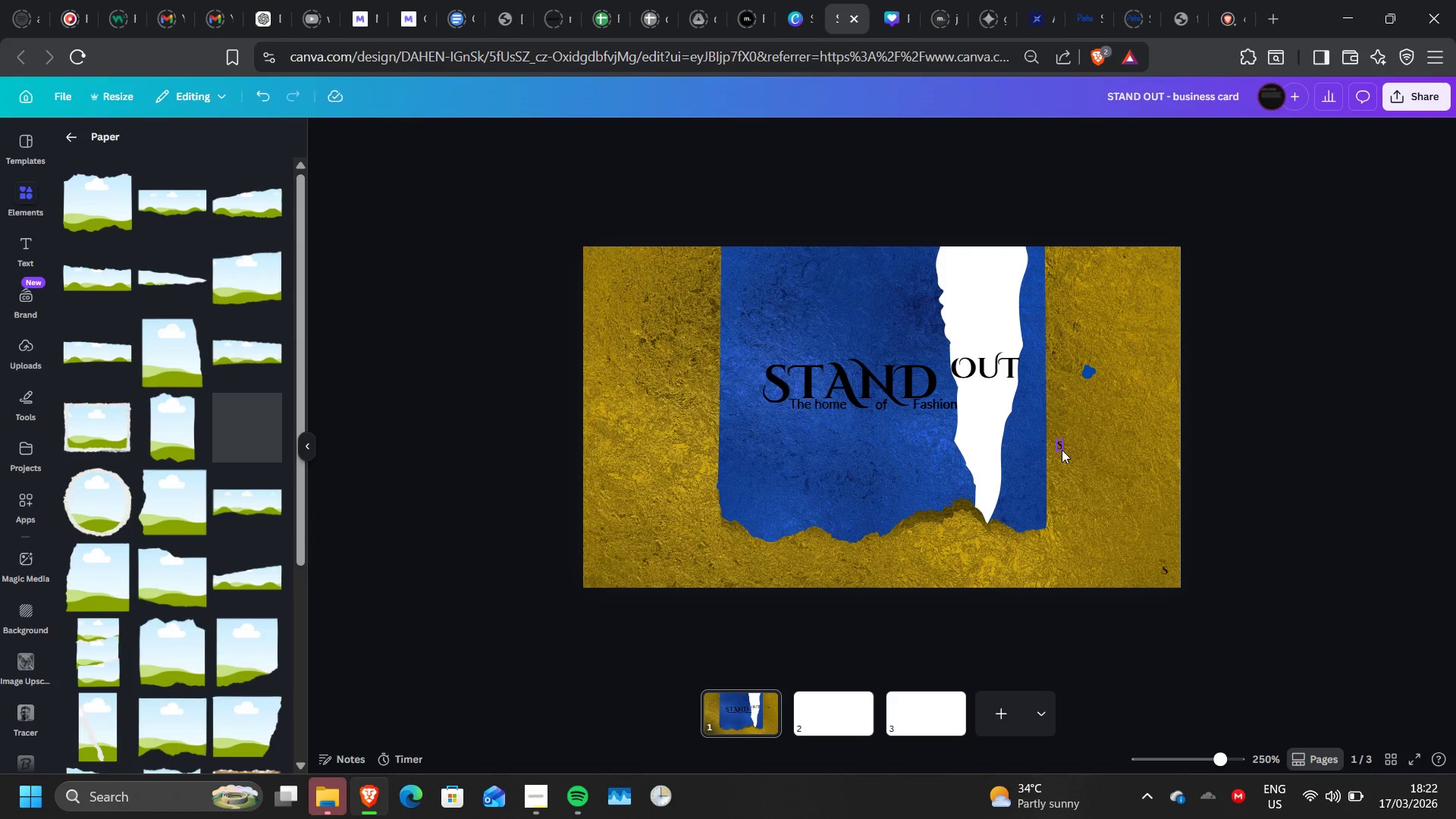 
key(Delete)
 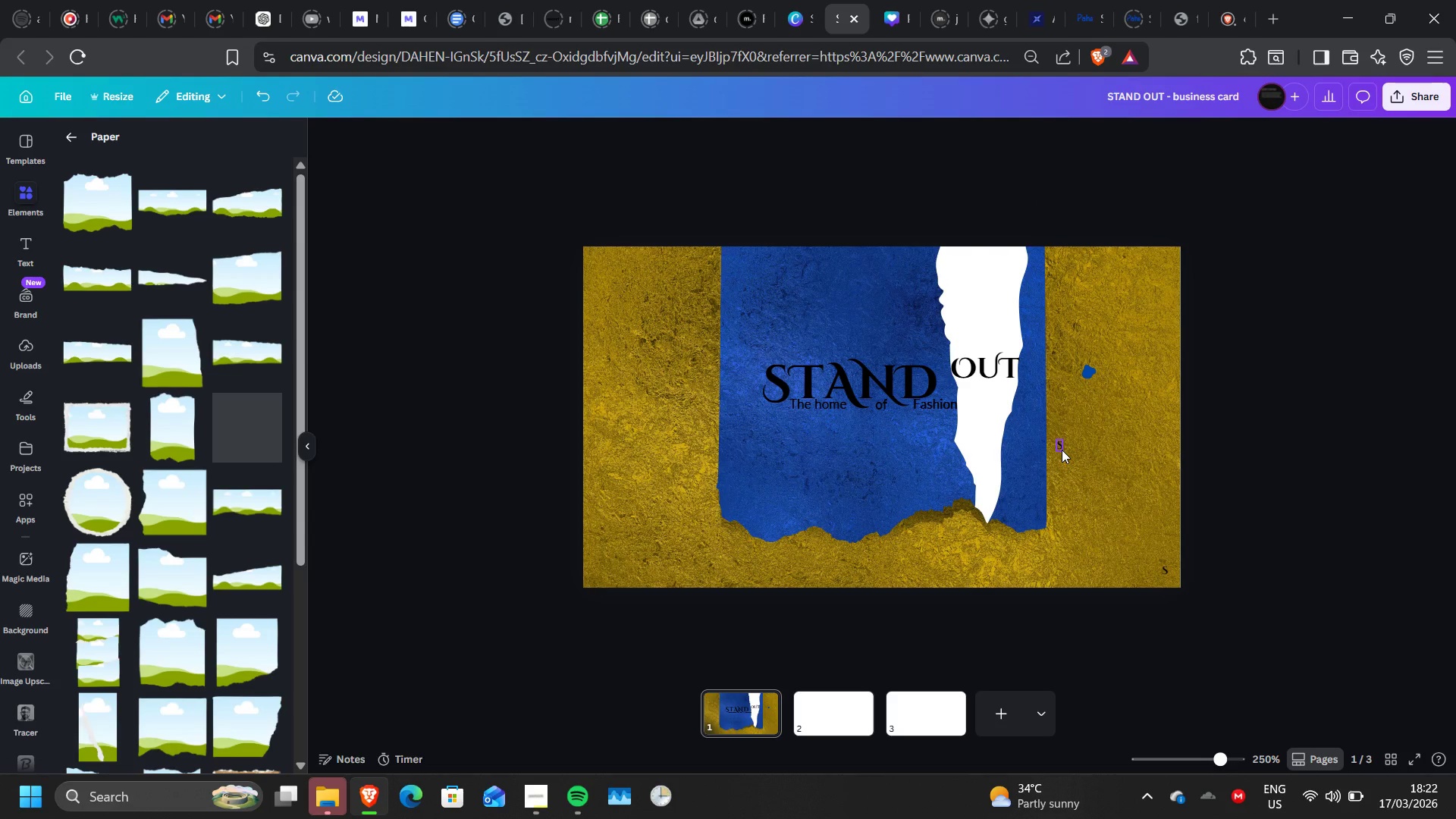 
key(Delete)
 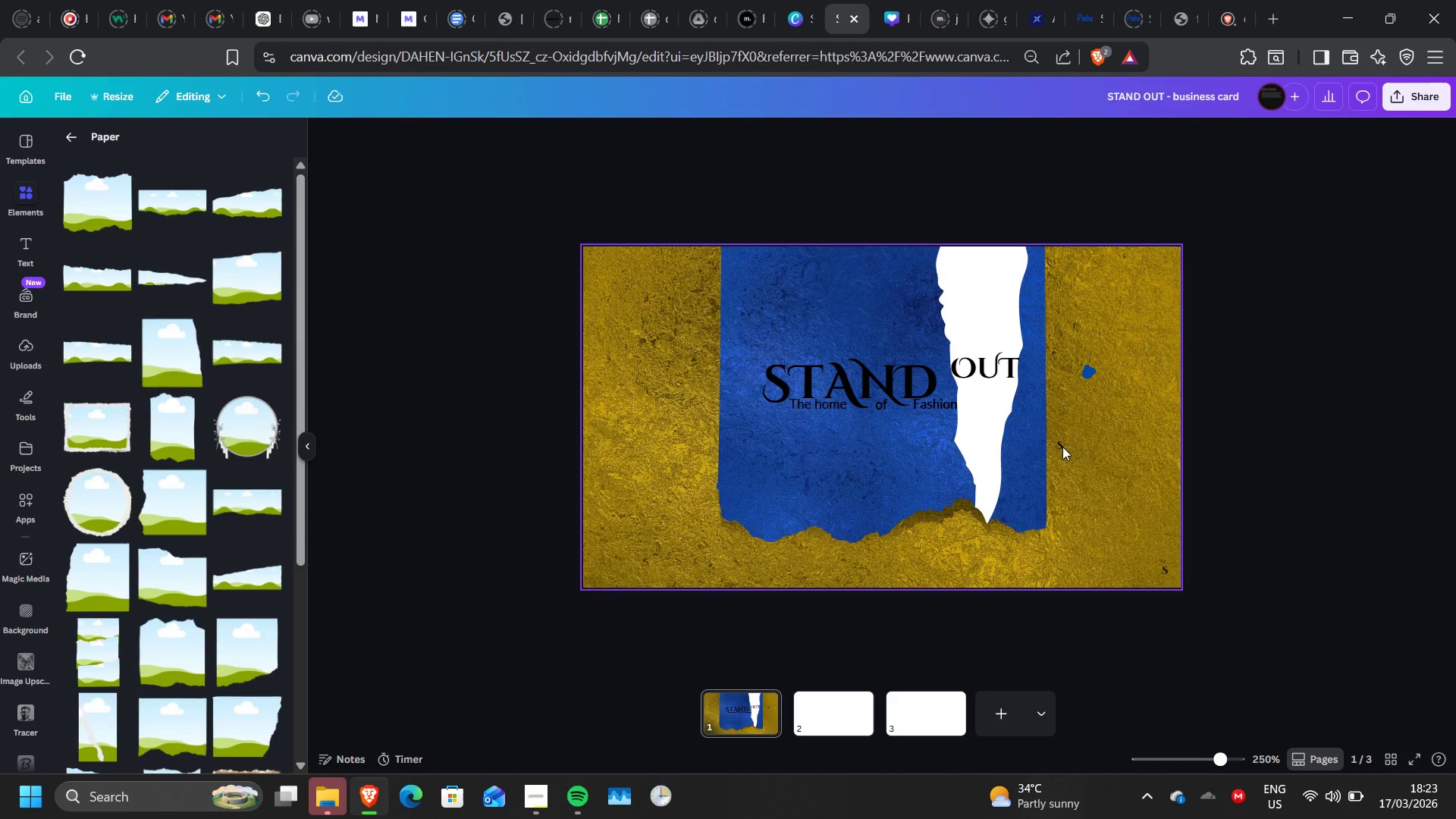 
left_click([1061, 447])
 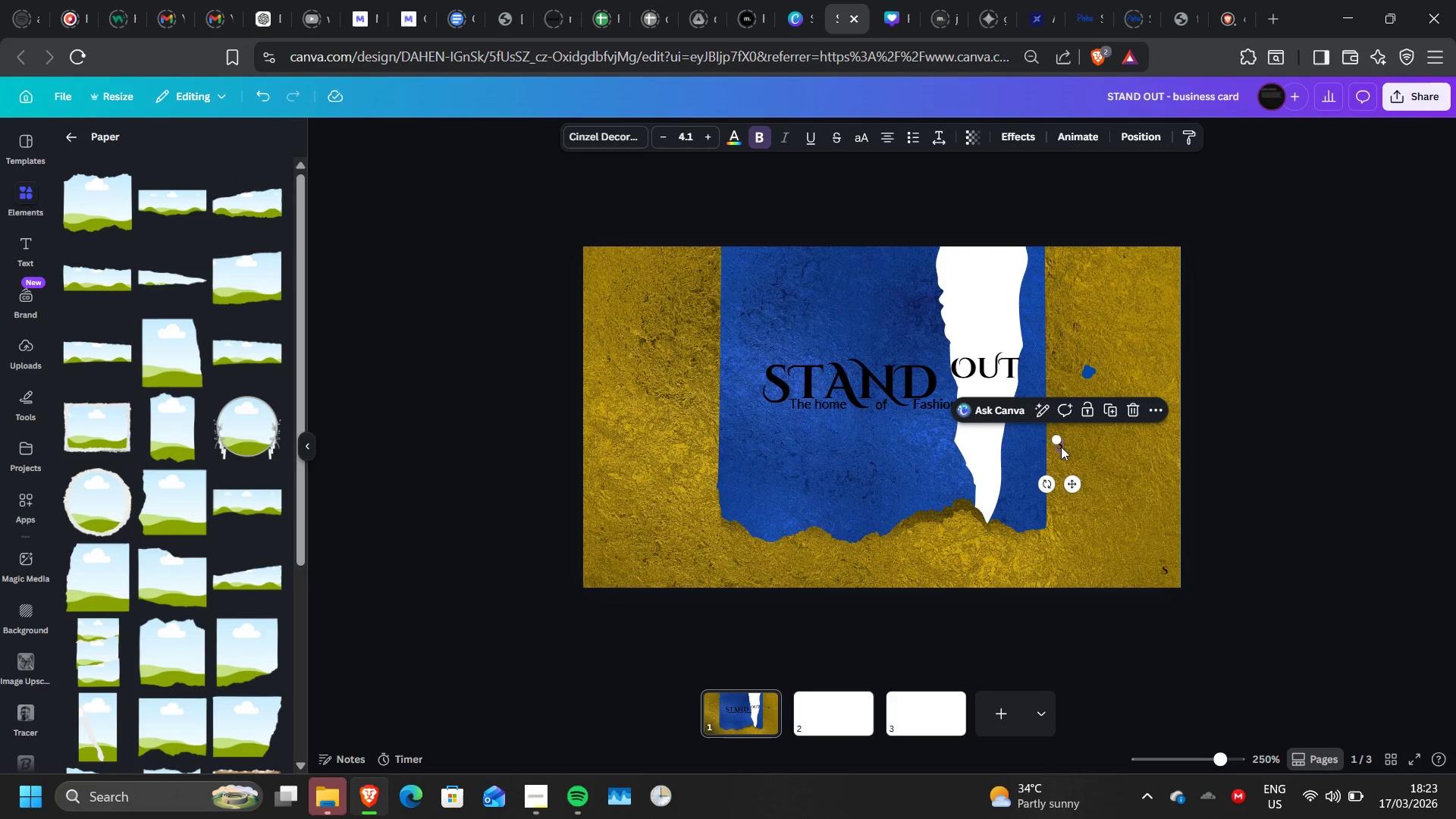 
key(Delete)
 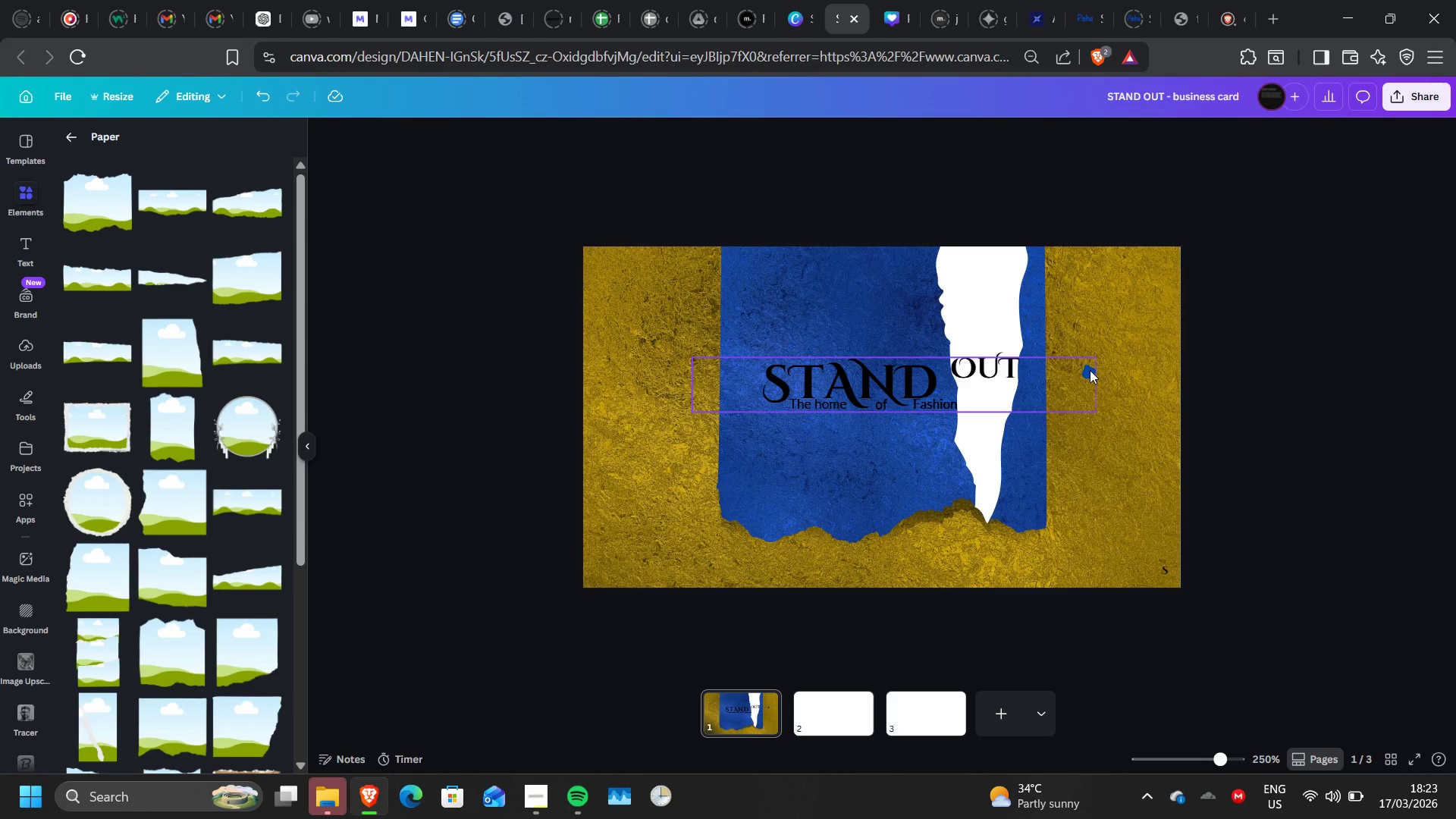 
wait(11.11)
 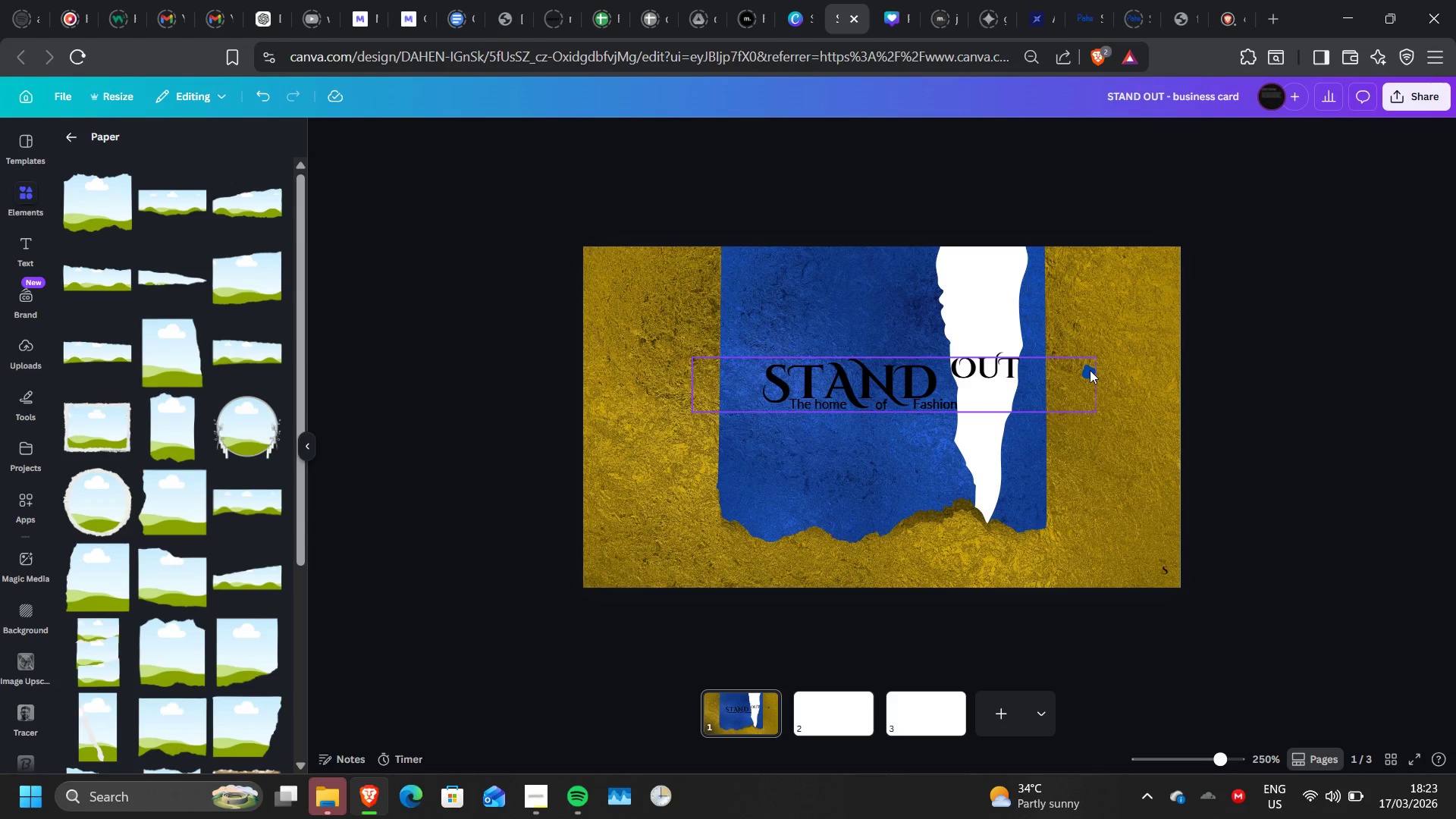 
left_click([987, 300])
 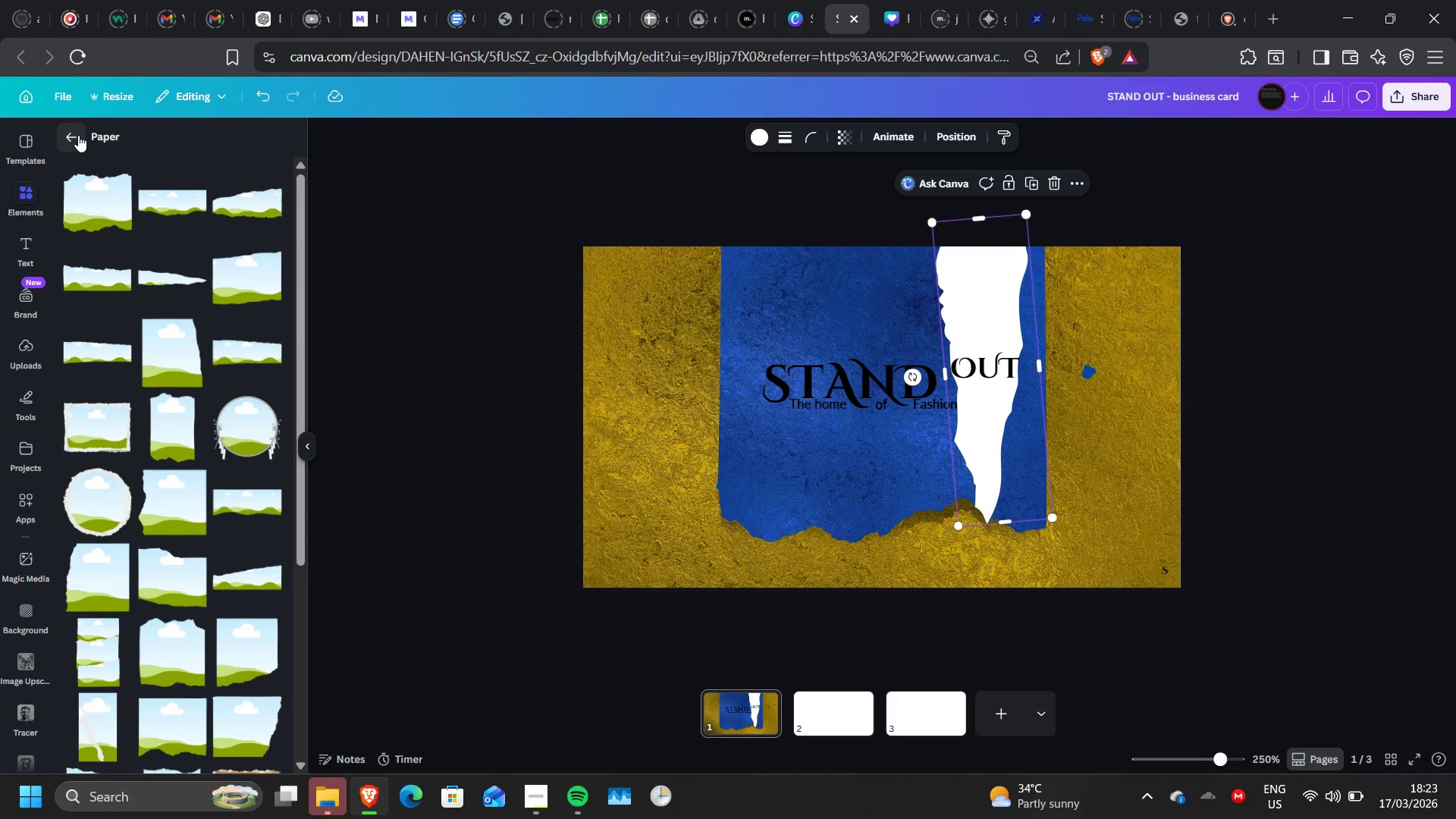 
wait(10.0)
 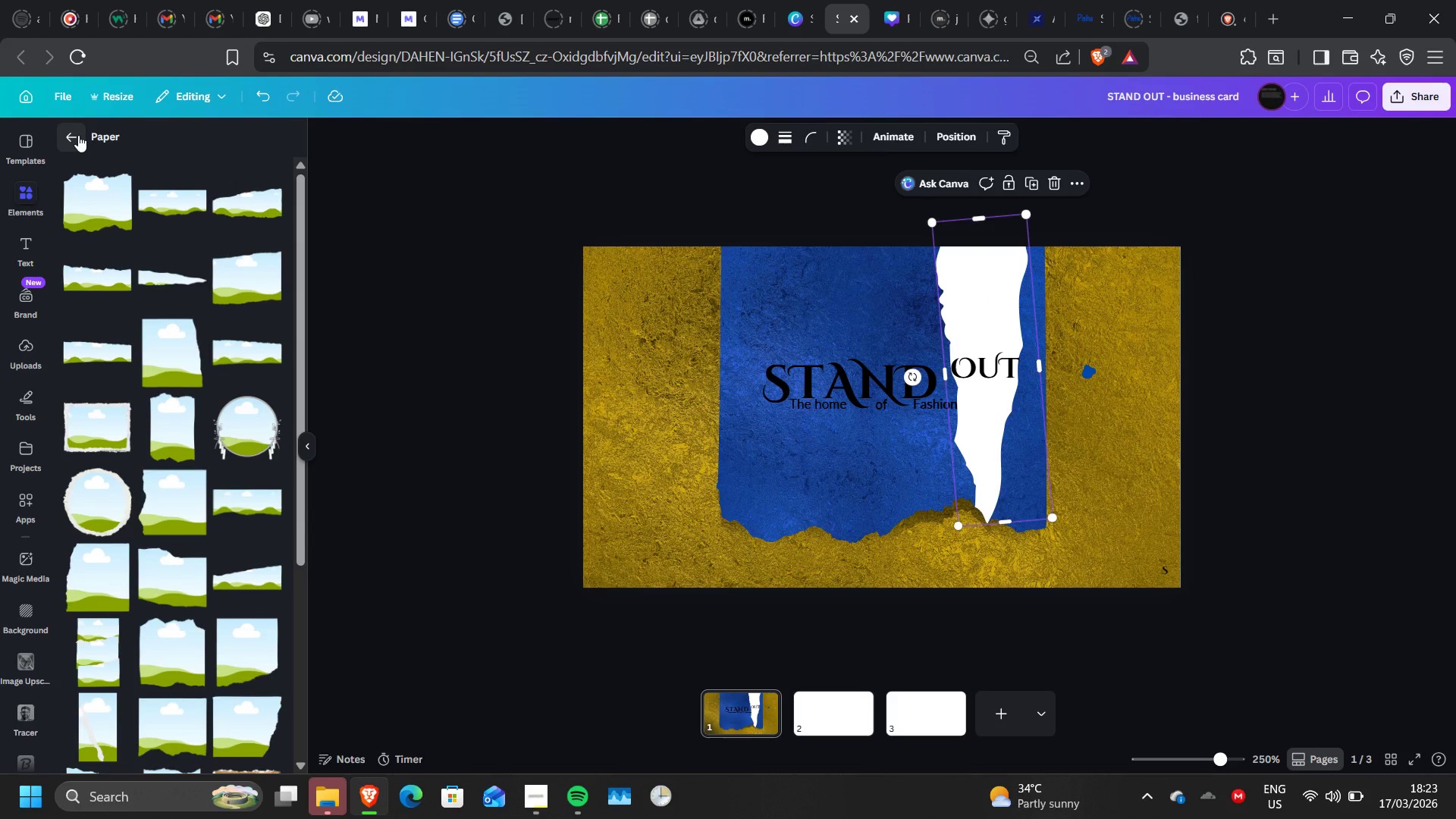 
left_click([78, 135])
 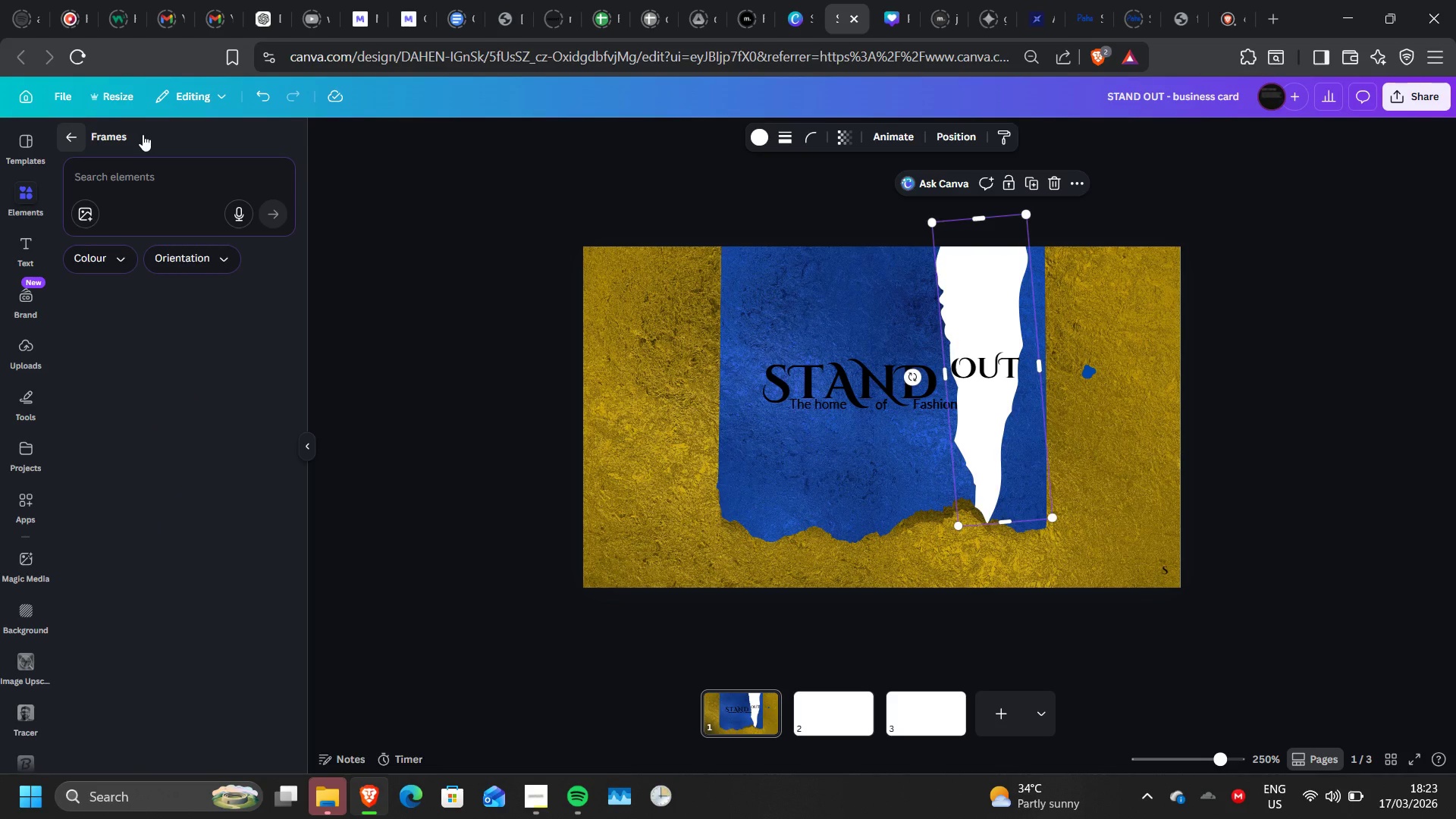 
left_click([995, 281])
 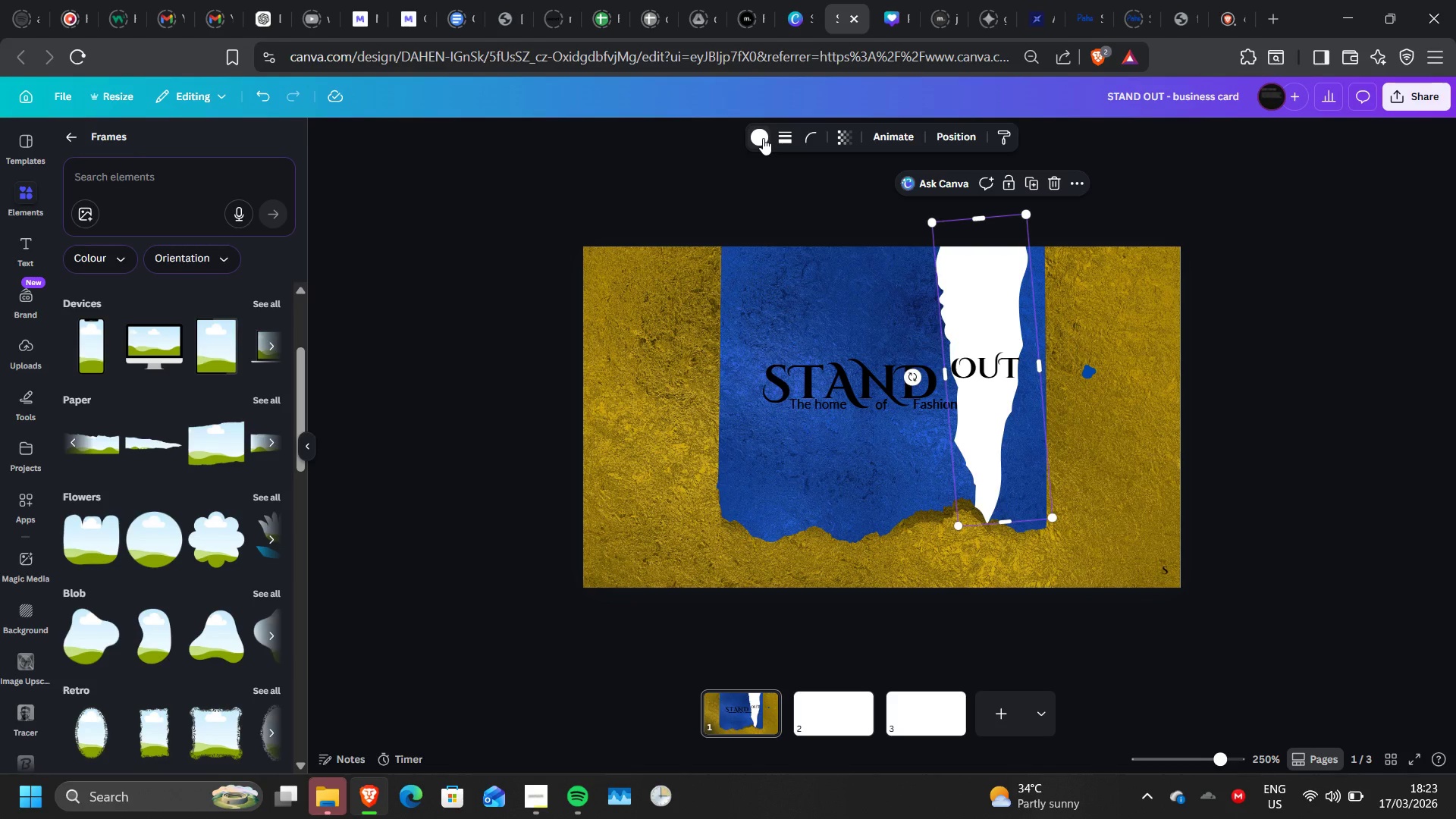 
wait(9.44)
 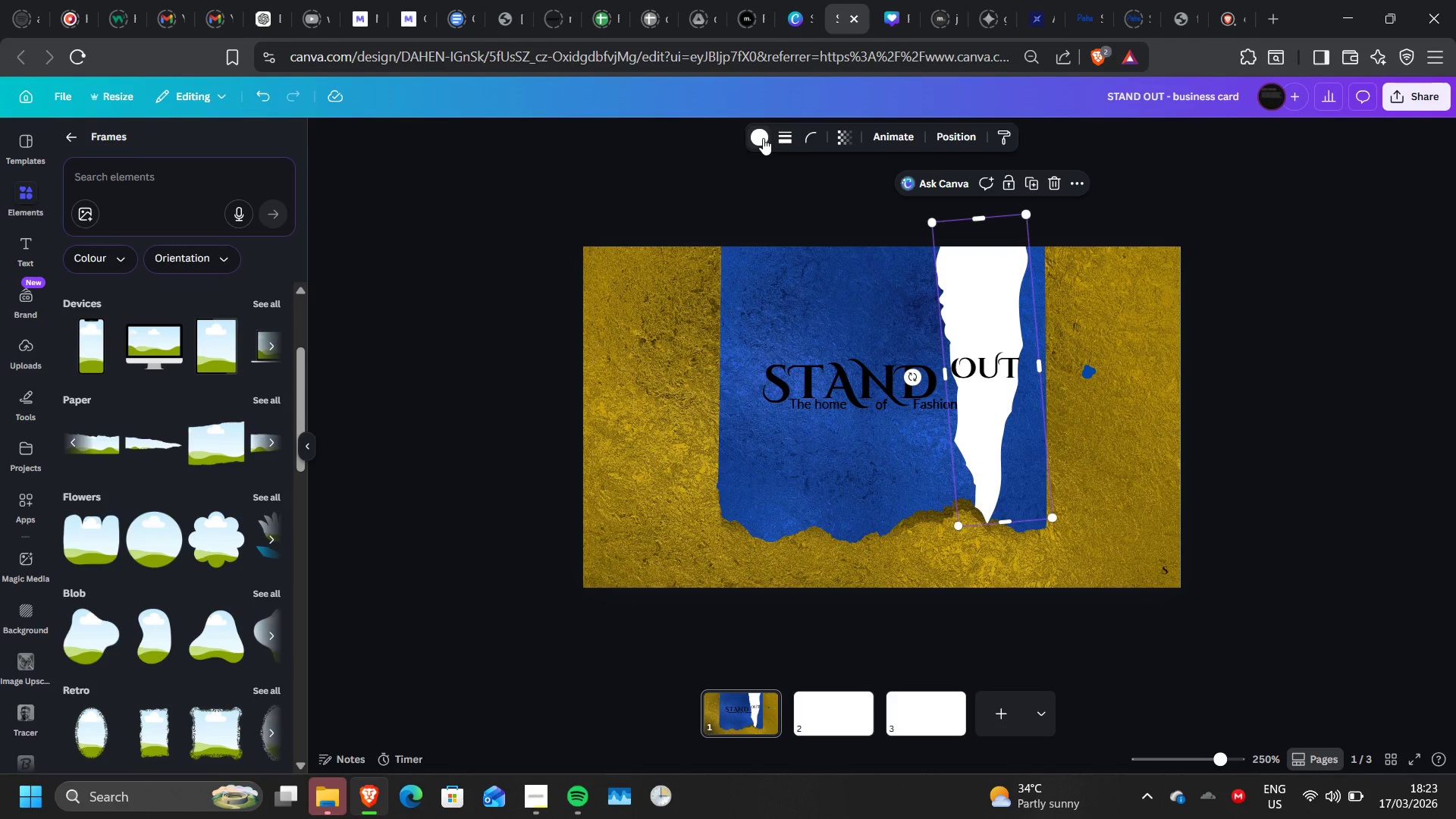 
left_click([1025, 190])
 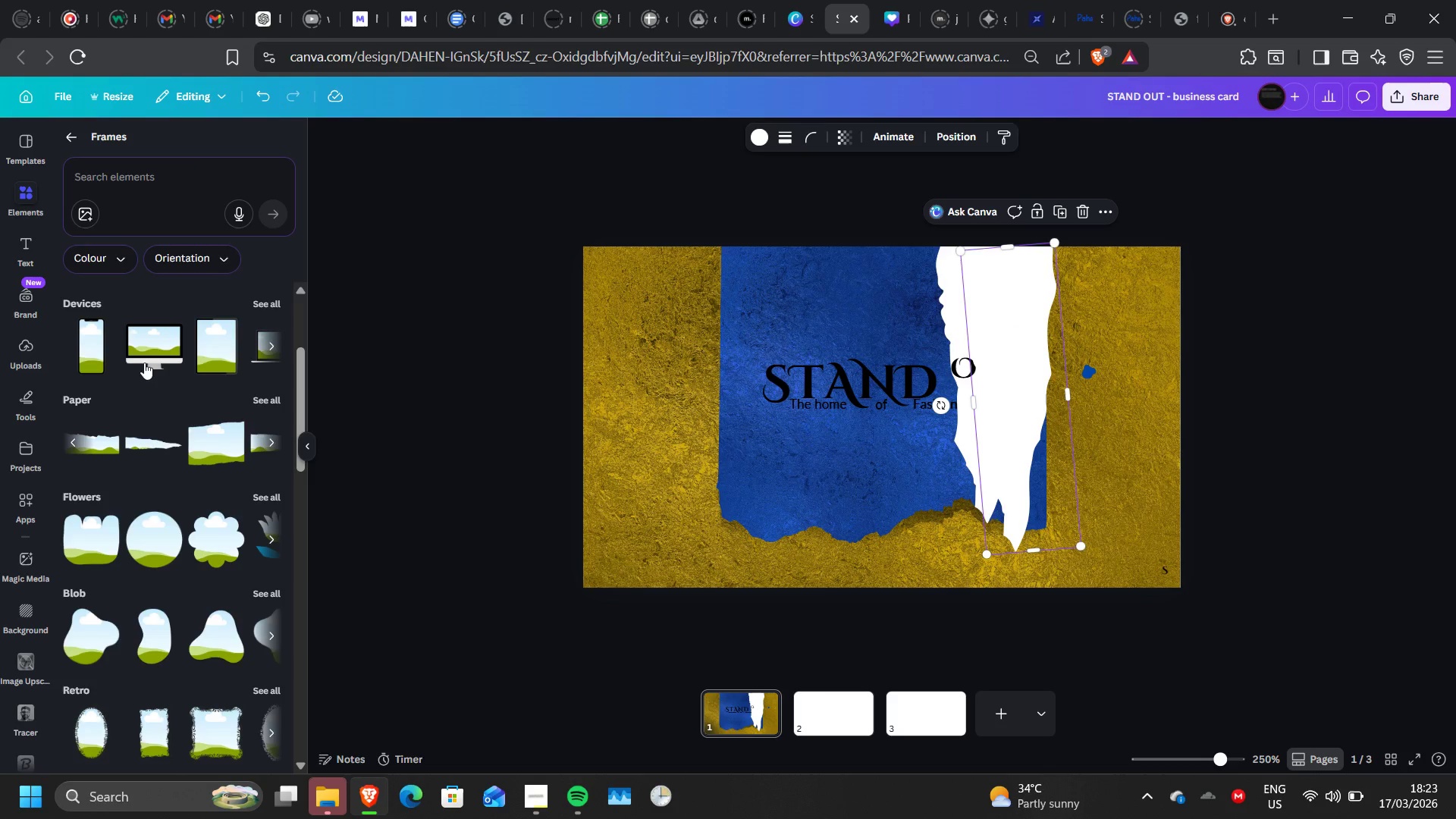 
wait(5.22)
 